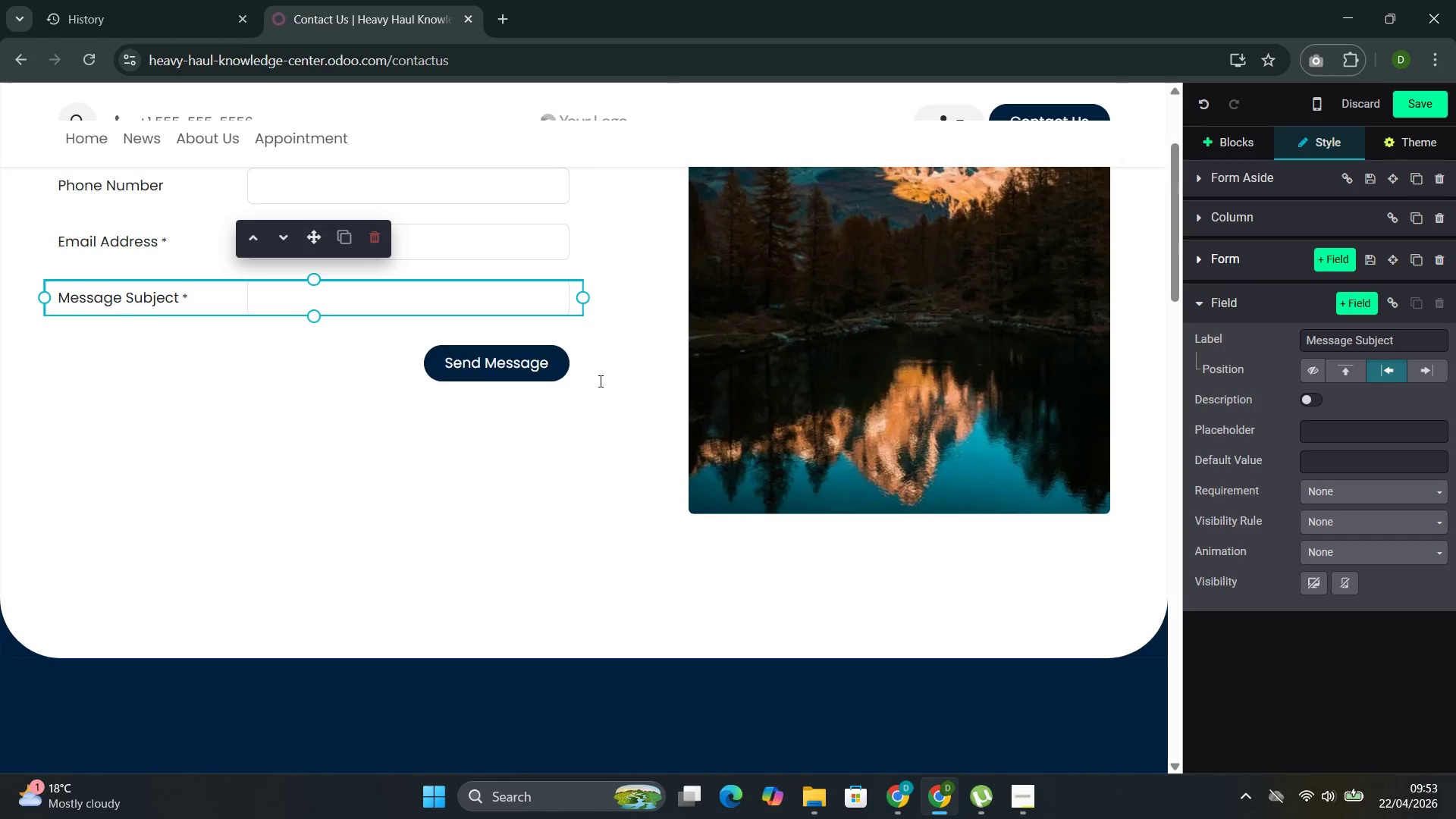 
left_click([475, 369])
 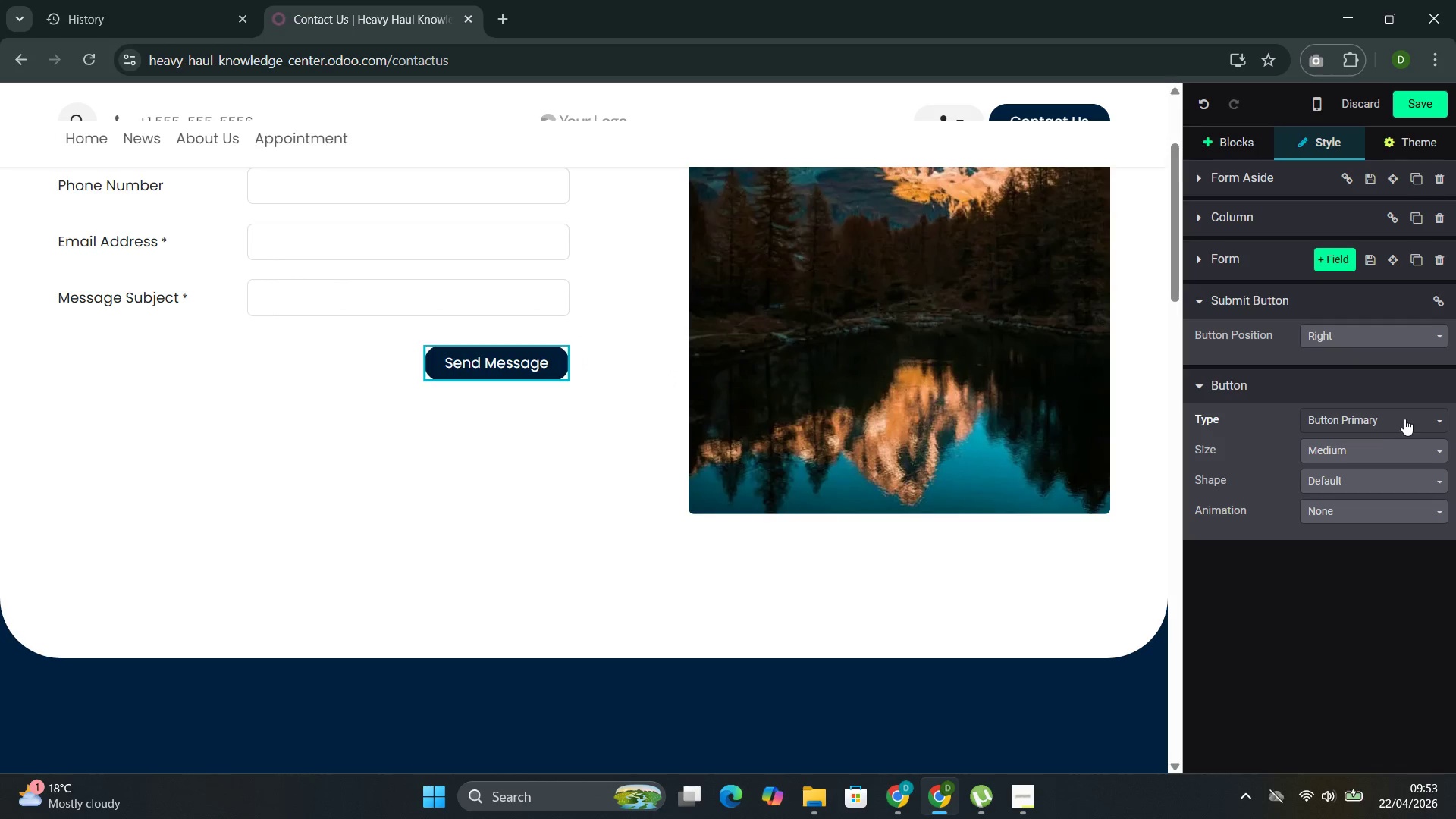 
left_click([1387, 414])
 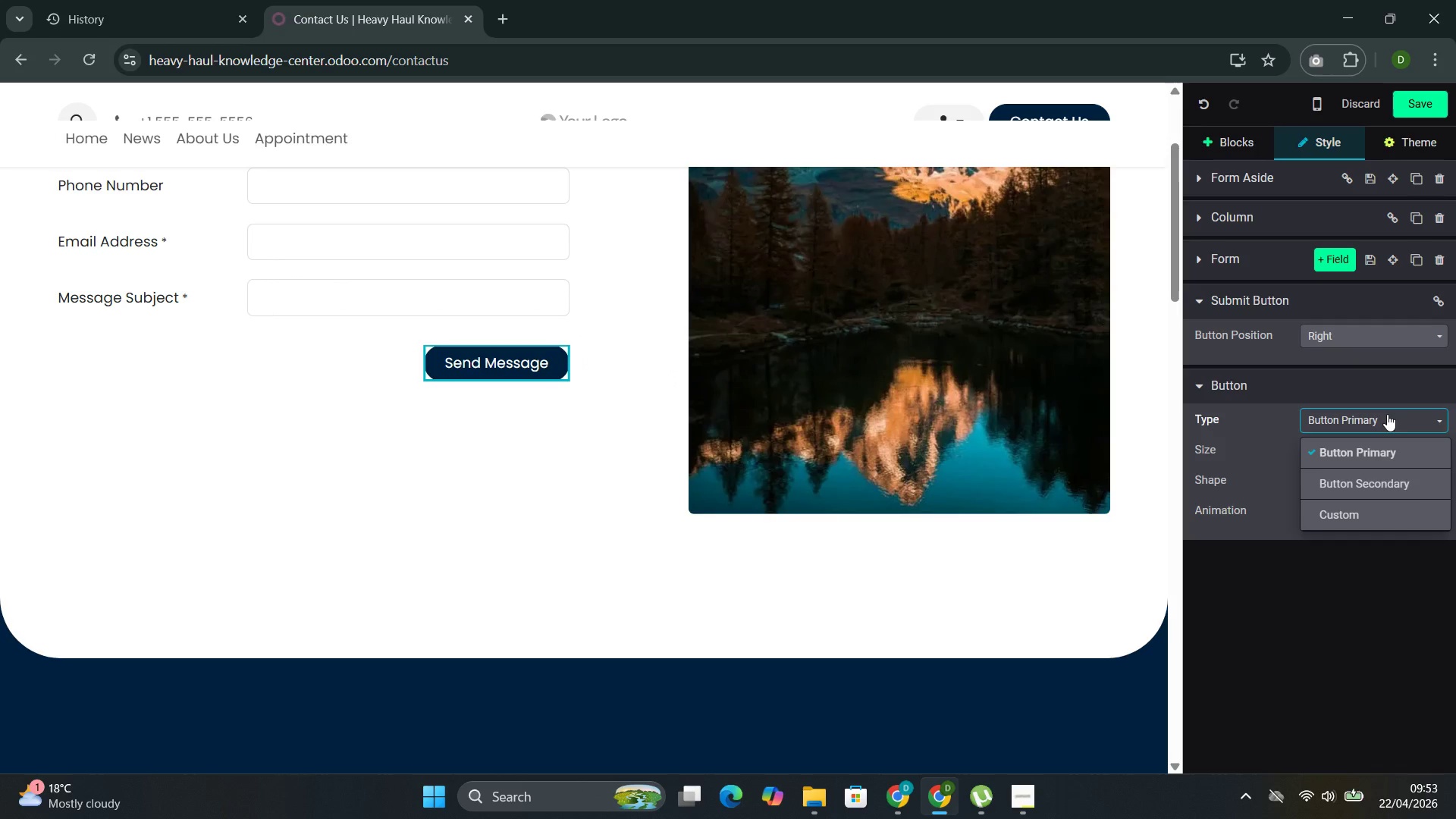 
left_click([1387, 414])
 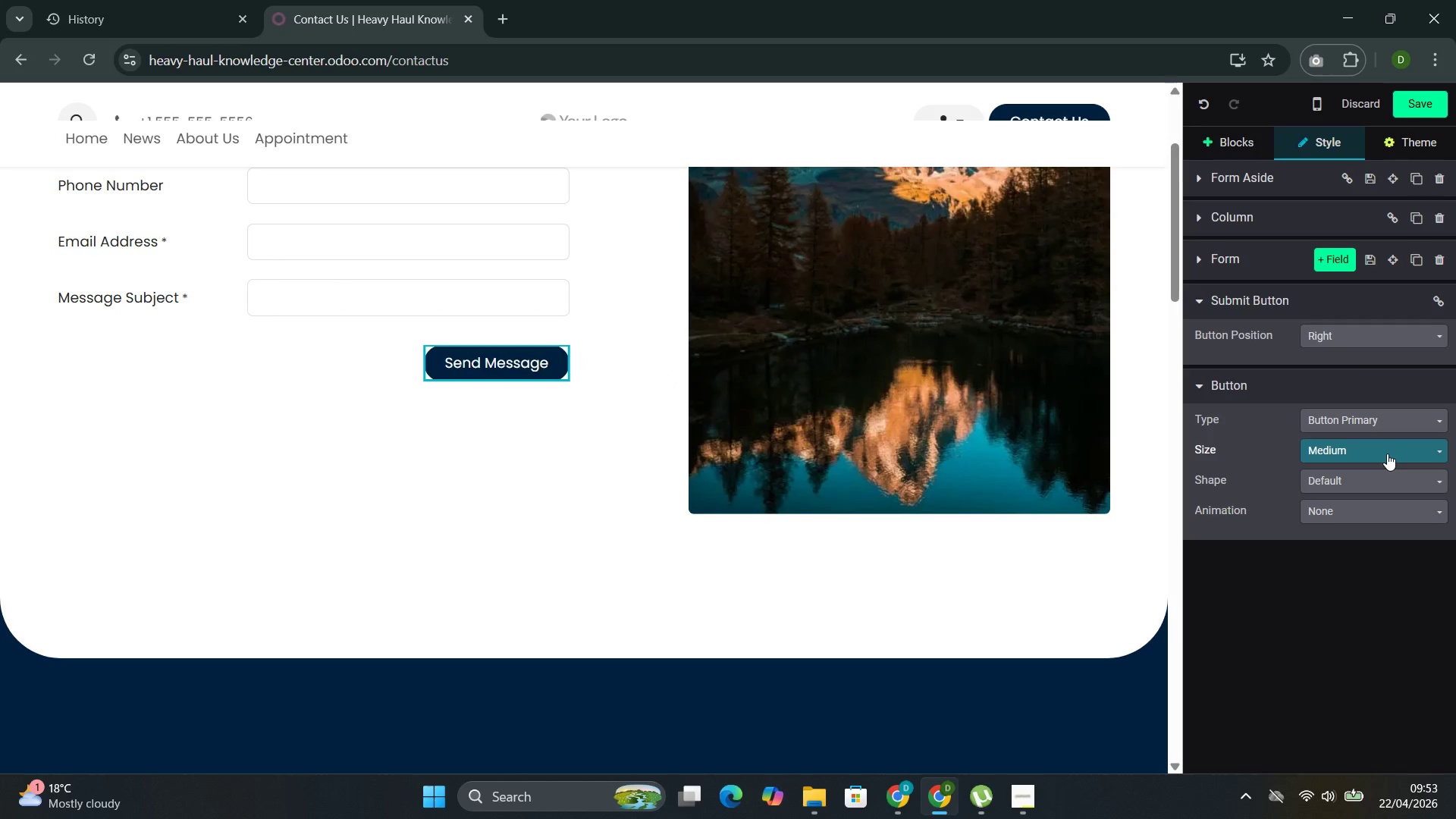 
double_click([1387, 453])
 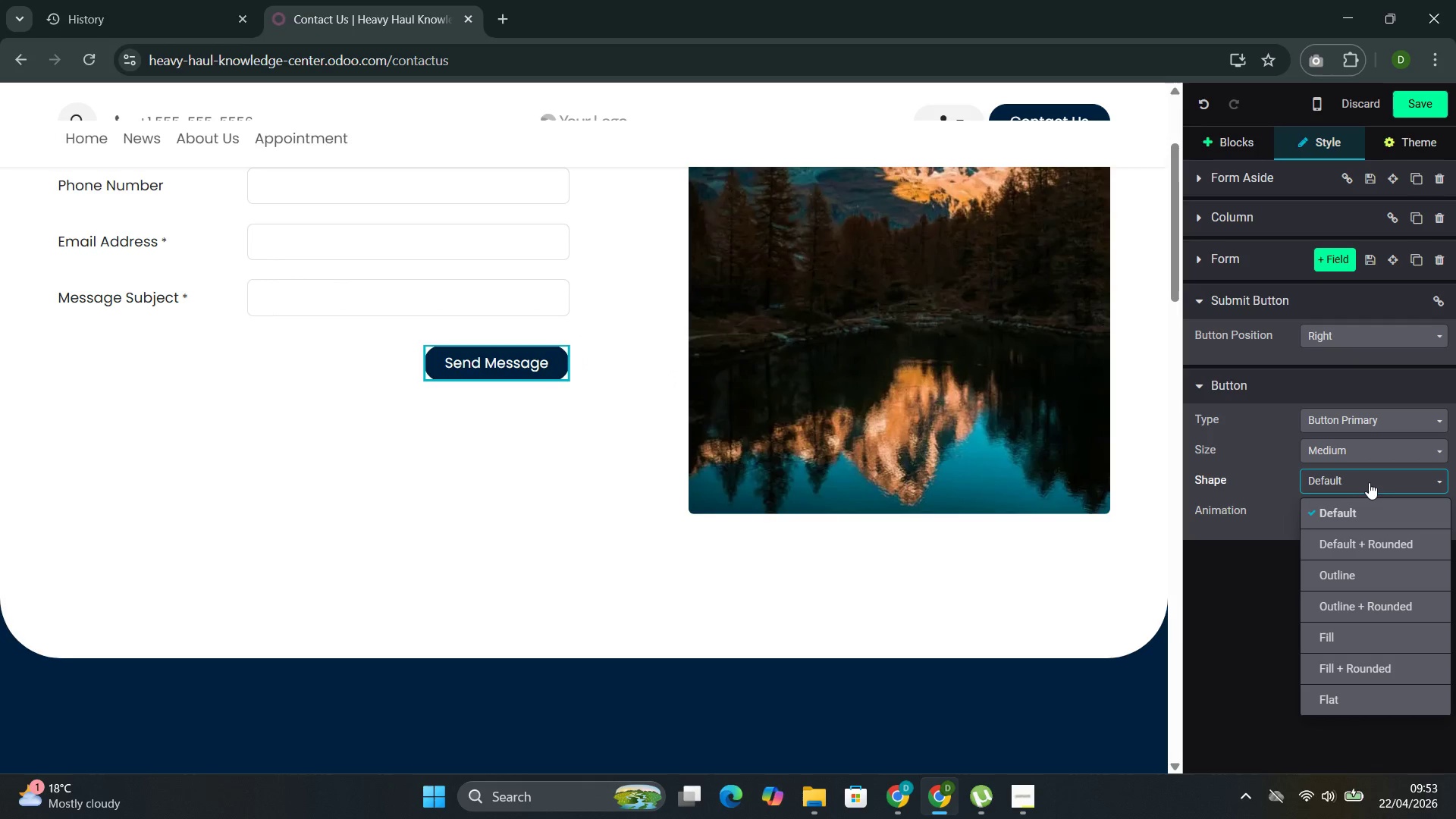 
double_click([1369, 482])
 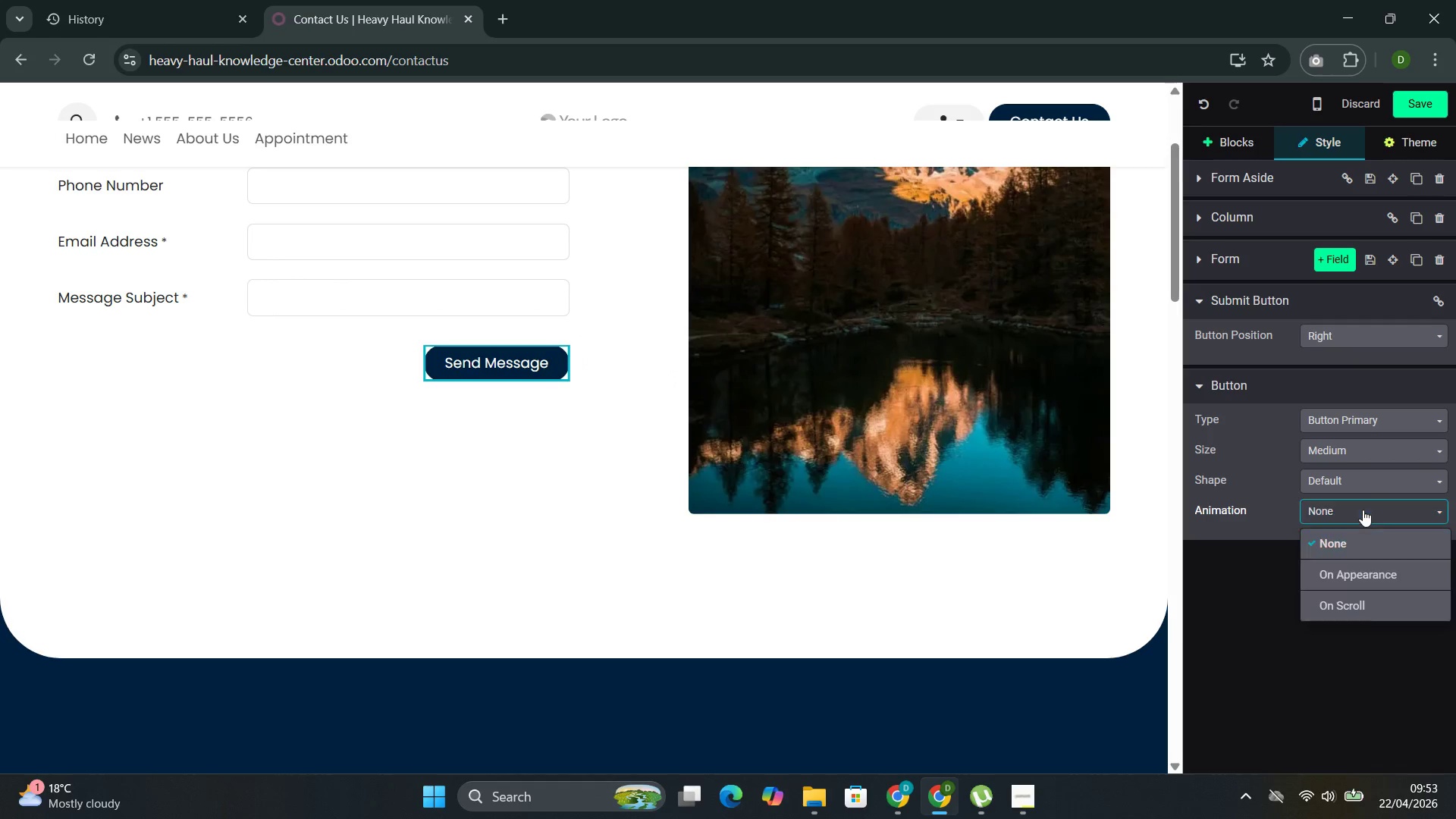 
double_click([1363, 510])
 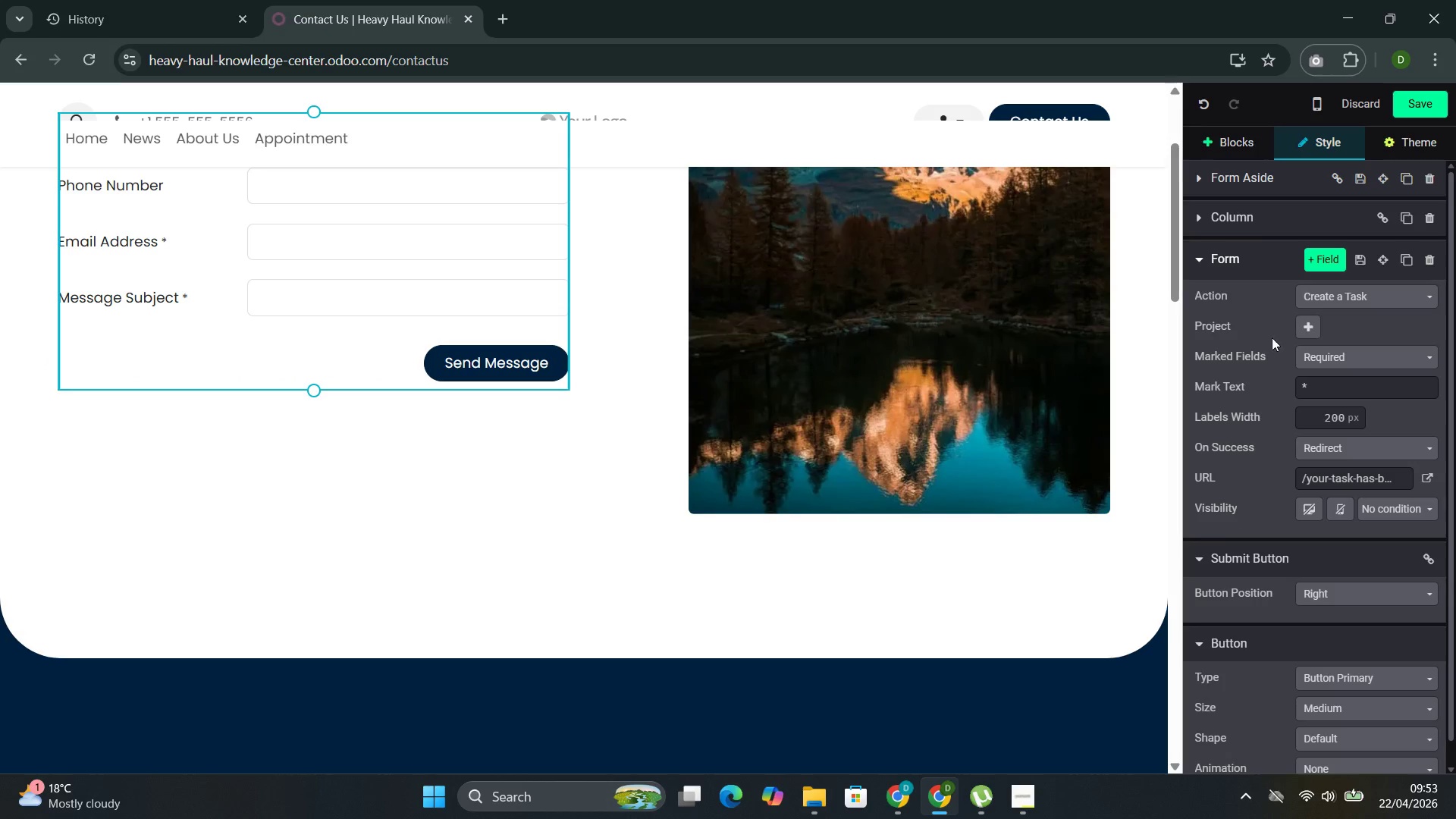 
left_click([1343, 296])
 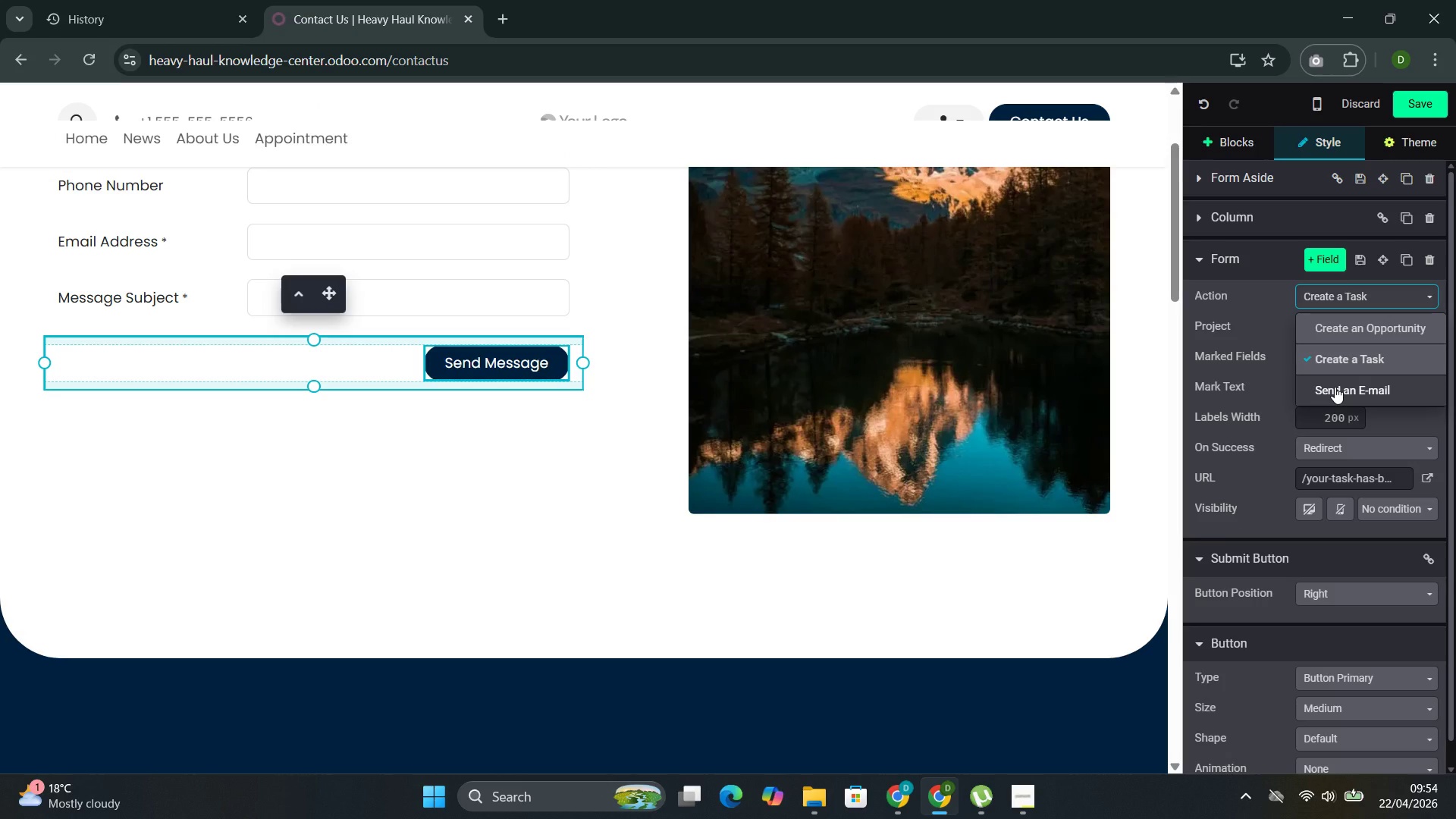 
wait(5.61)
 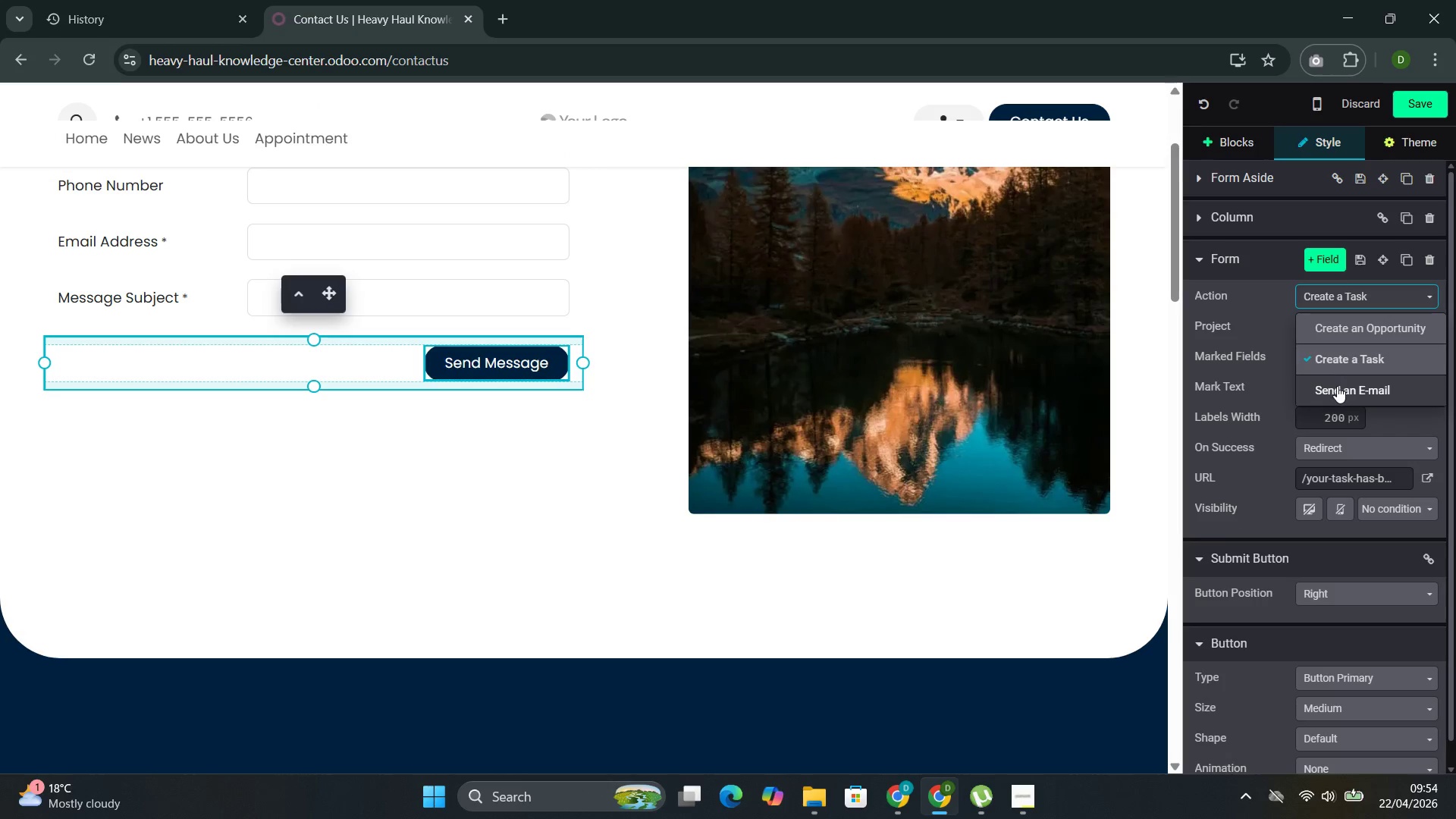 
left_click([1335, 387])
 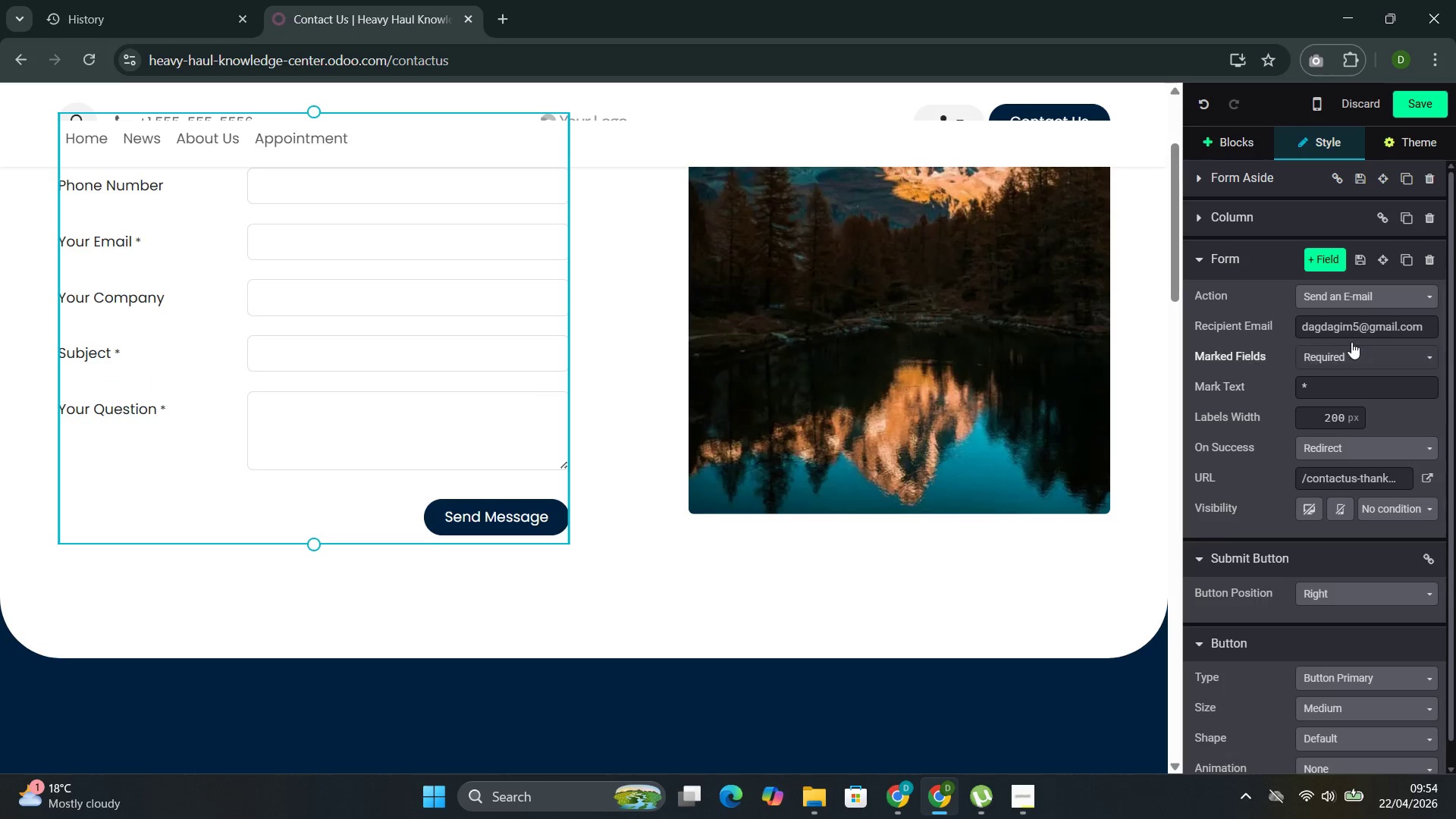 
left_click([1355, 357])
 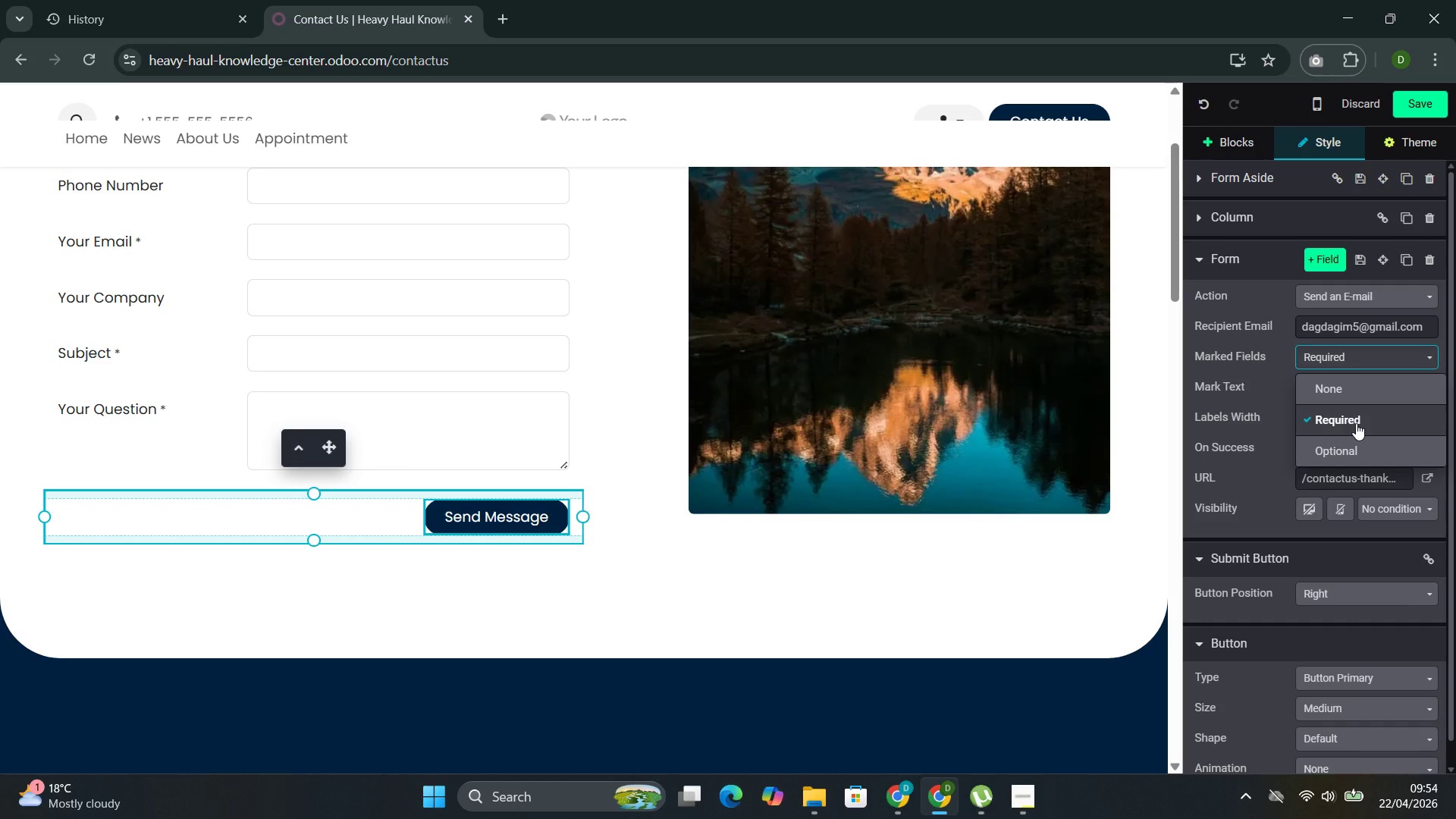 
left_click([1356, 423])
 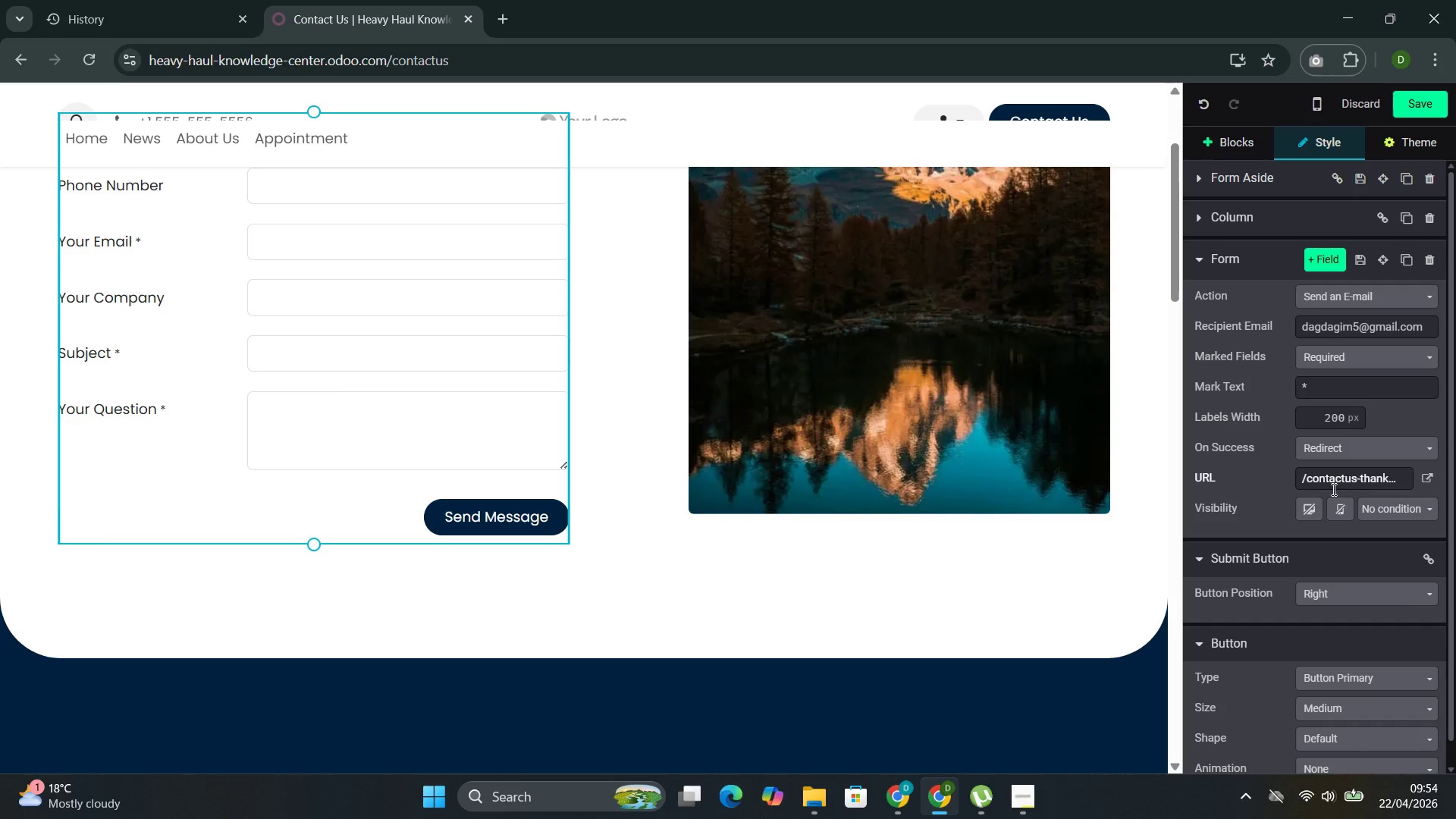 
left_click([1348, 454])
 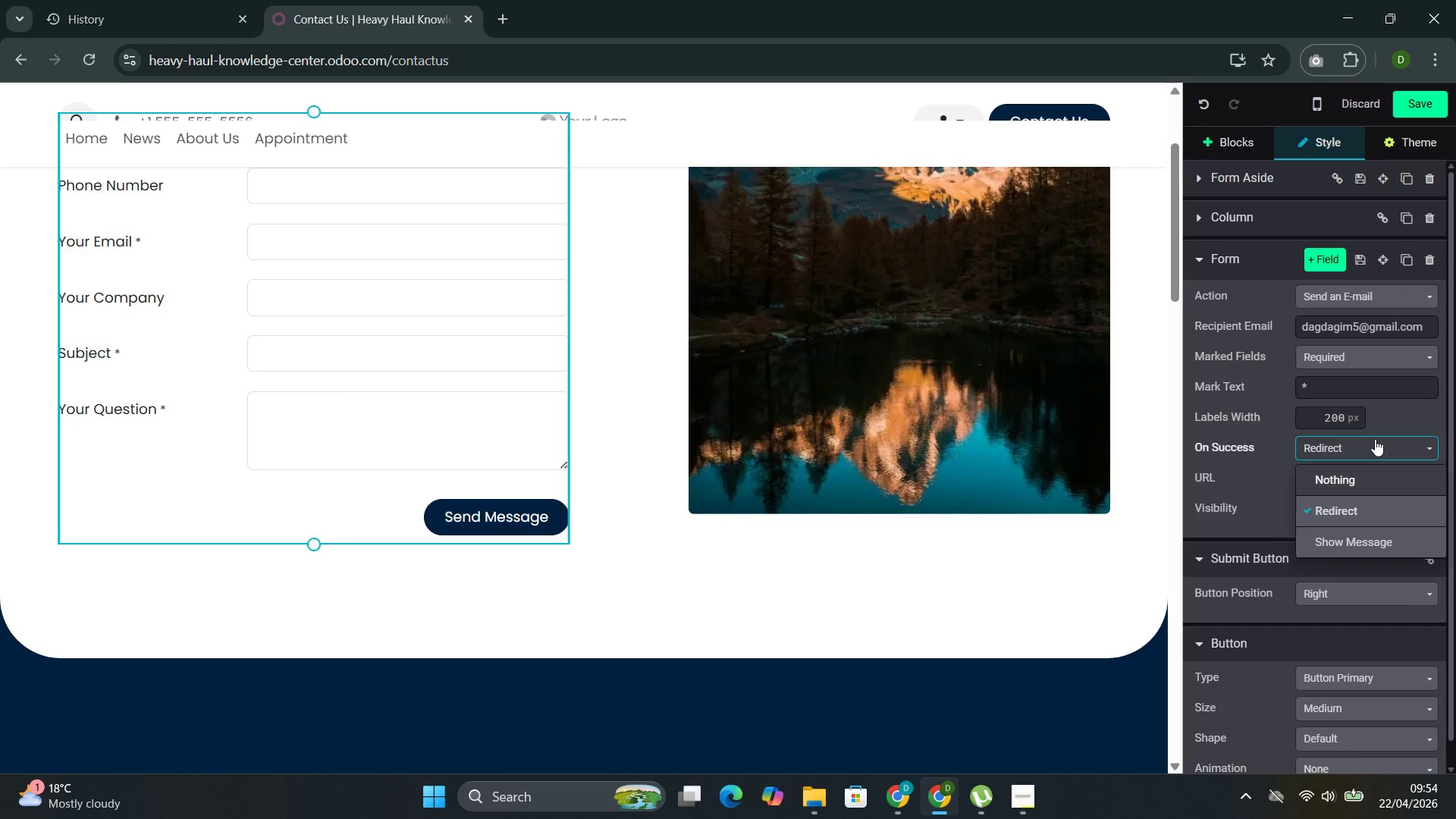 
left_click([1372, 446])
 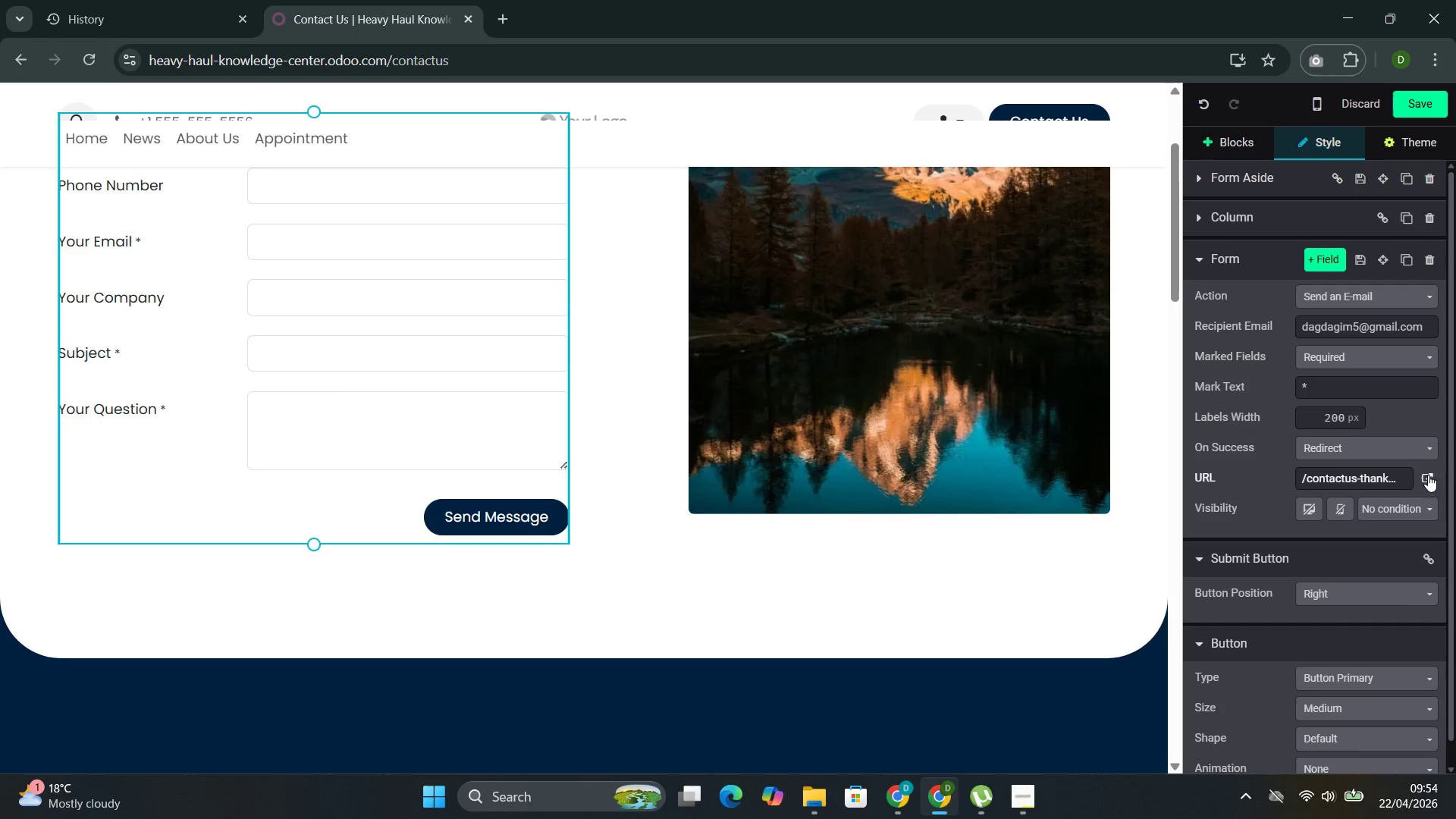 
scroll: coordinate [211, 312], scroll_direction: up, amount: 1.0
 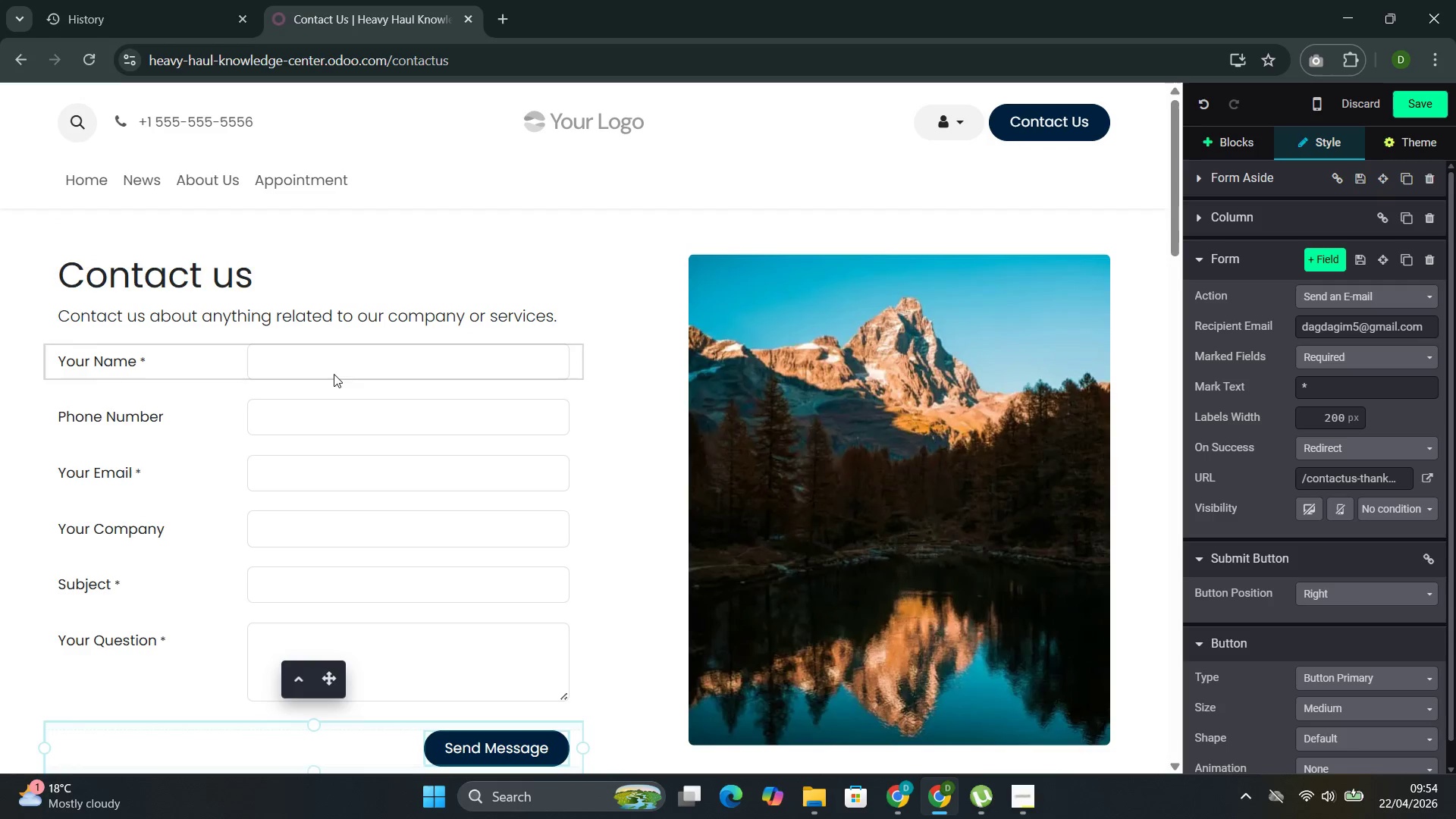 
left_click([336, 349])
 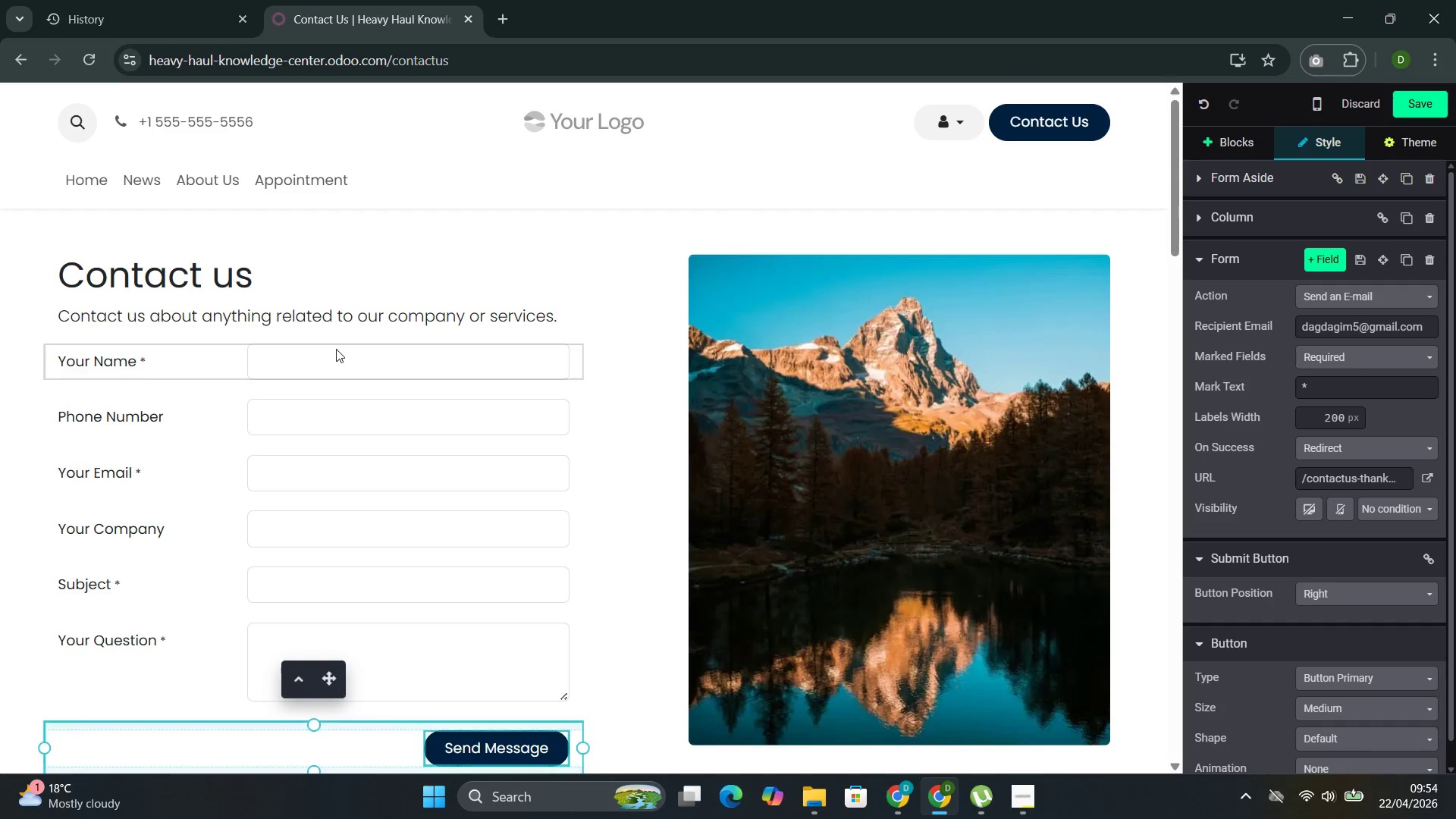 
mouse_move([354, 365])
 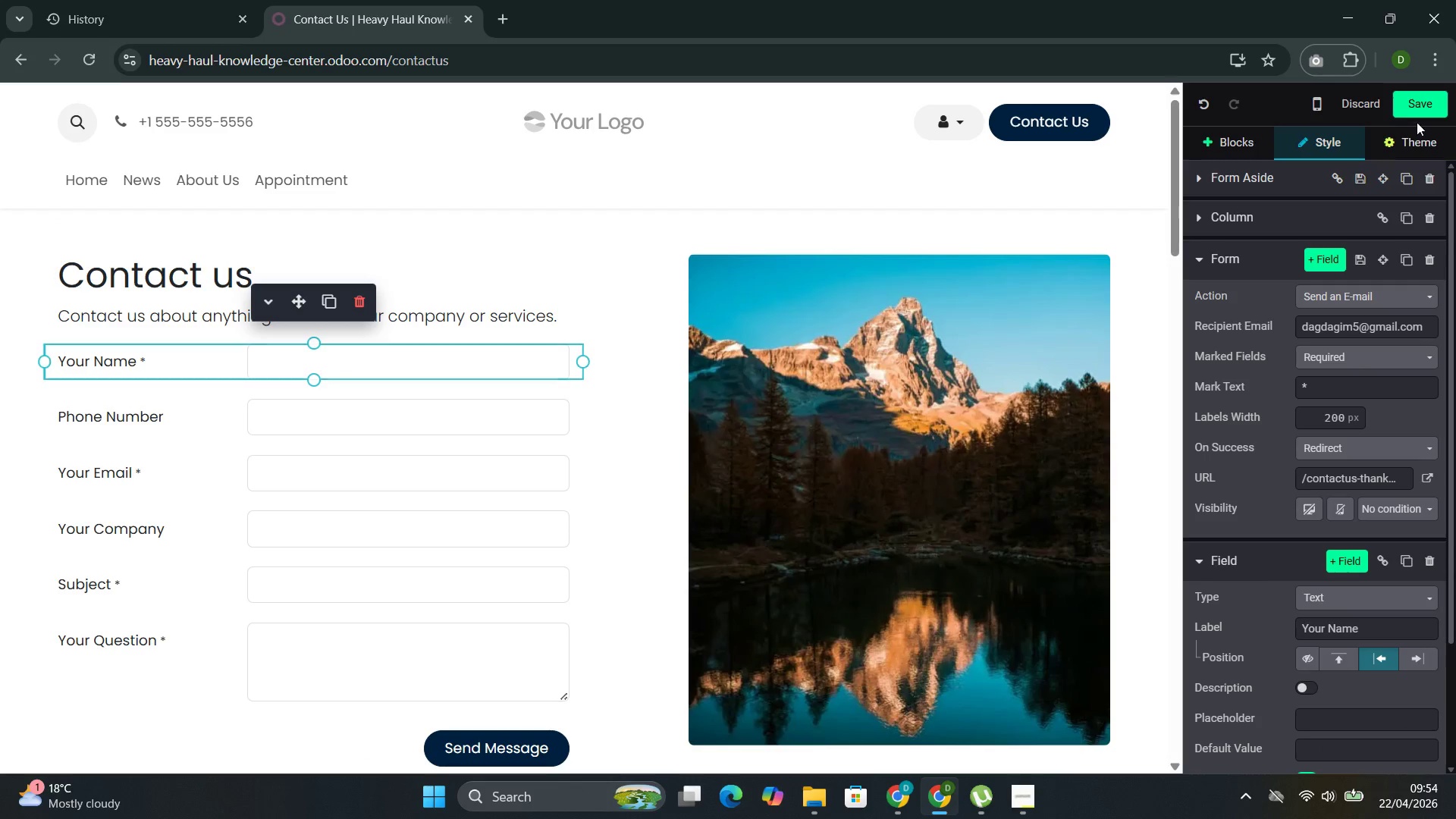 
left_click([1416, 121])
 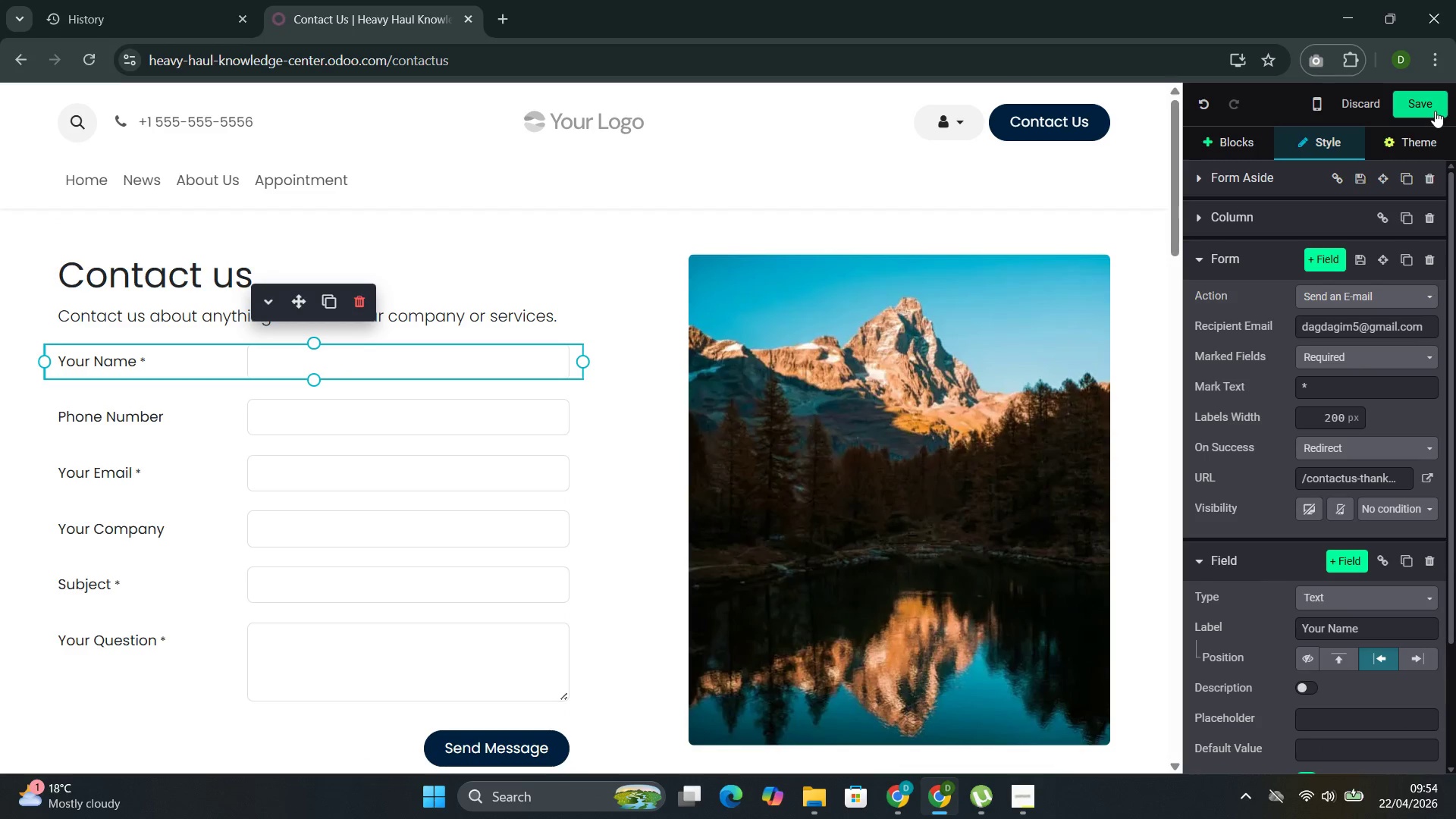 
left_click([1428, 112])
 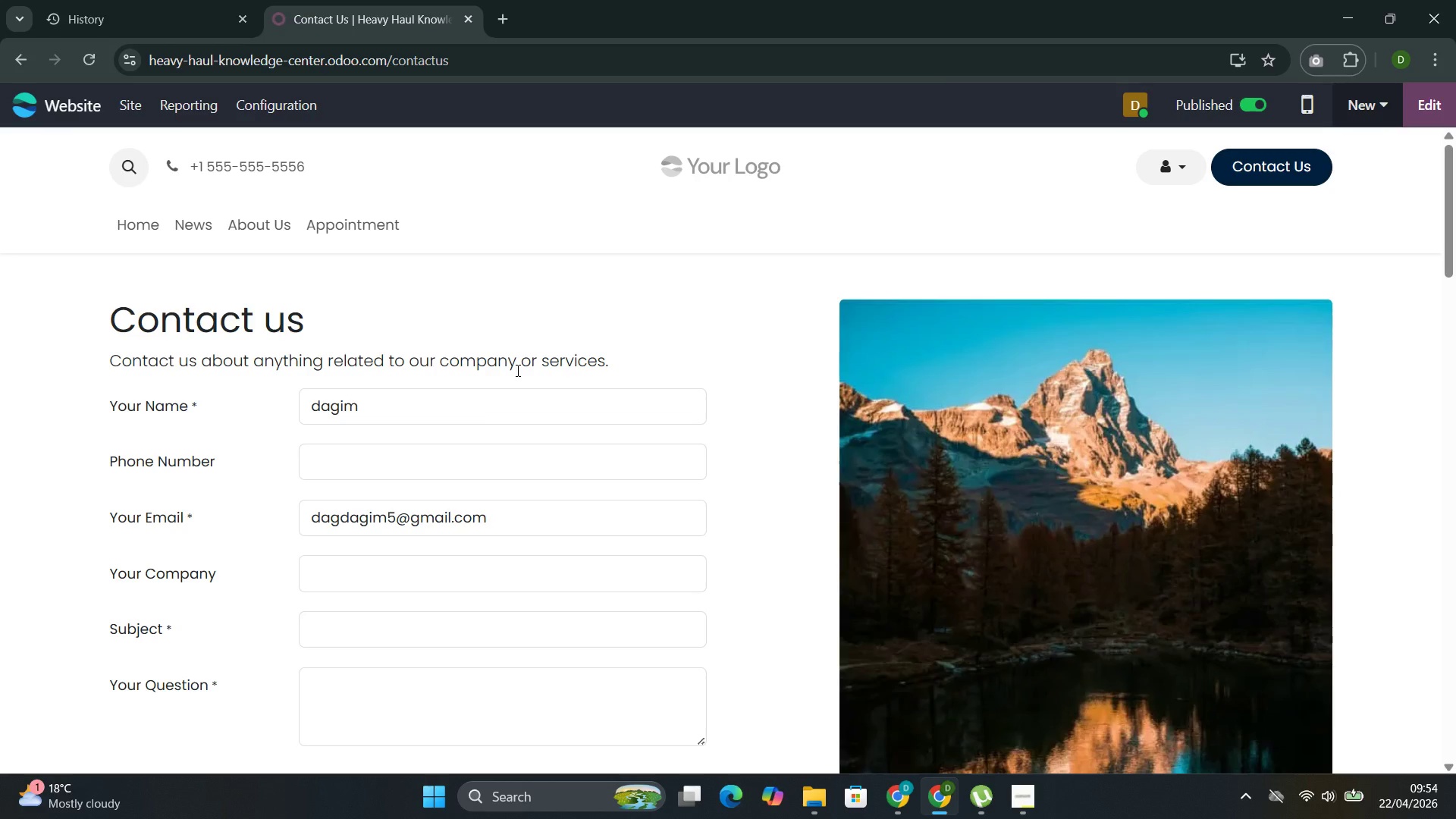 
scroll: coordinate [252, 568], scroll_direction: none, amount: 0.0
 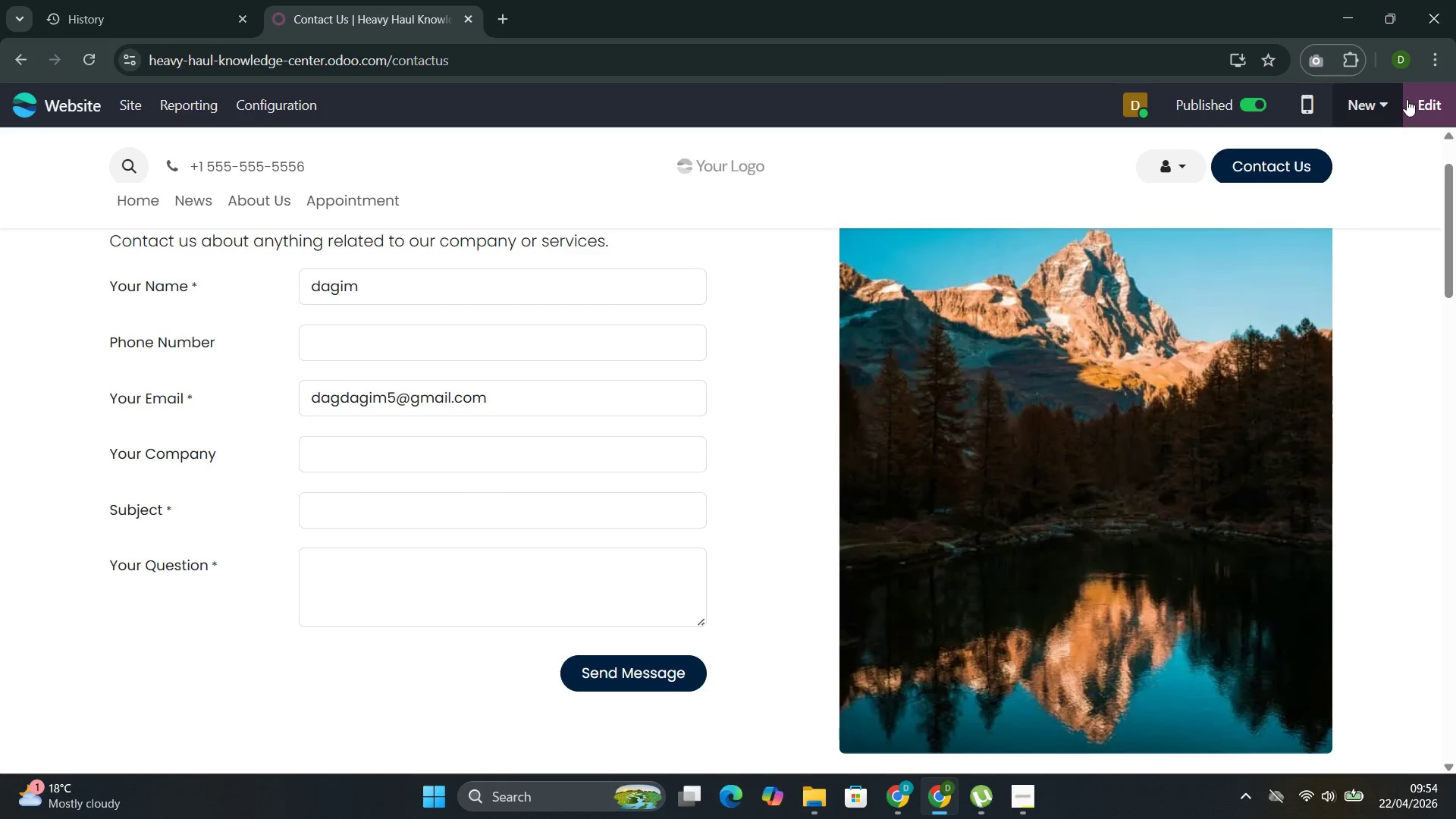 
left_click([1421, 104])
 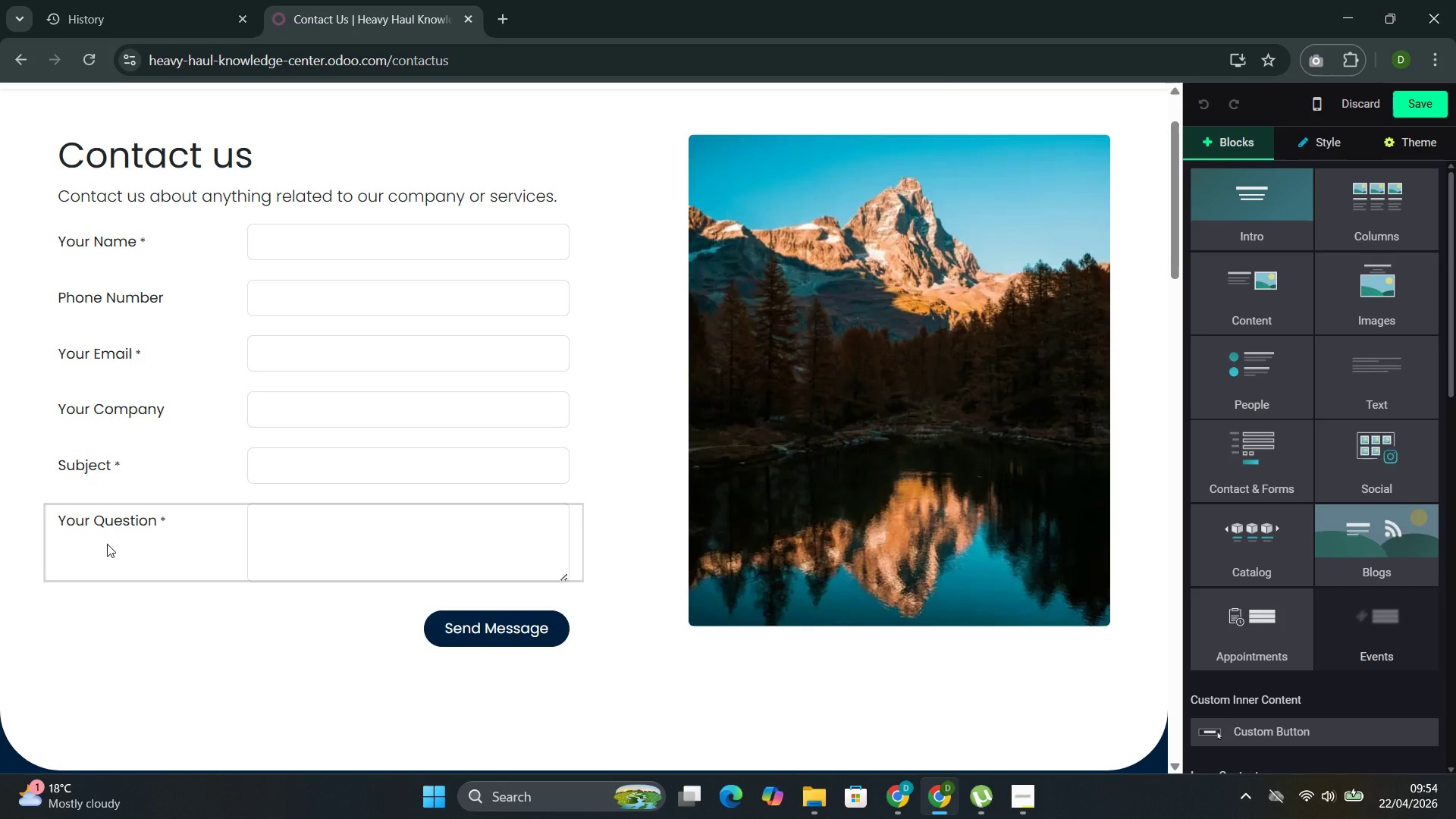 
left_click([118, 529])
 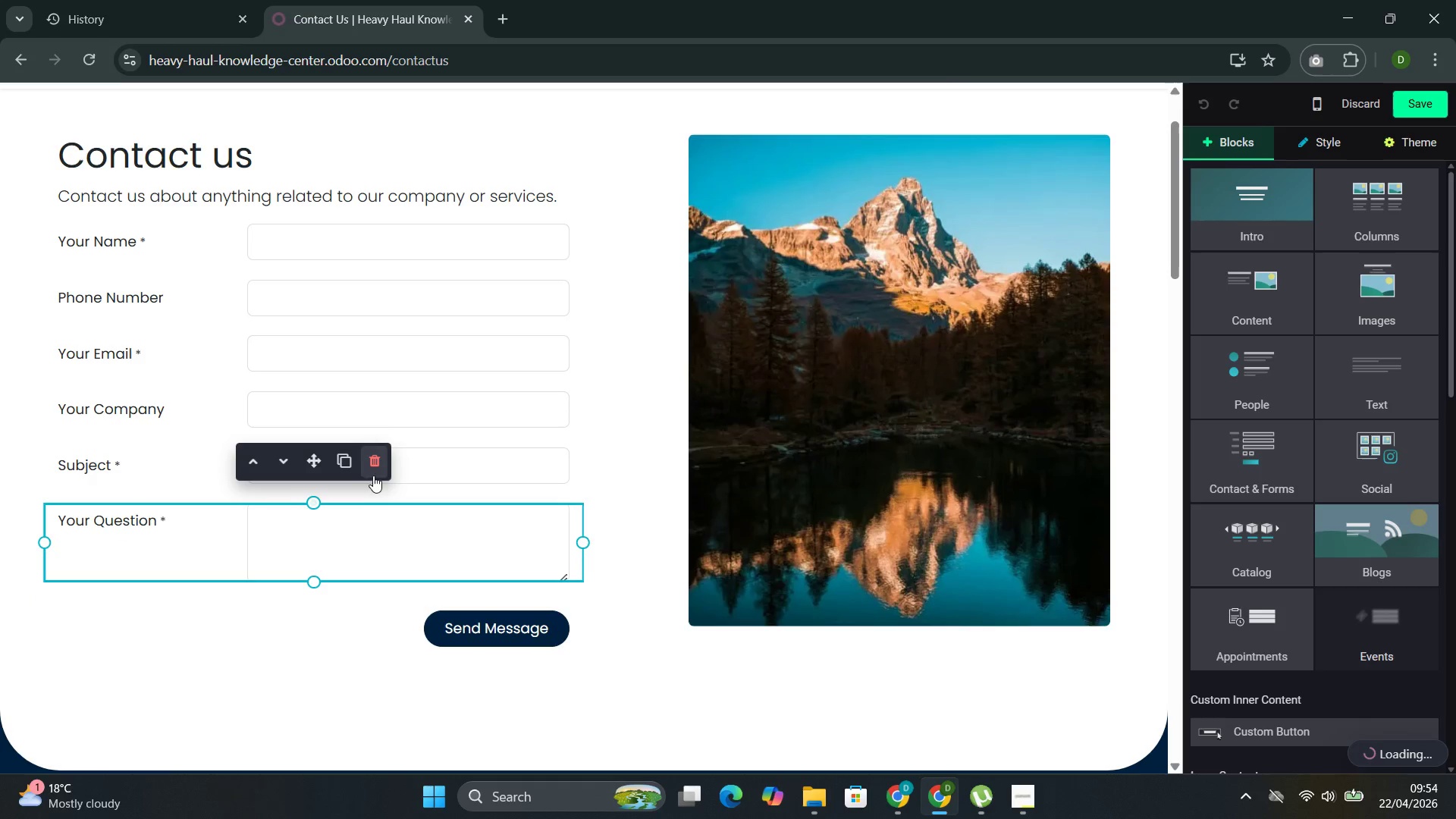 
left_click([378, 465])
 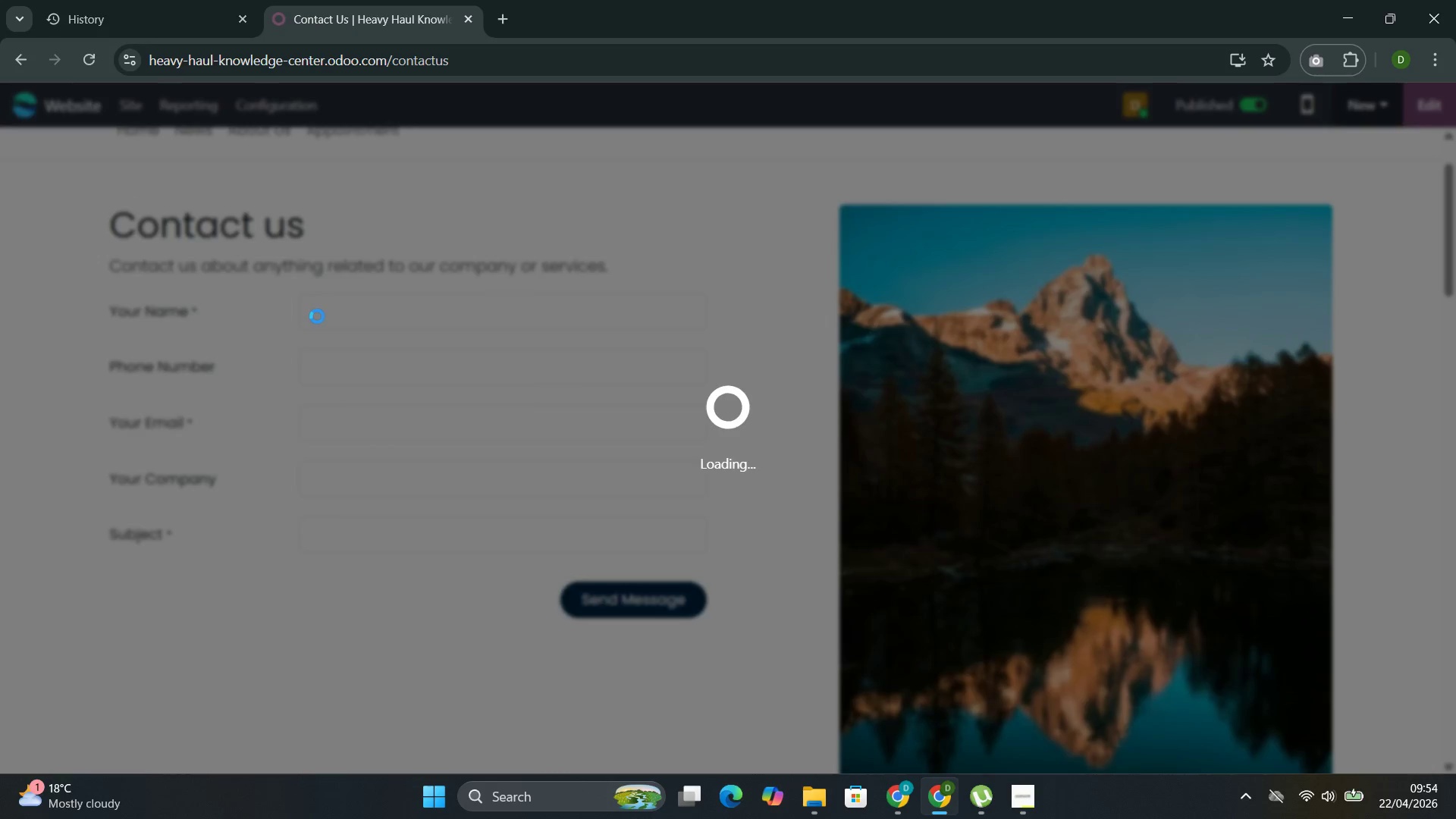 
wait(7.39)
 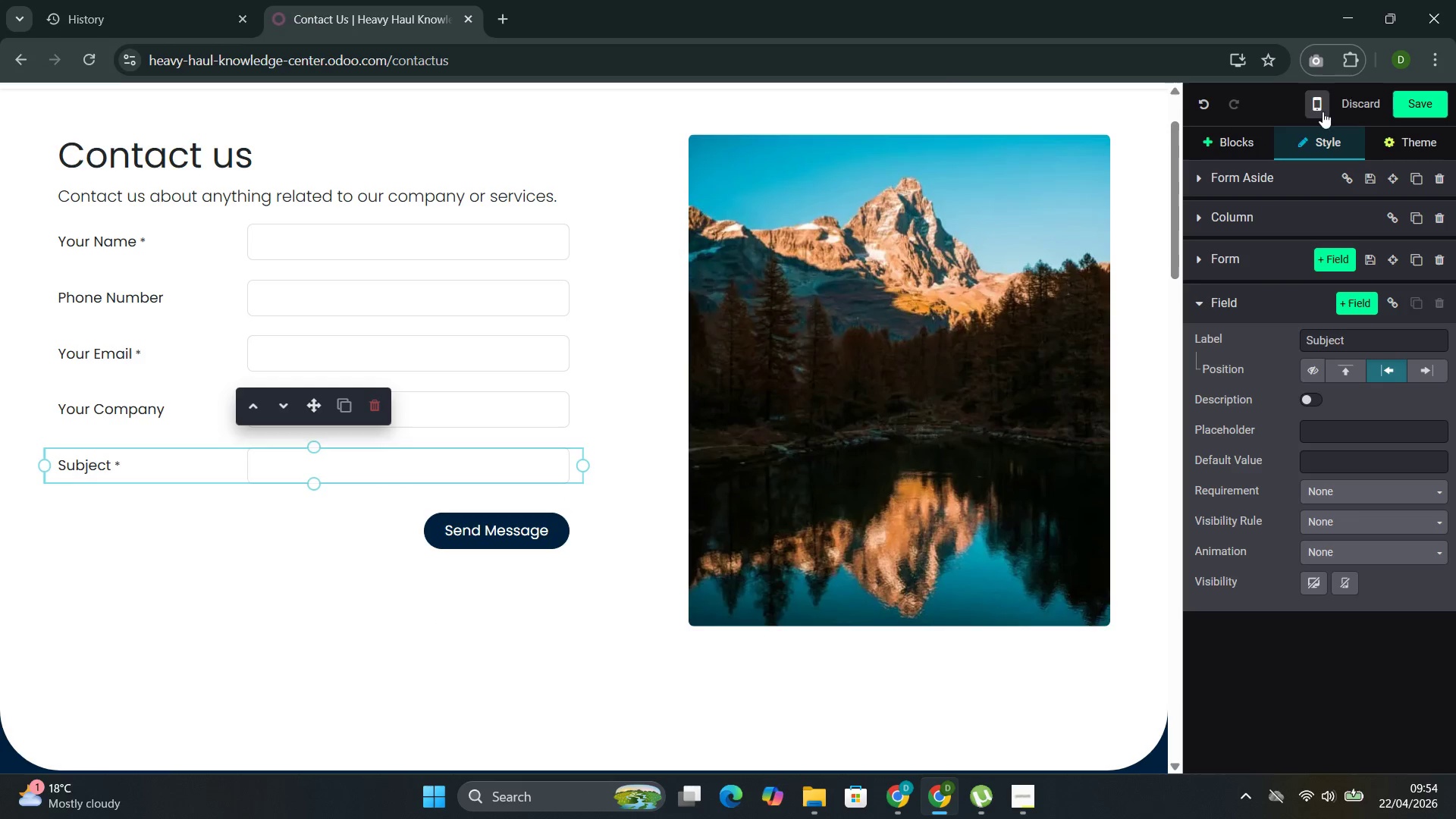 
left_click([312, 471])
 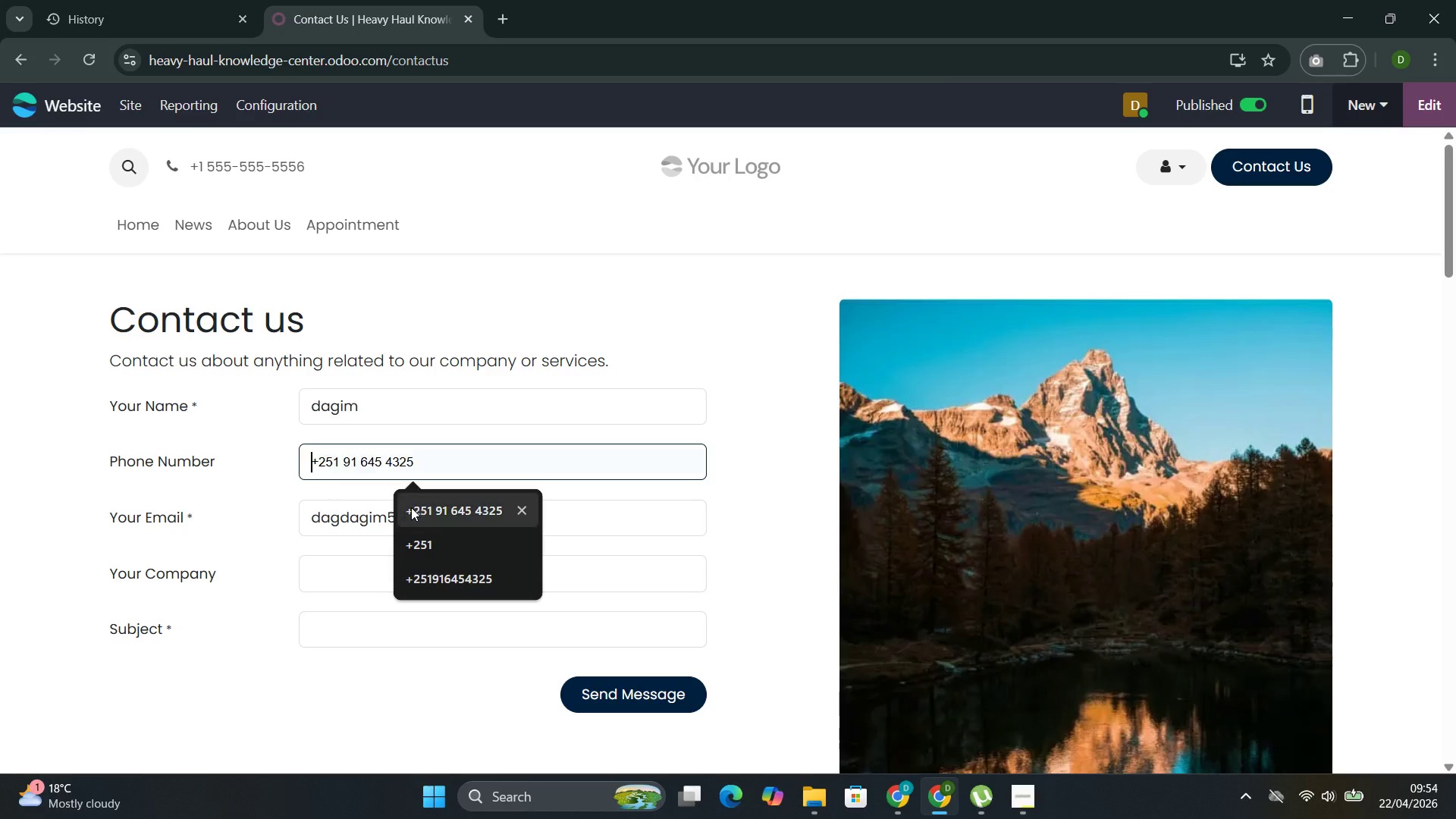 
left_click([466, 515])
 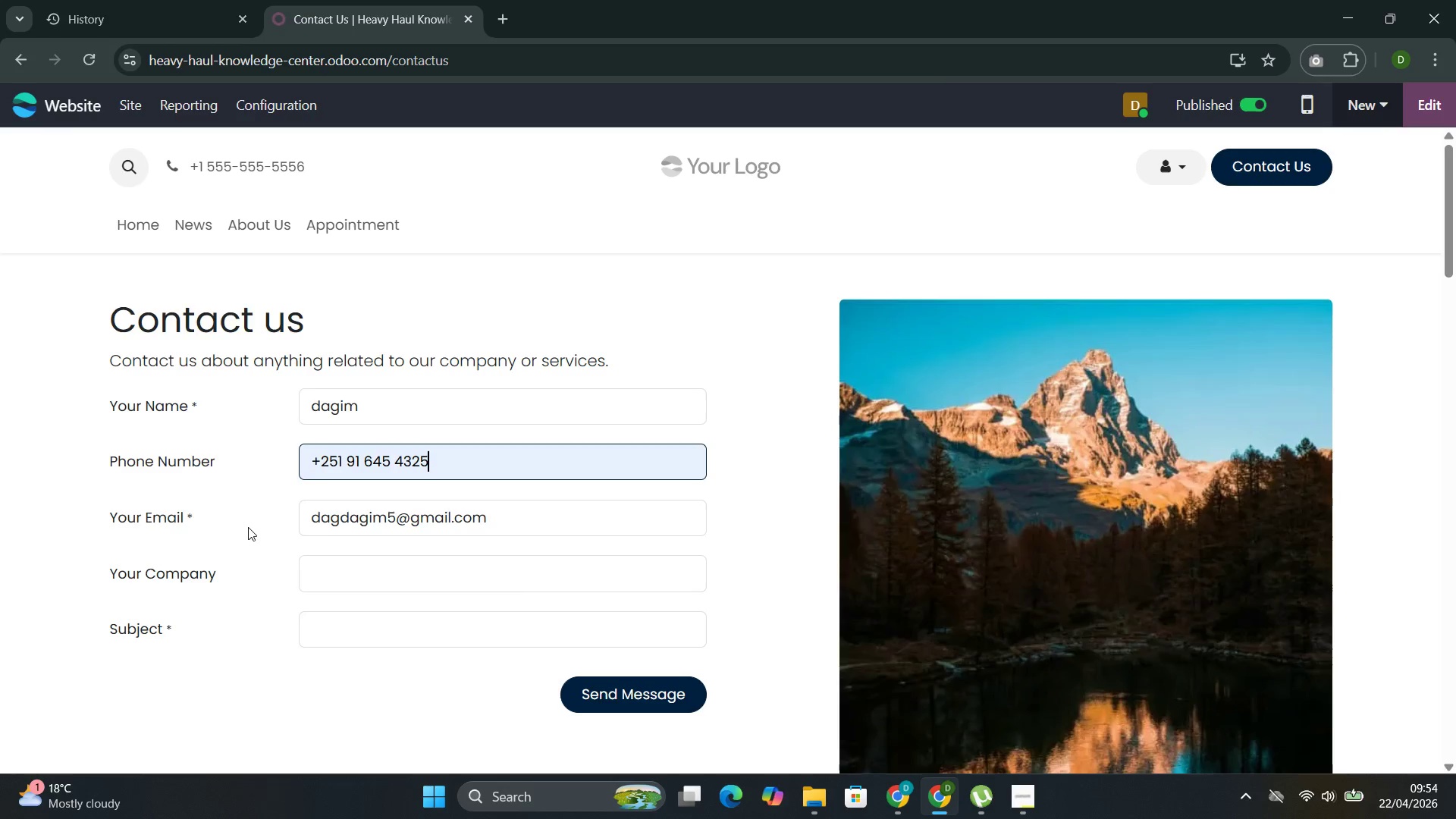 
left_click([361, 455])
 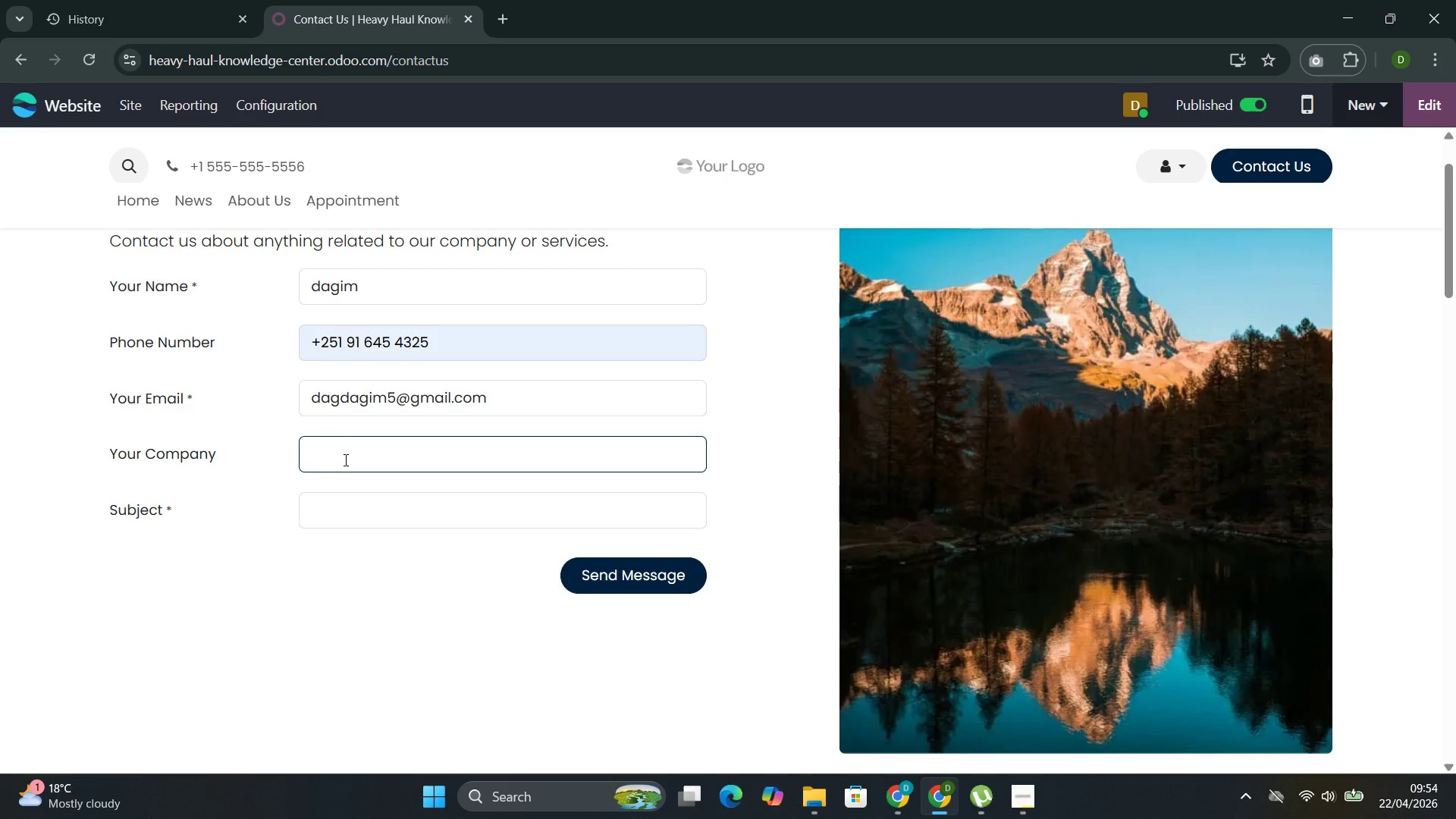 
scroll: coordinate [248, 526], scroll_direction: down, amount: 1.0
 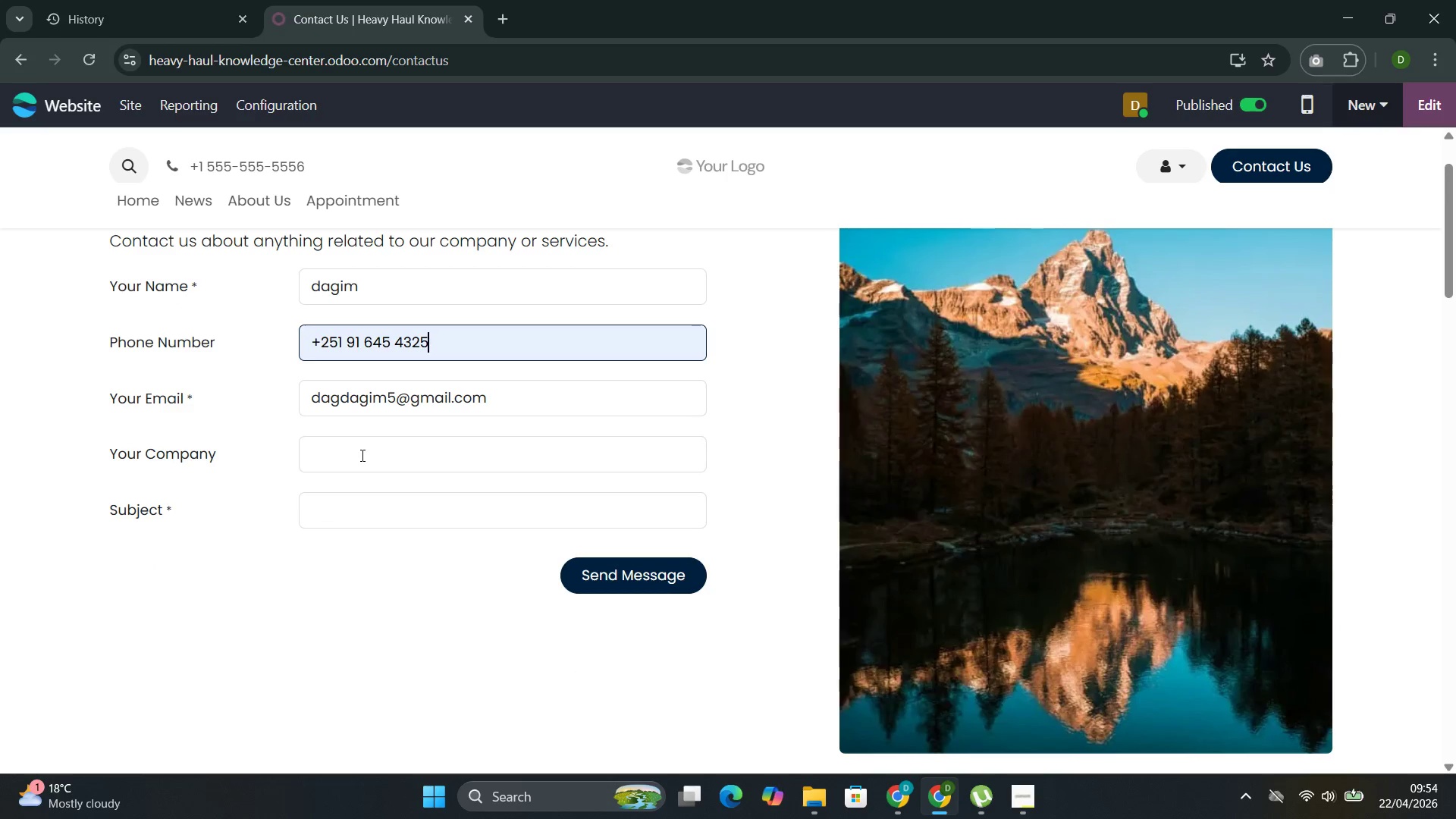 
type(asdfgh)
 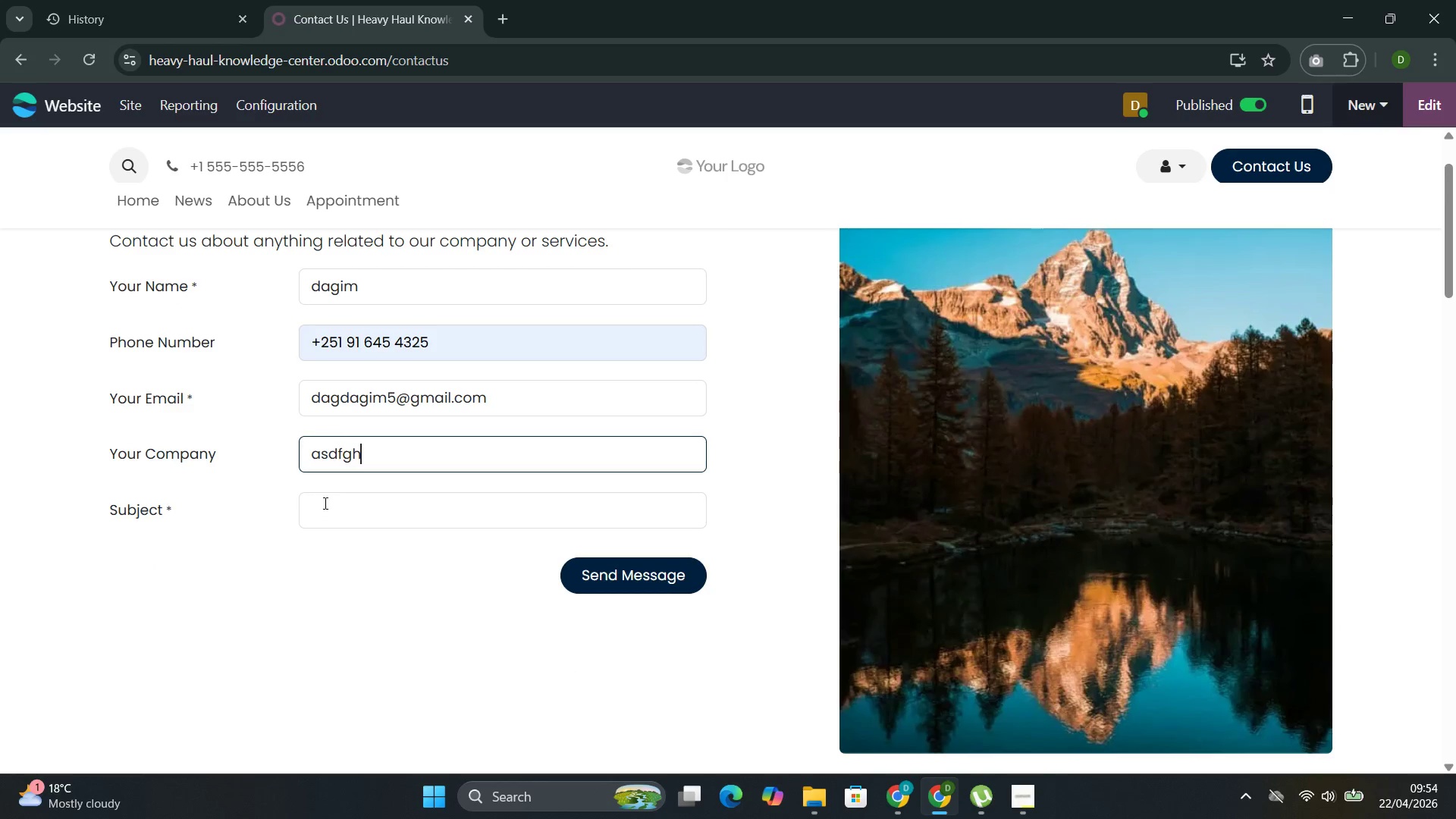 
left_click([324, 504])
 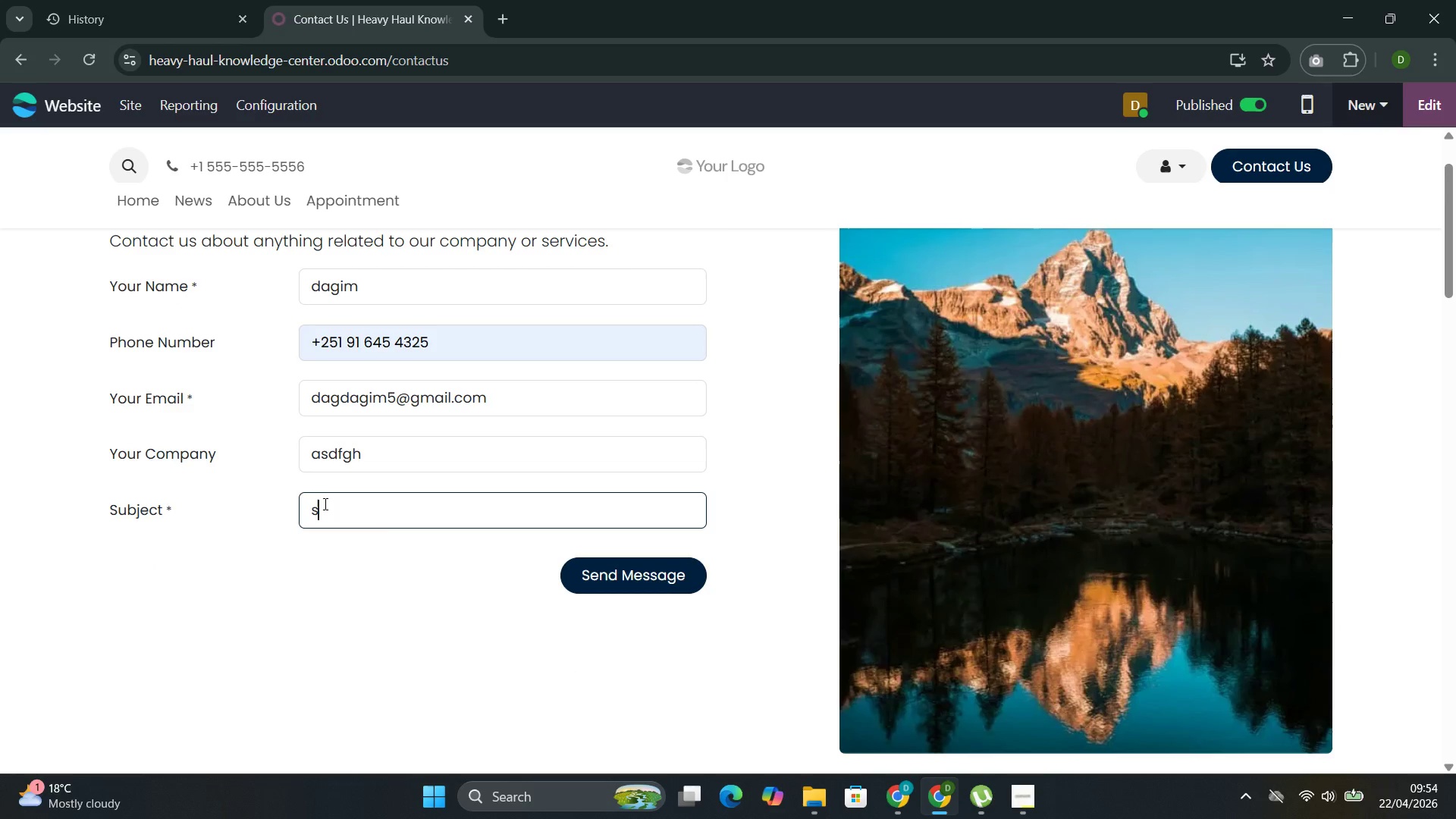 
type(sdfgh)
 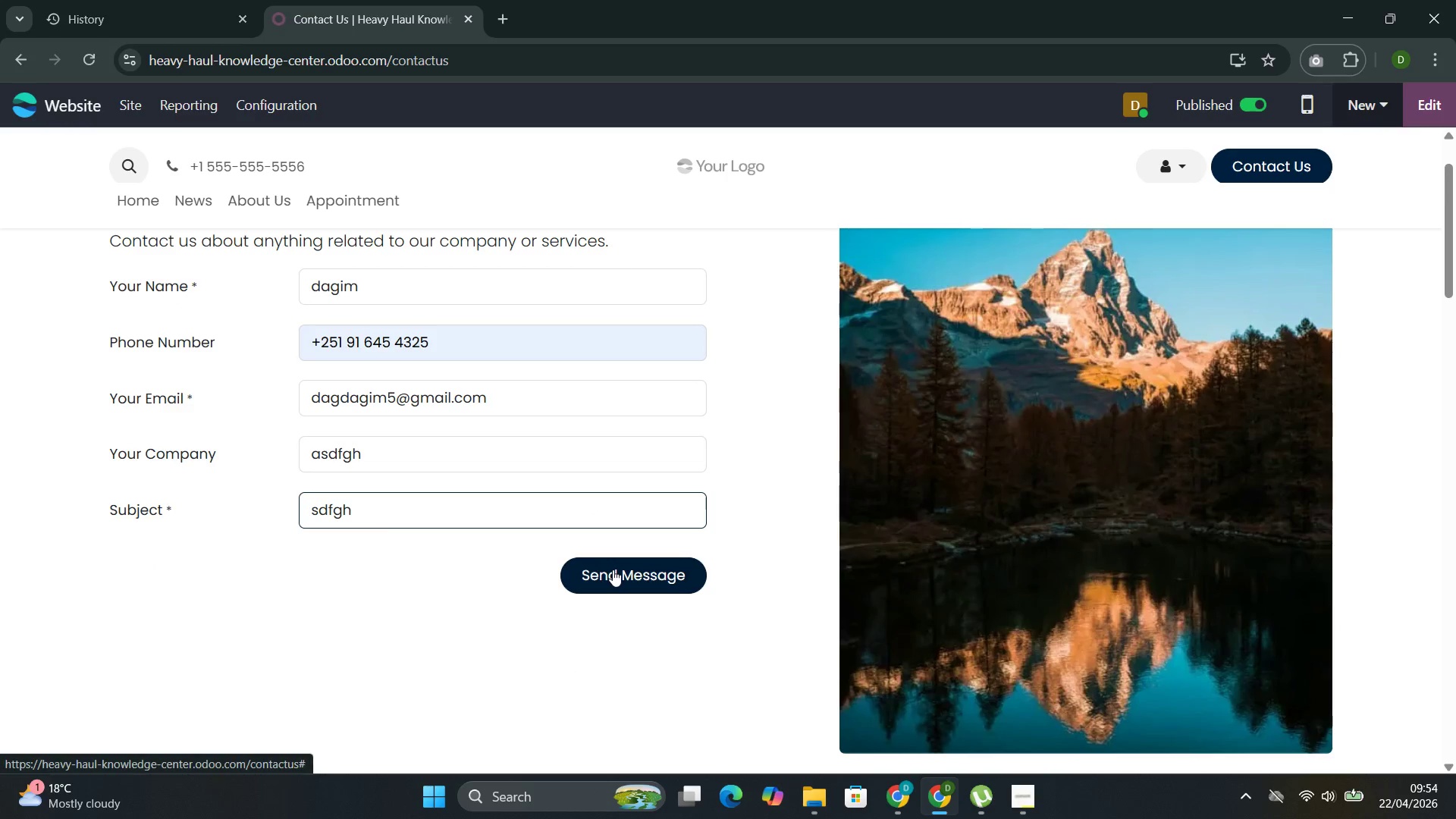 
left_click([613, 570])
 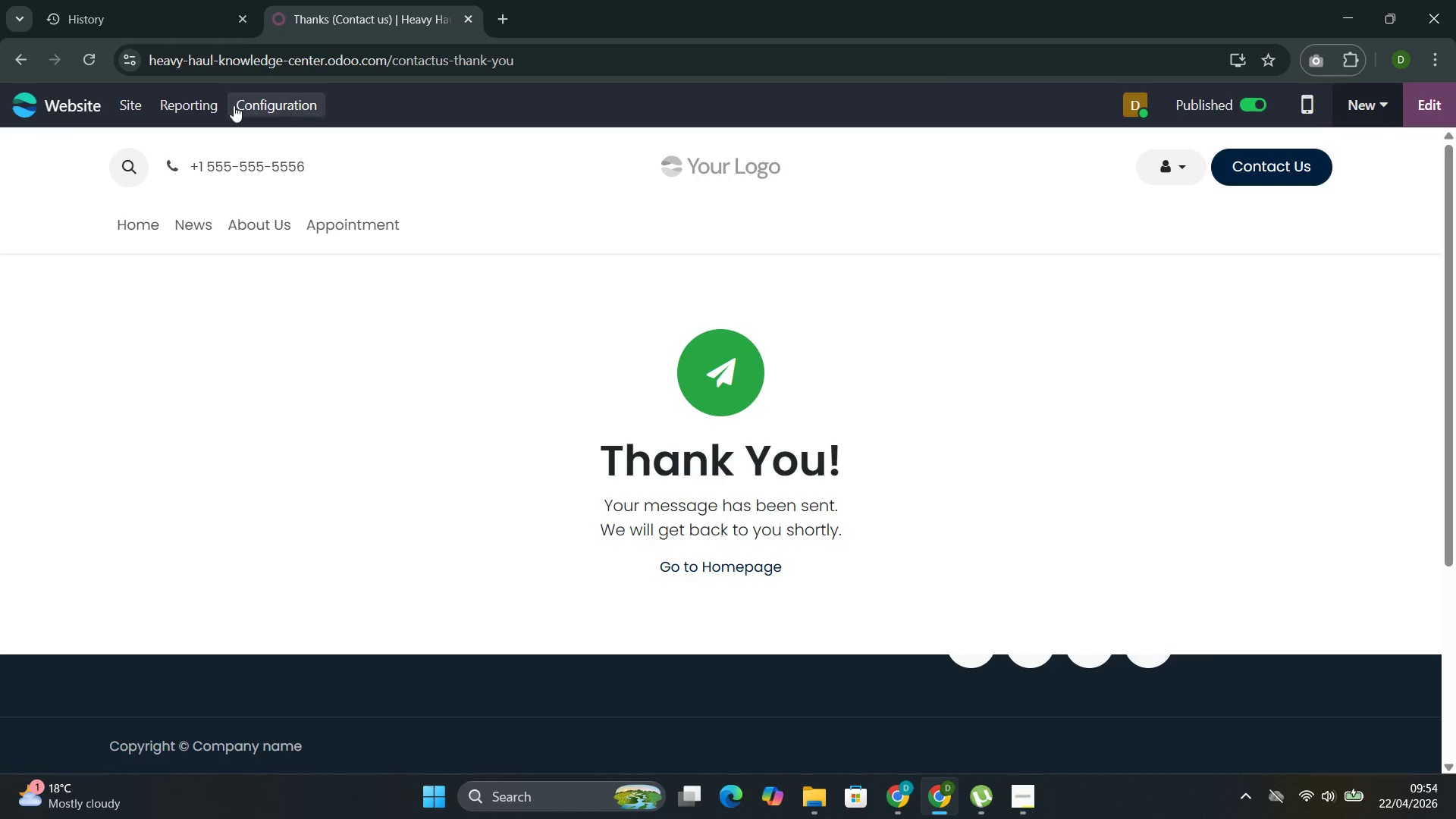 
wait(5.19)
 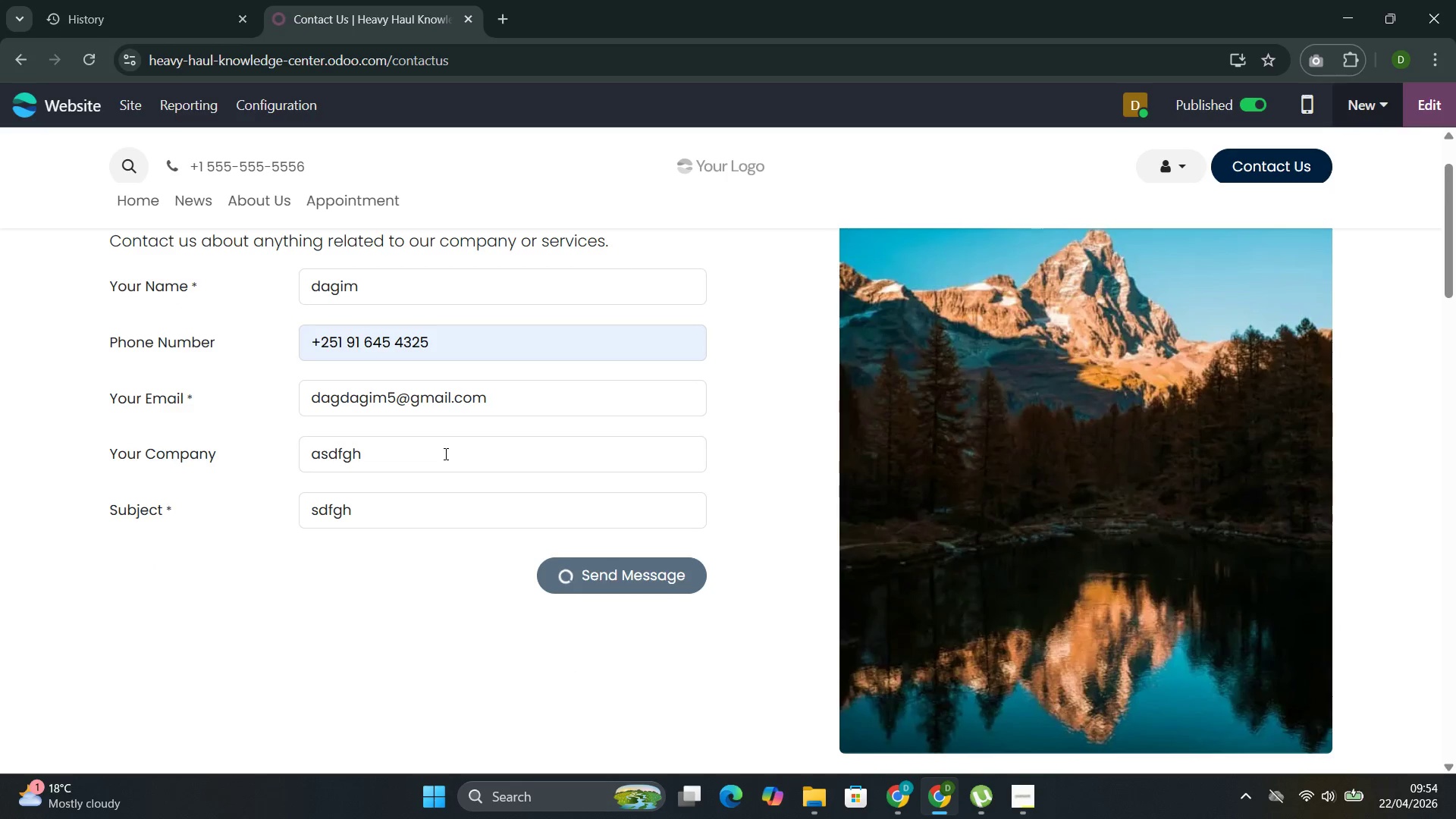 
left_click([62, 110])
 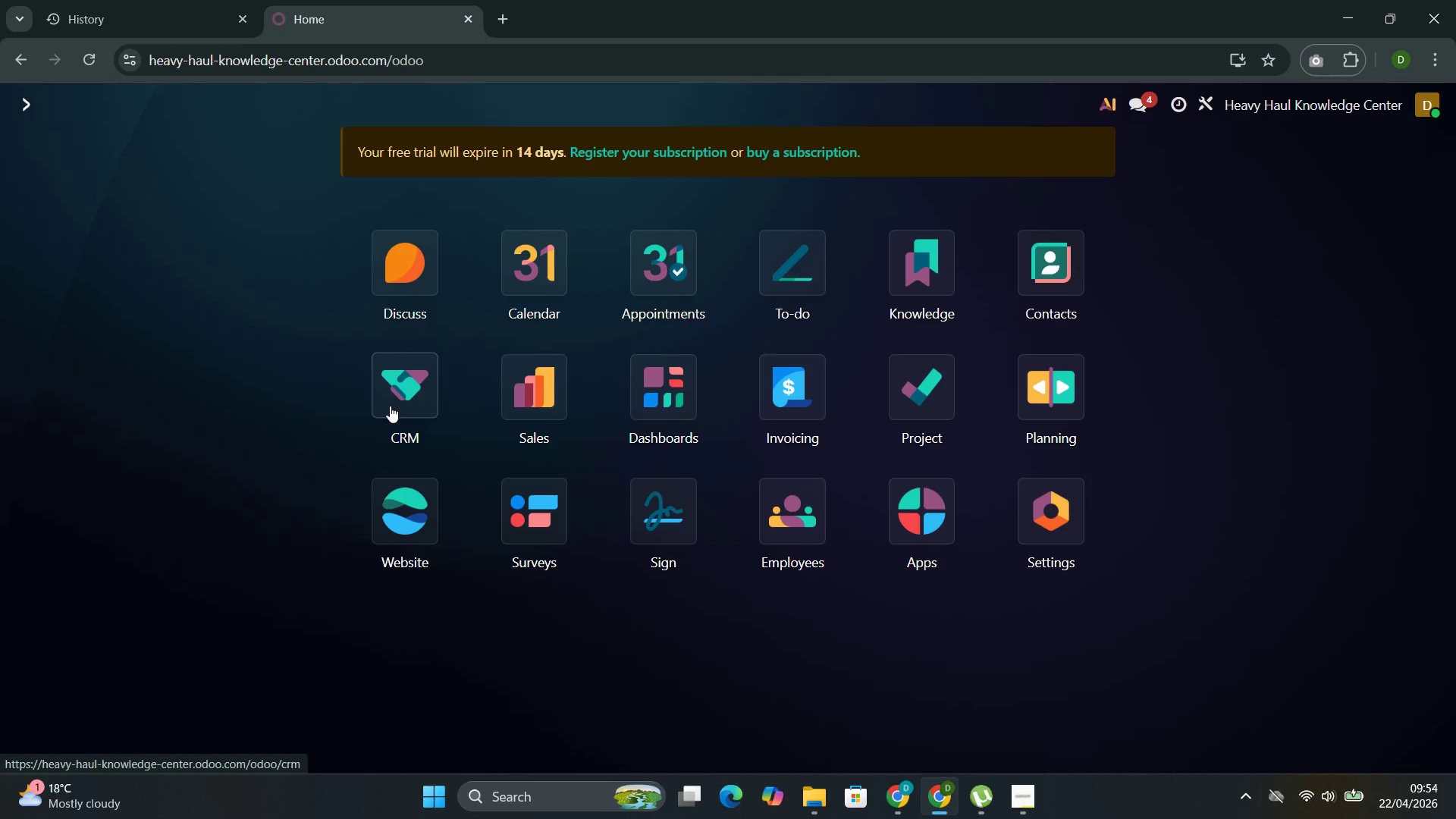 
left_click([390, 406])
 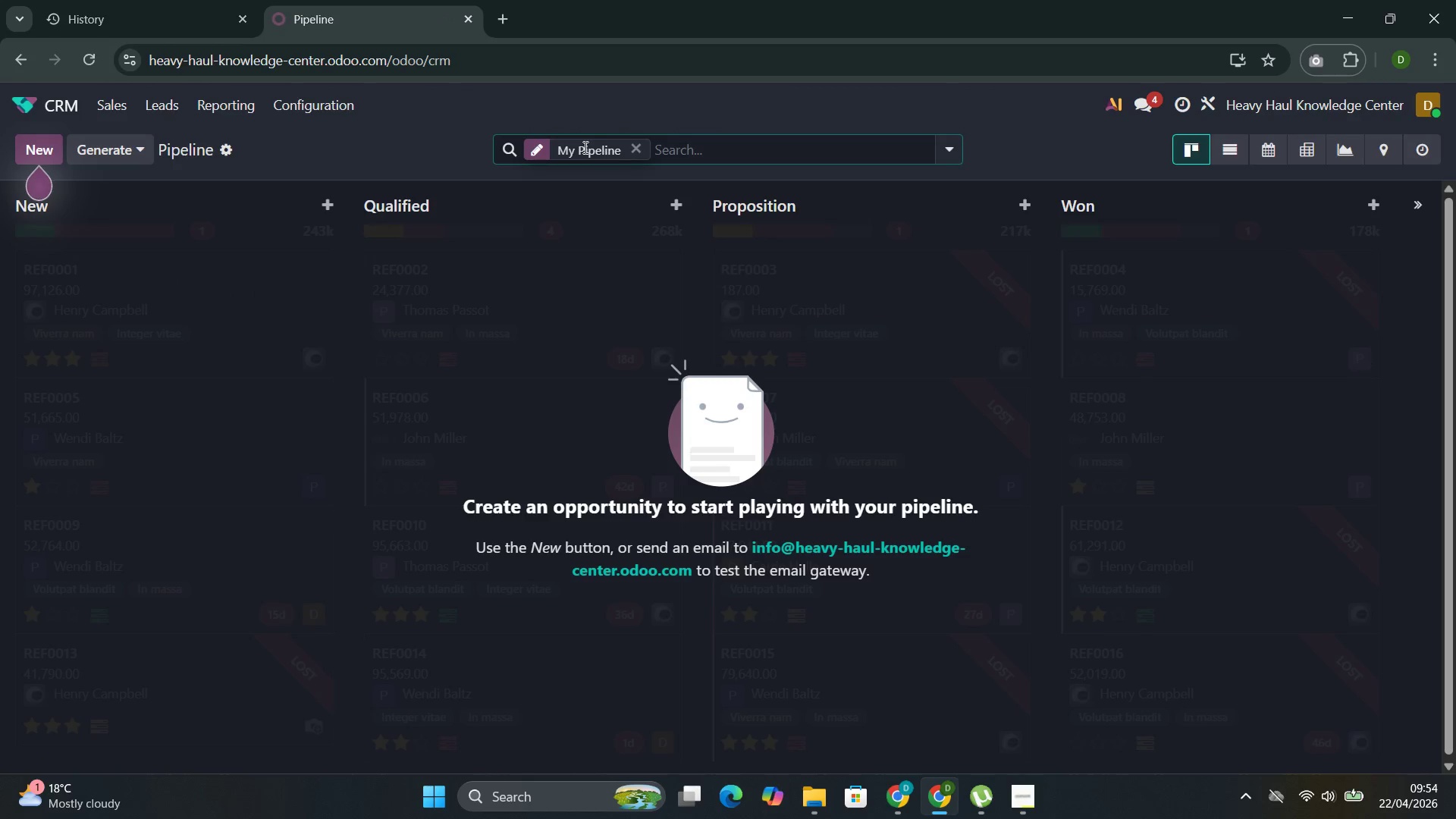 
left_click([431, 500])
 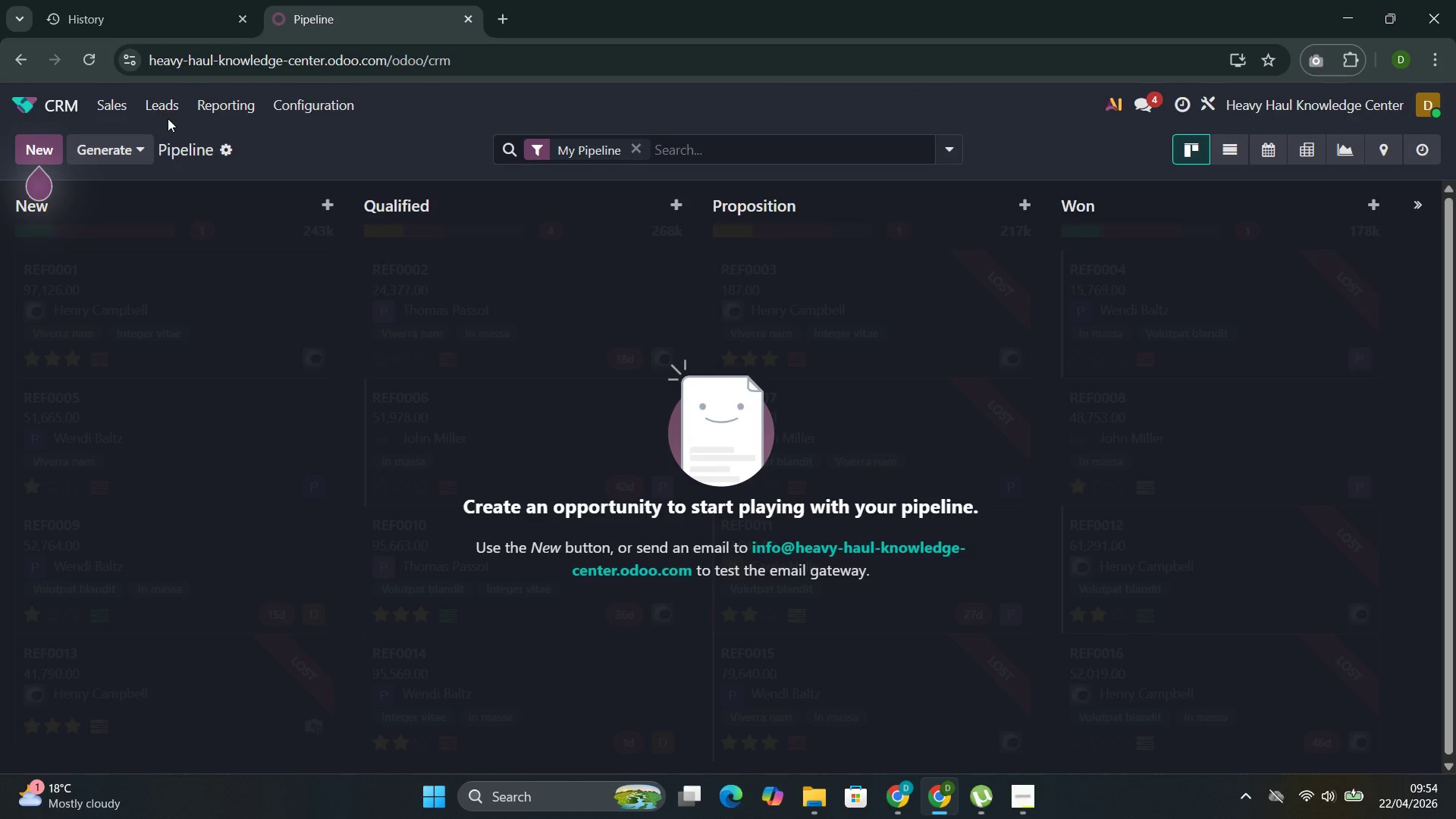 
left_click([159, 105])
 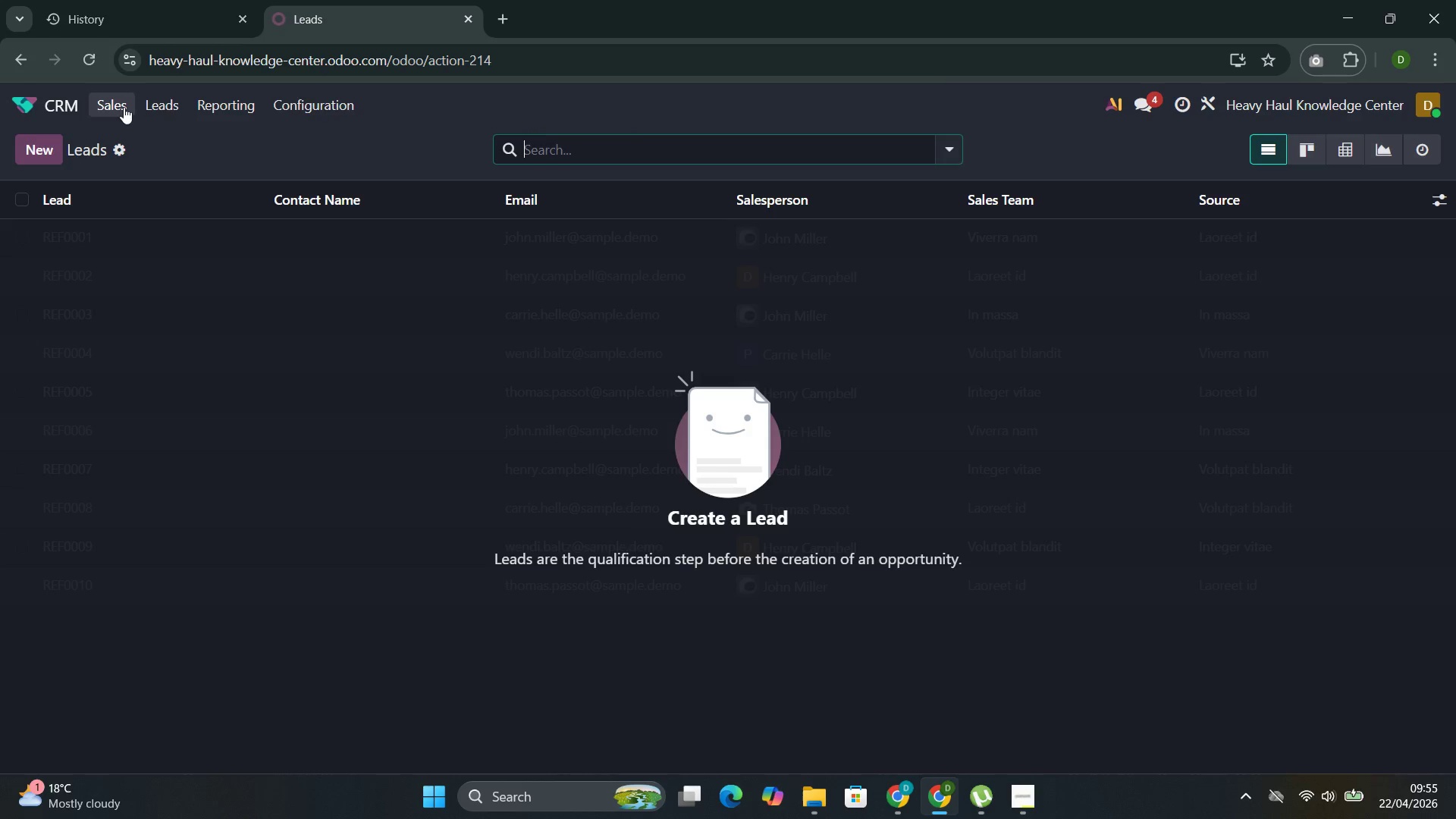 
wait(5.91)
 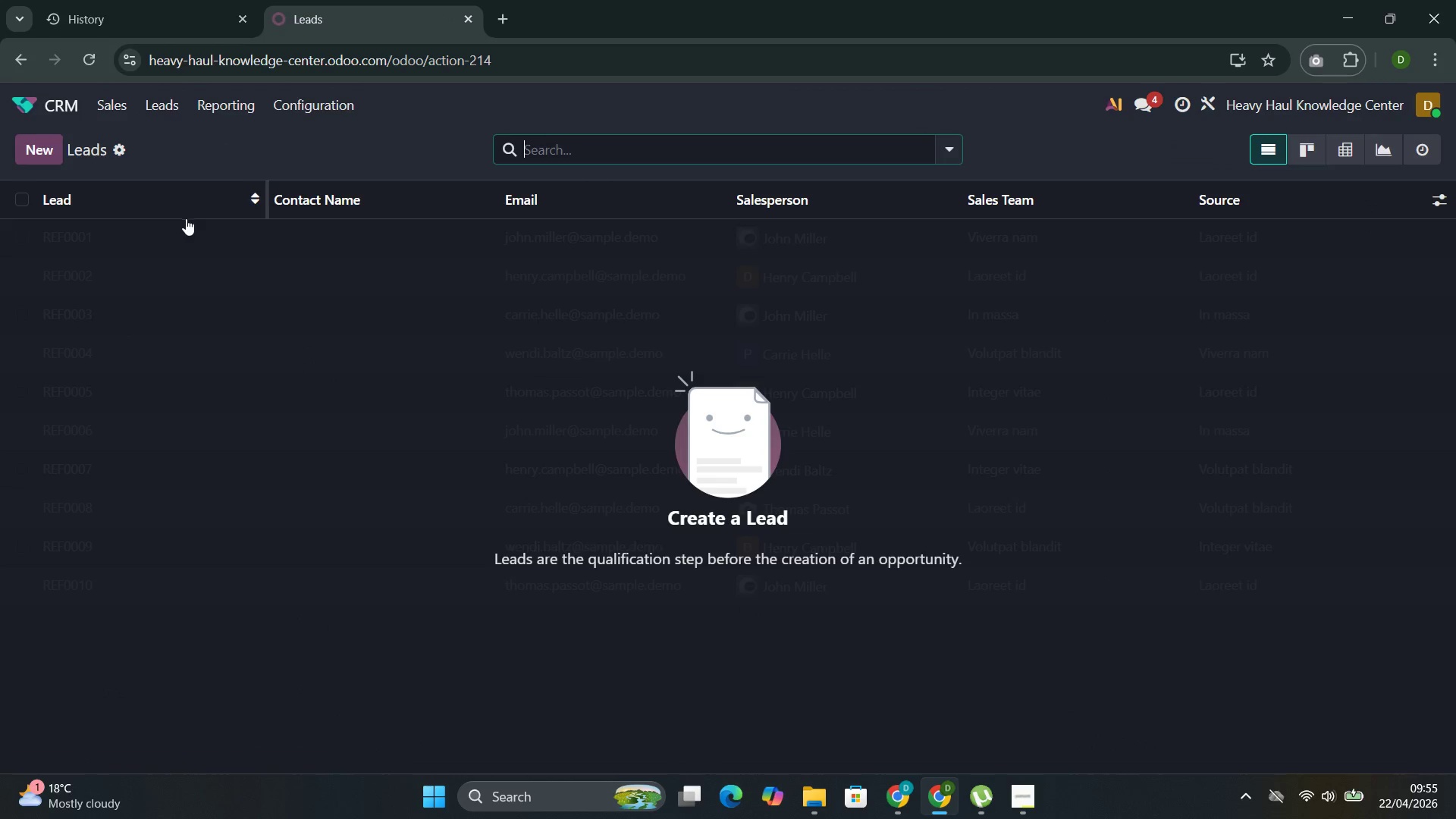 
left_click([121, 107])
 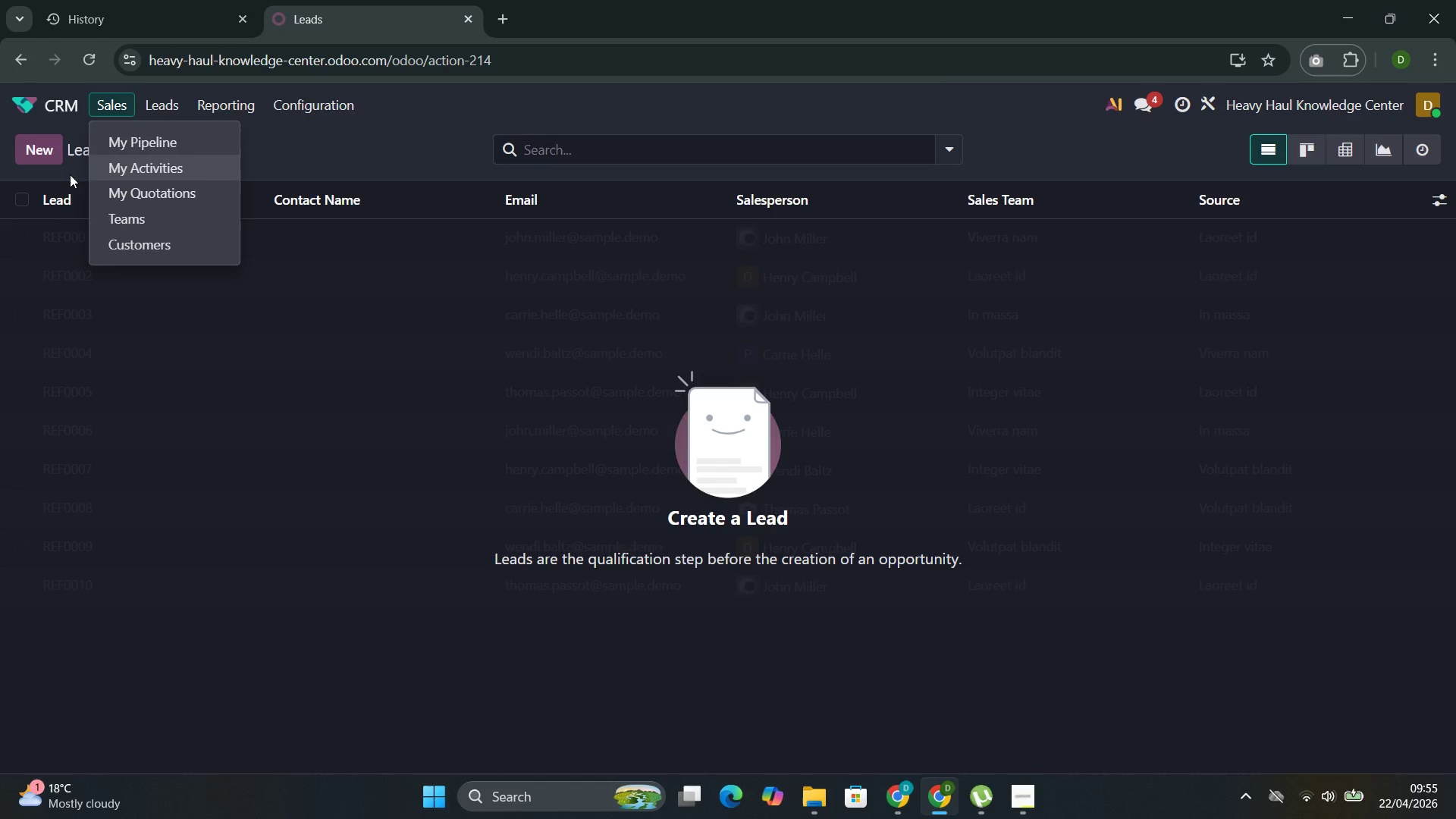 
left_click([39, 297])
 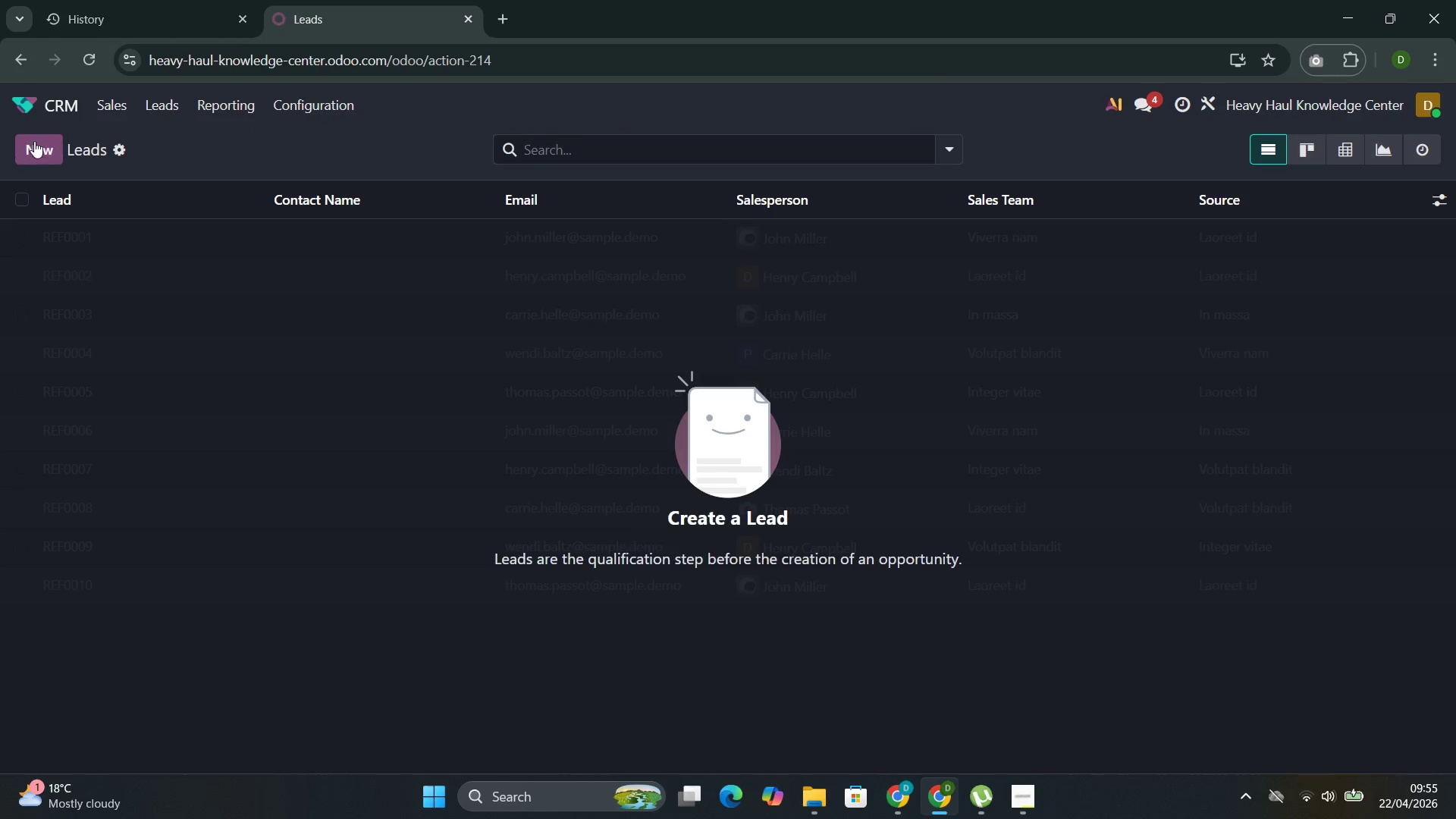 
left_click_drag(start_coordinate=[44, 155], to_coordinate=[49, 158])
 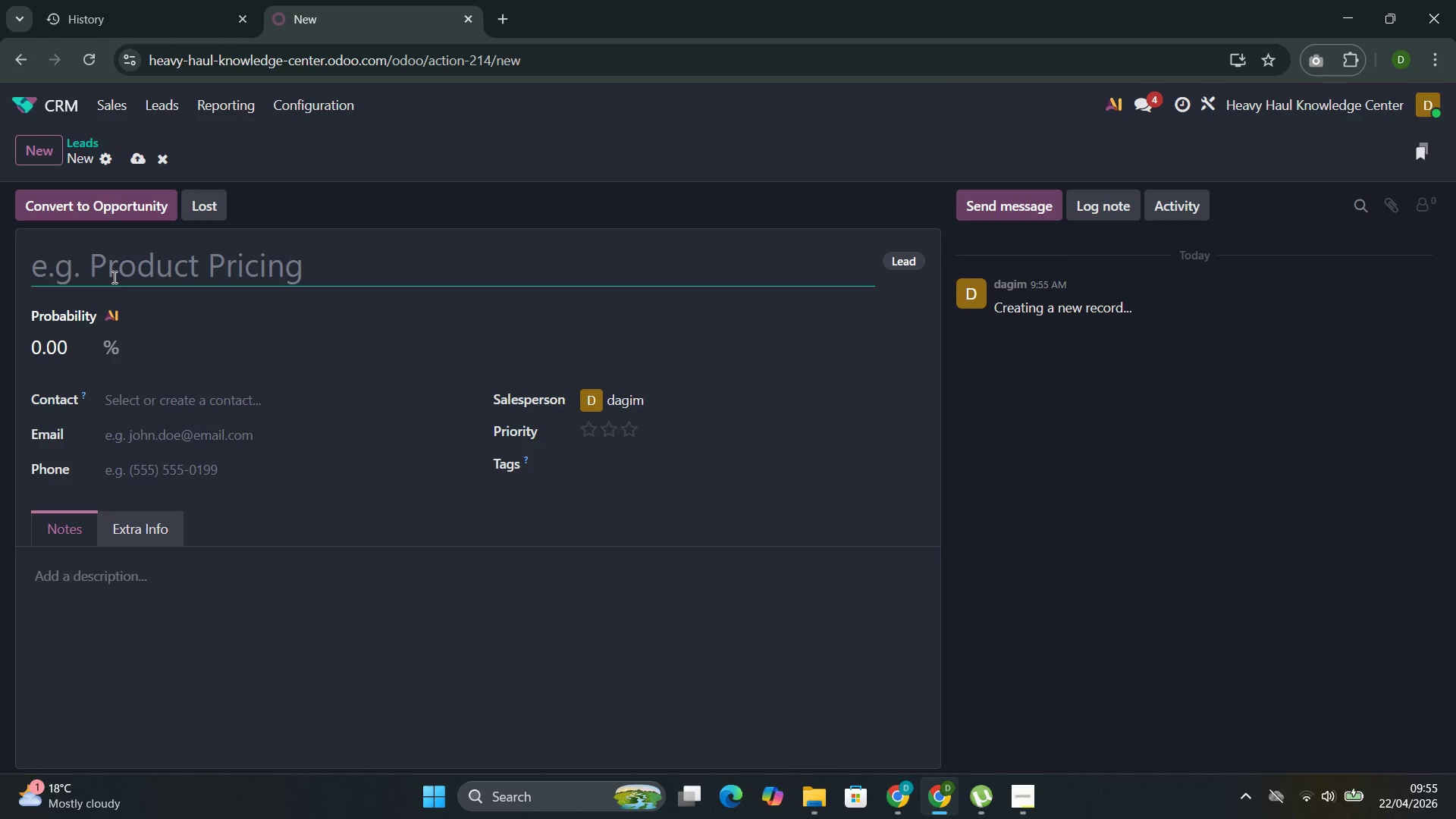 
left_click([117, 274])
 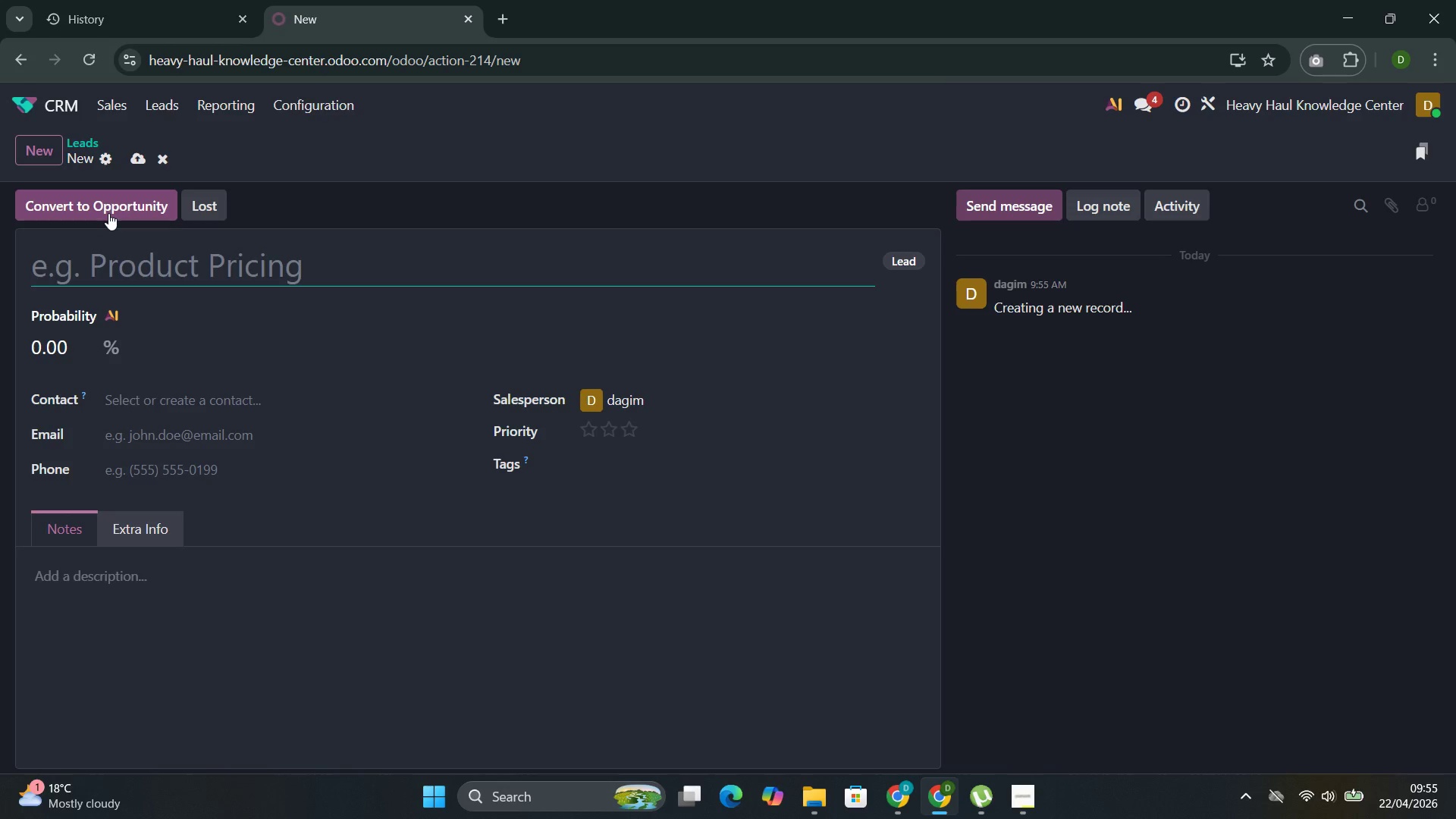 
wait(20.22)
 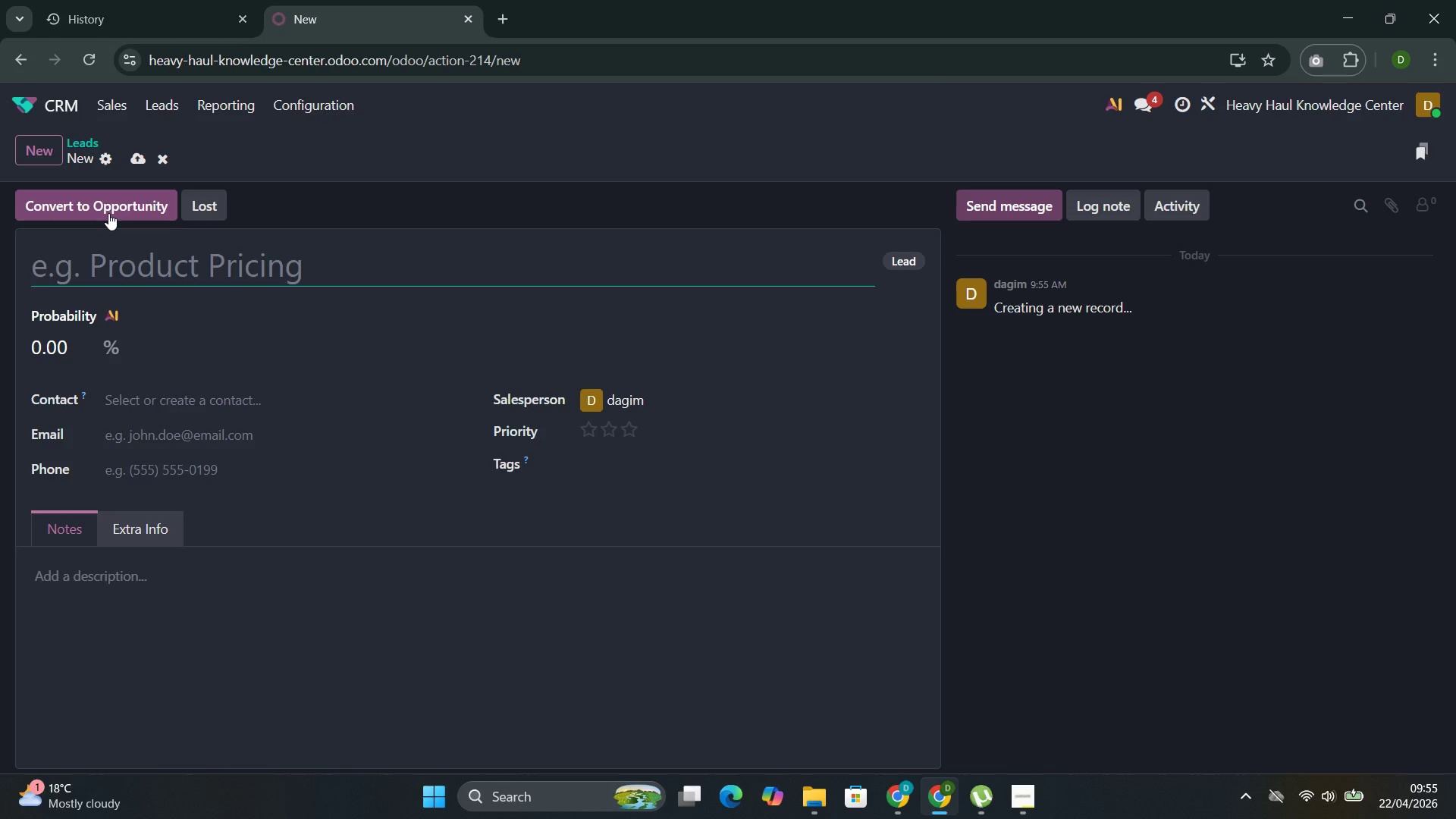 
left_click([68, 109])
 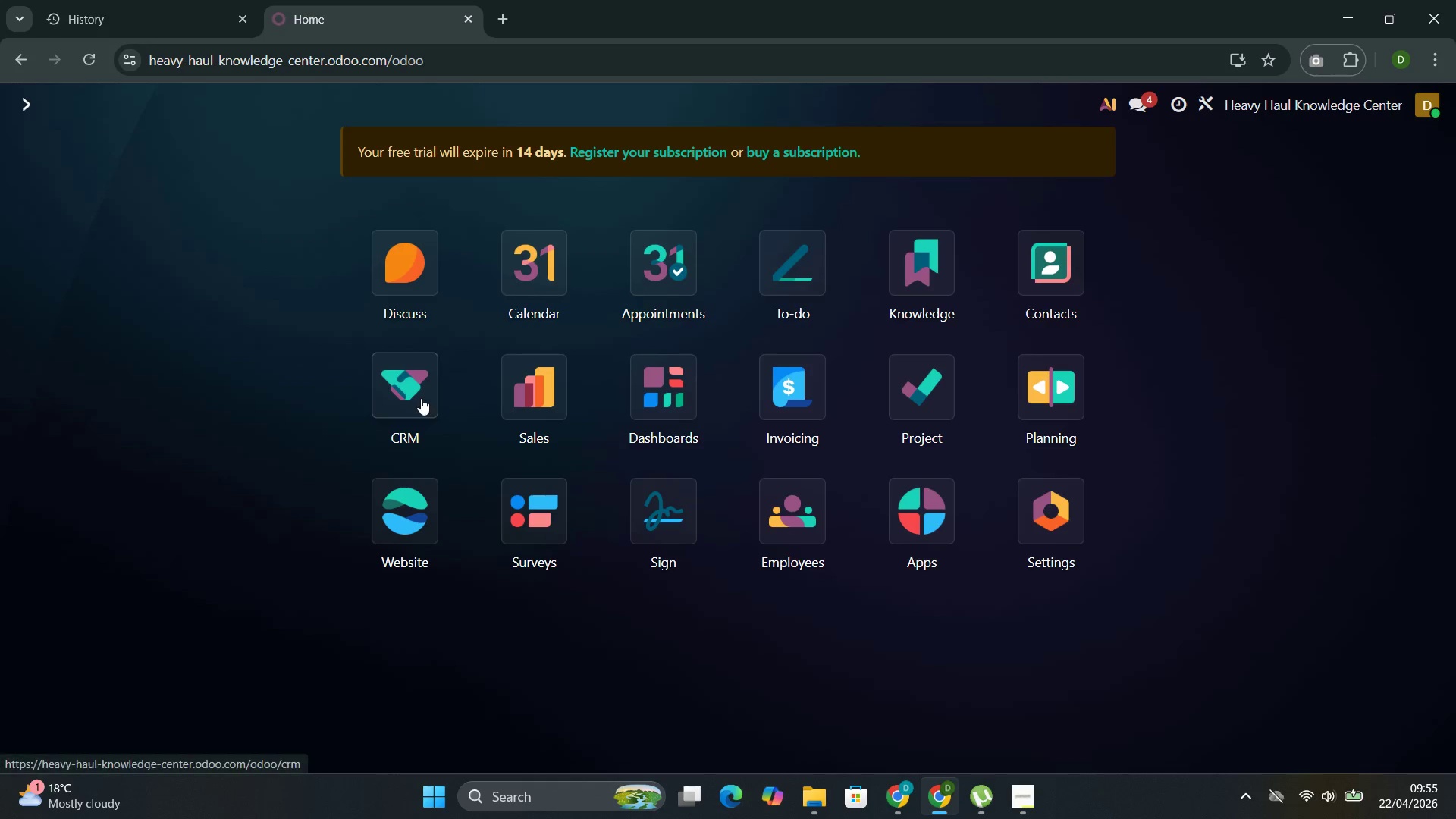 
left_click([421, 398])
 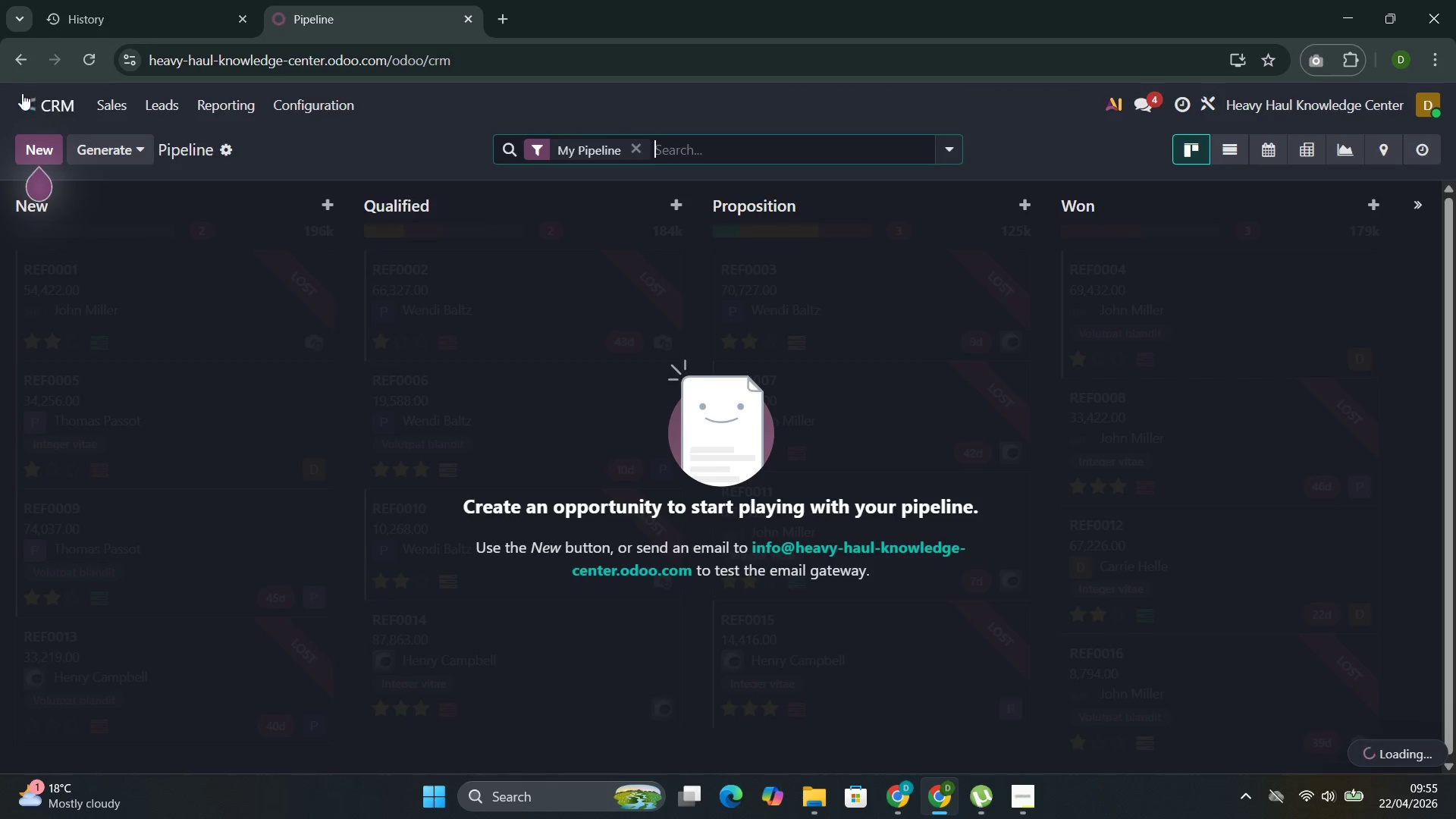 
left_click([37, 108])
 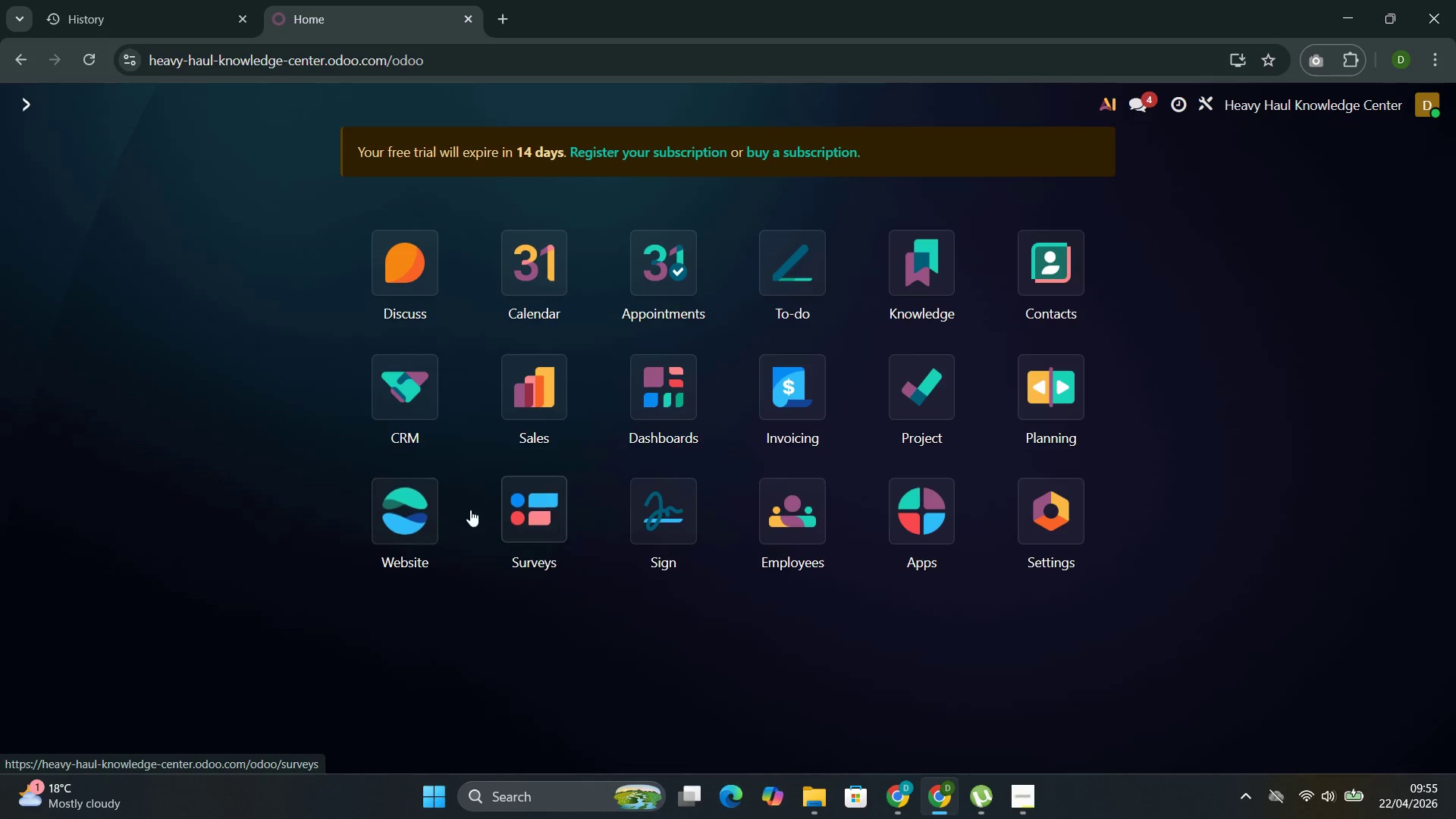 
left_click([389, 512])
 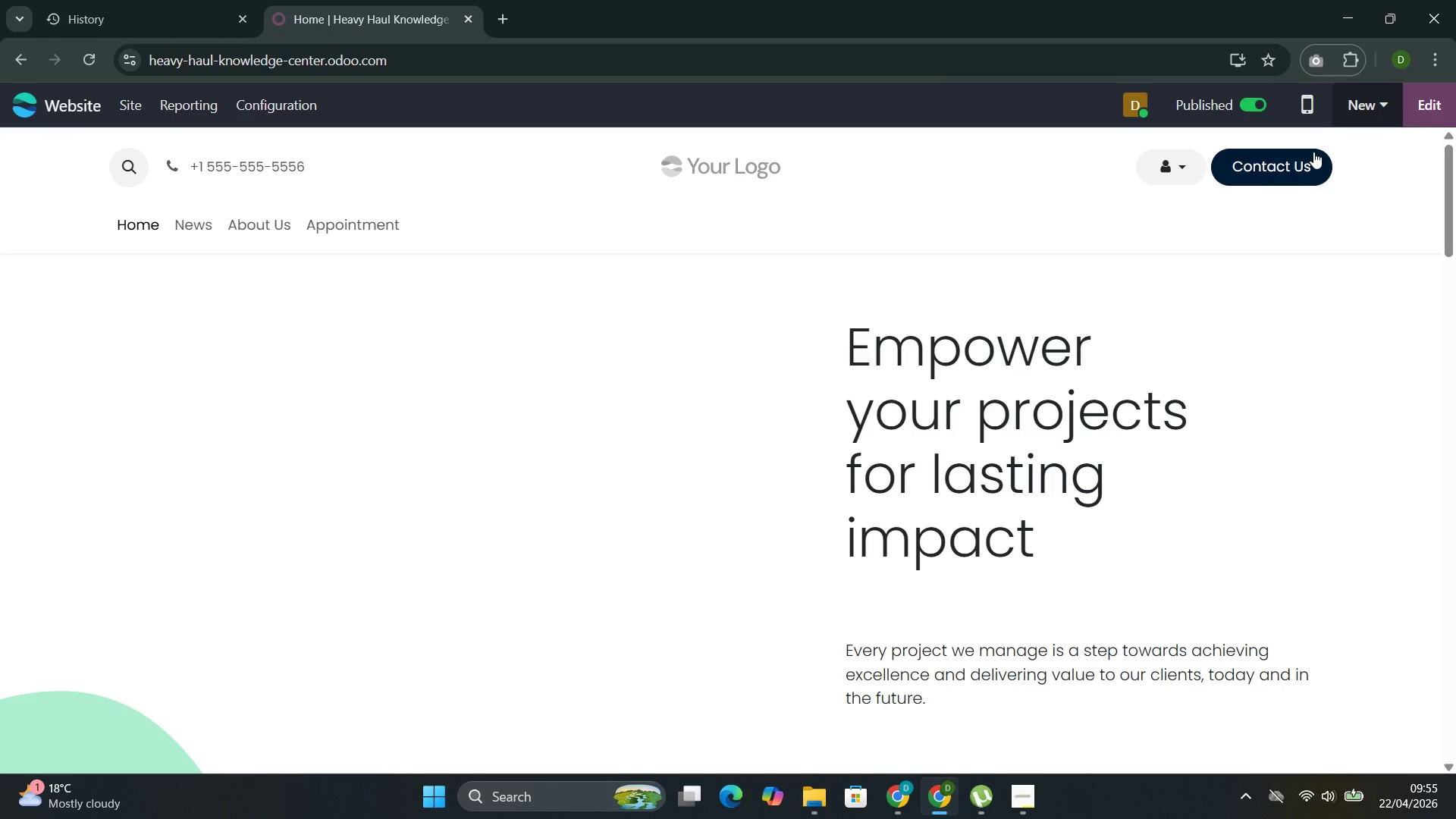 
left_click([1269, 165])
 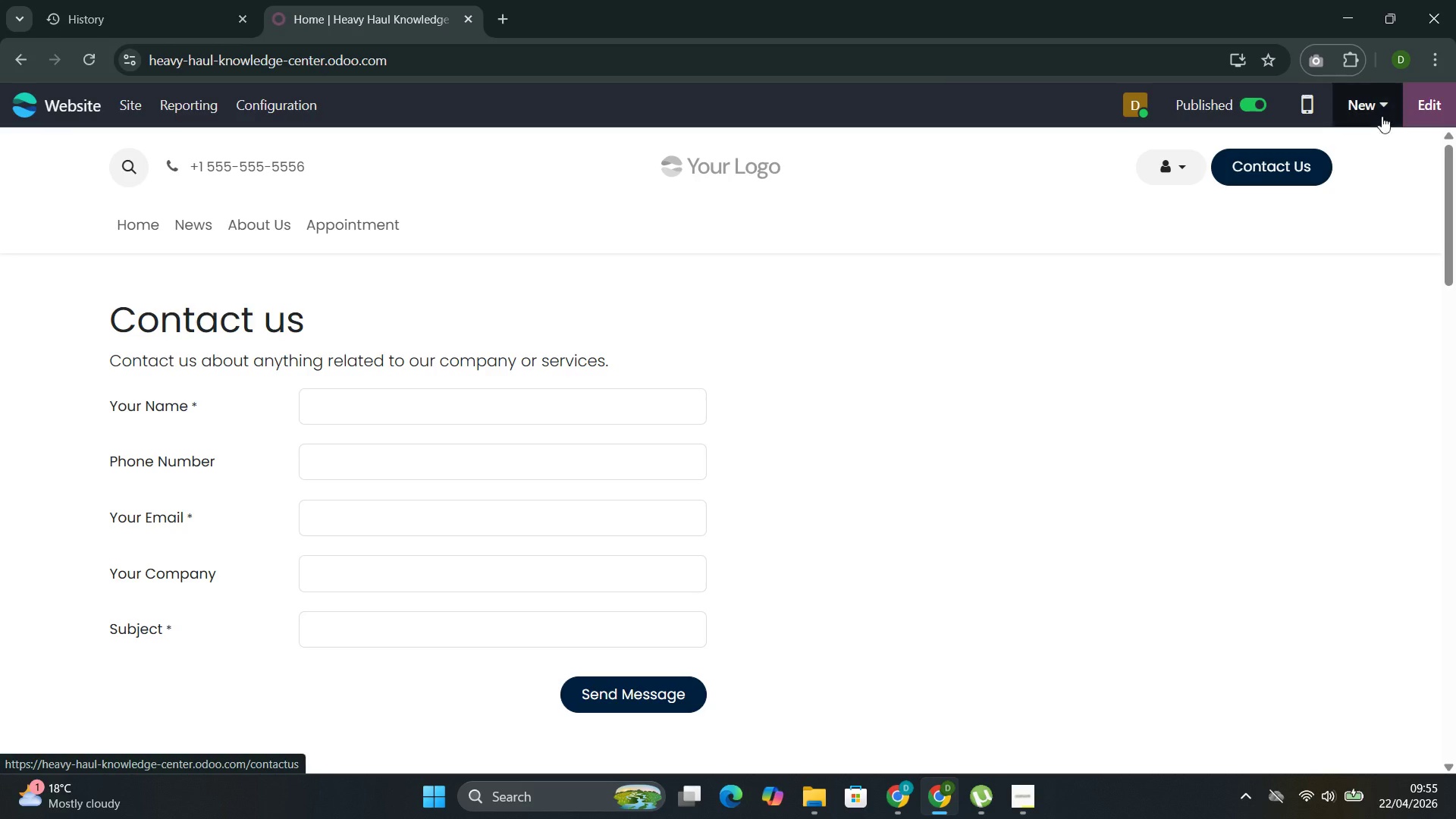 
left_click([1436, 107])
 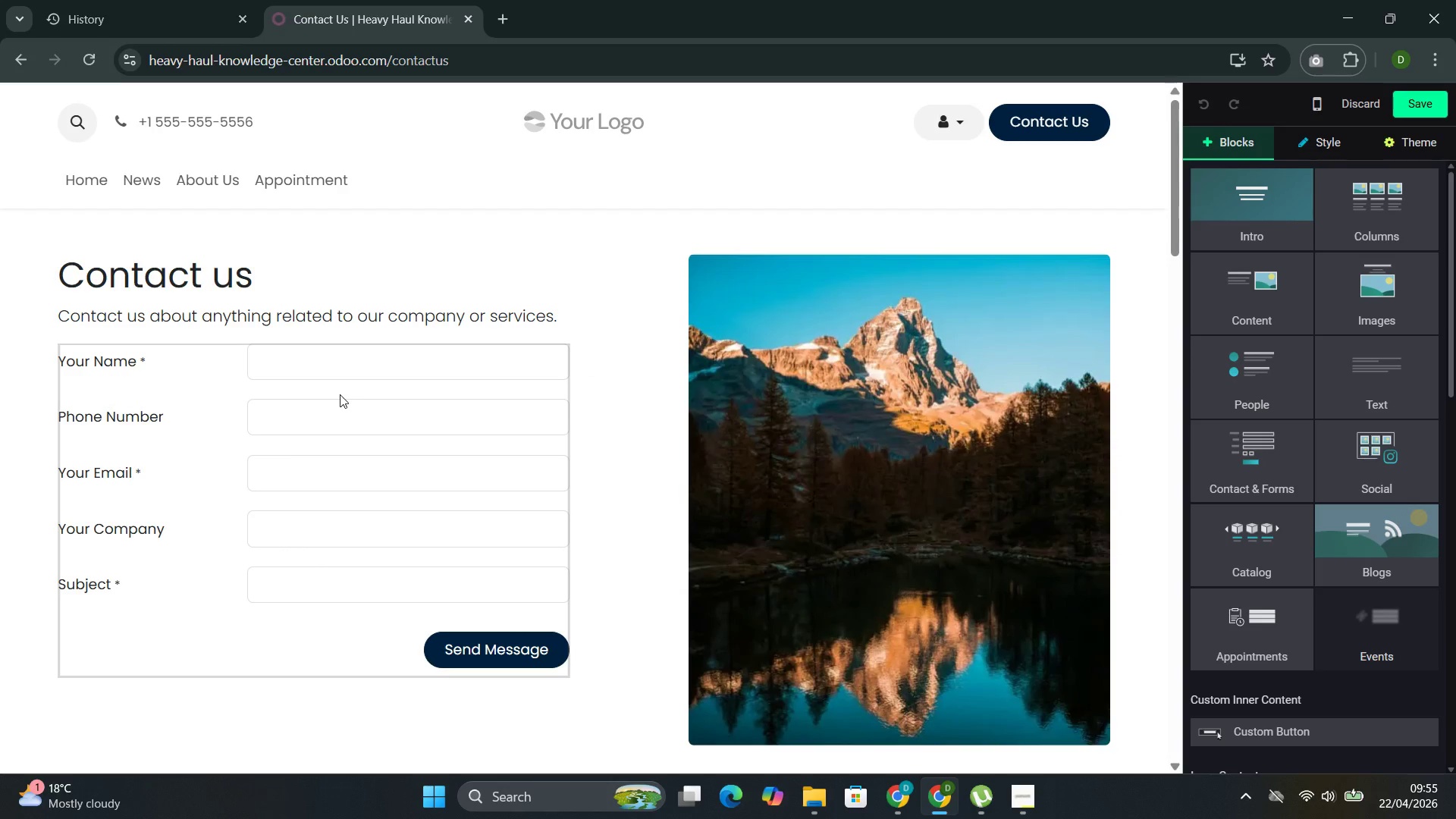 
left_click([340, 394])
 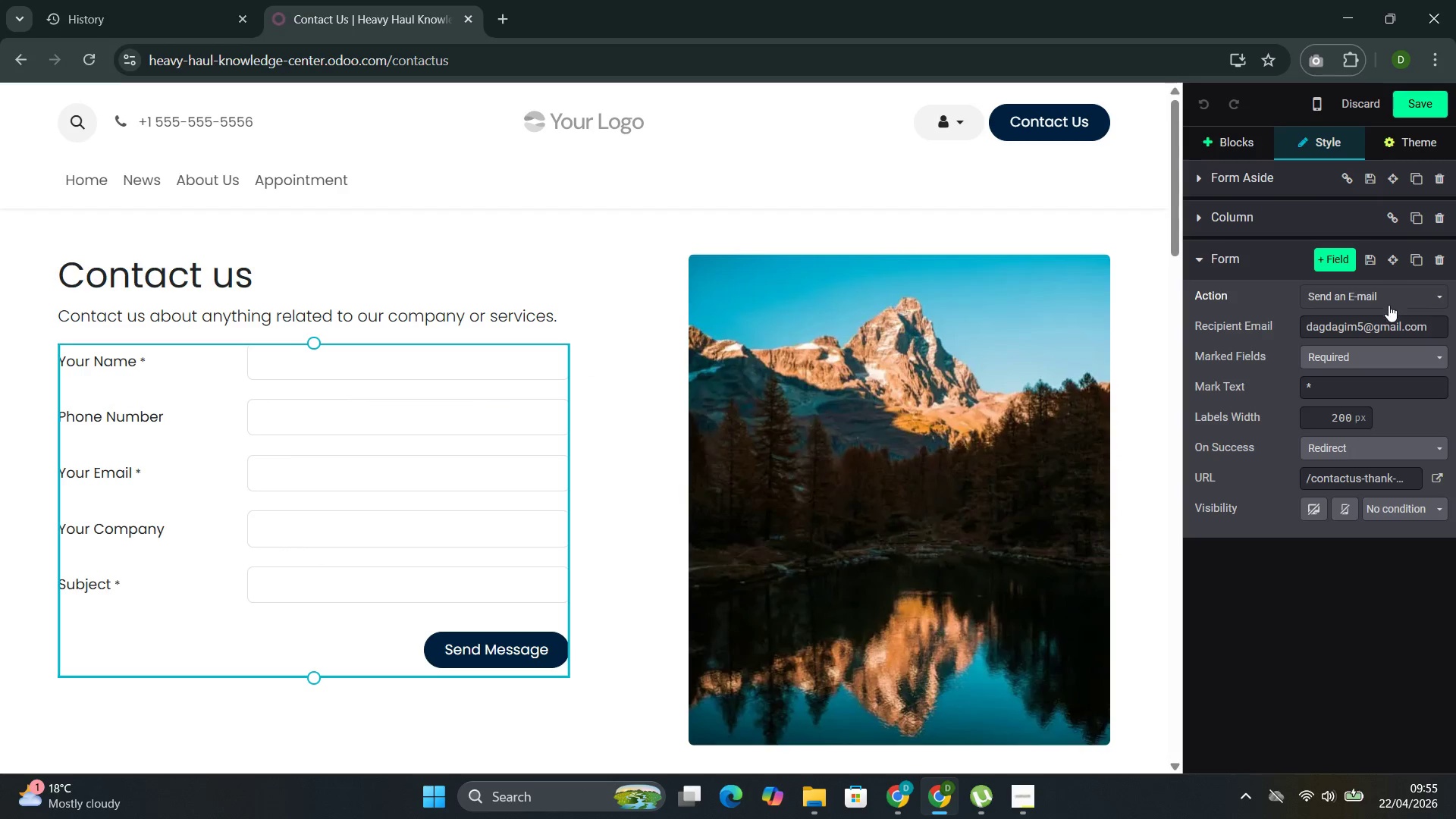 
left_click([1394, 295])
 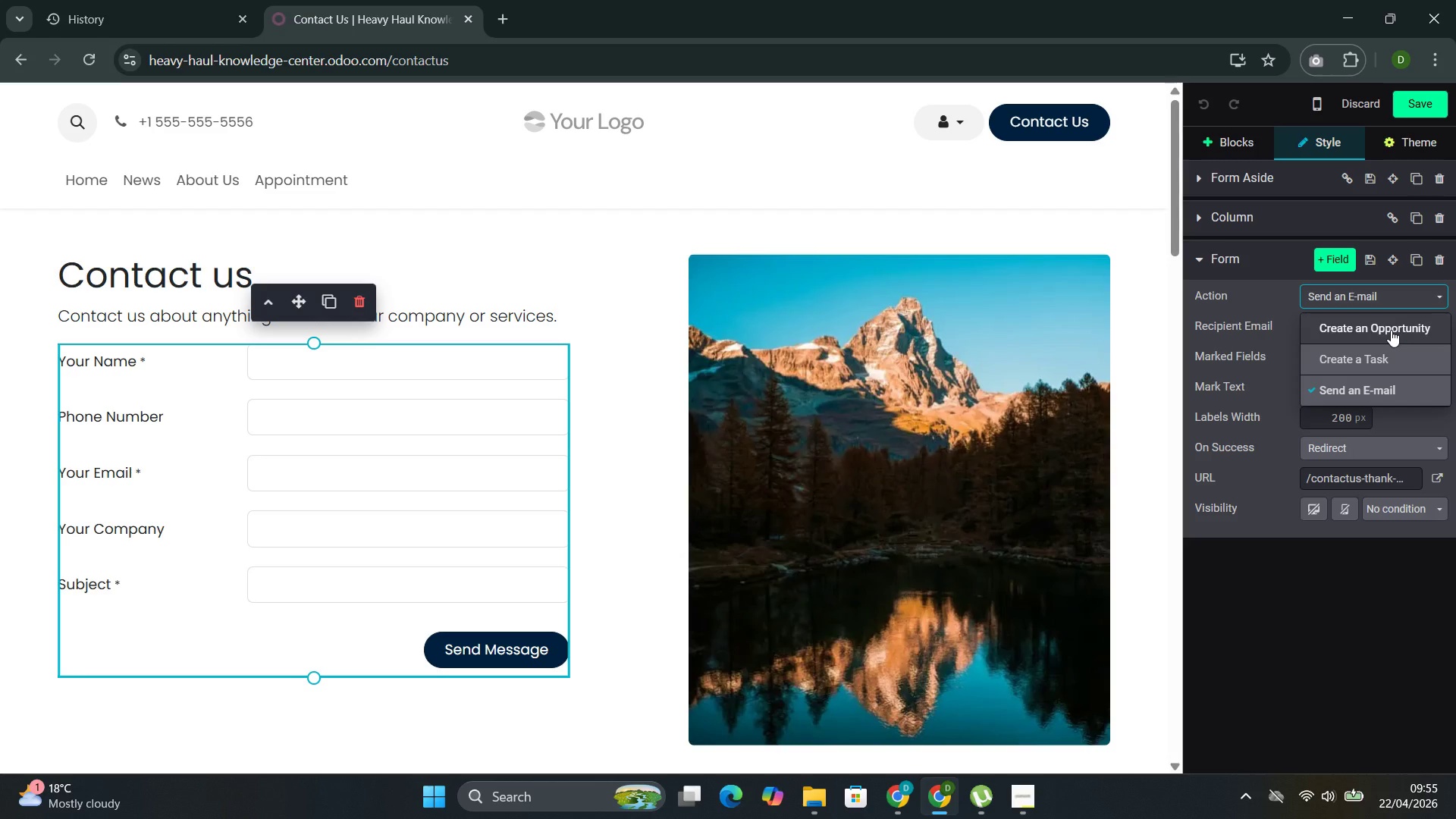 
left_click([1391, 330])
 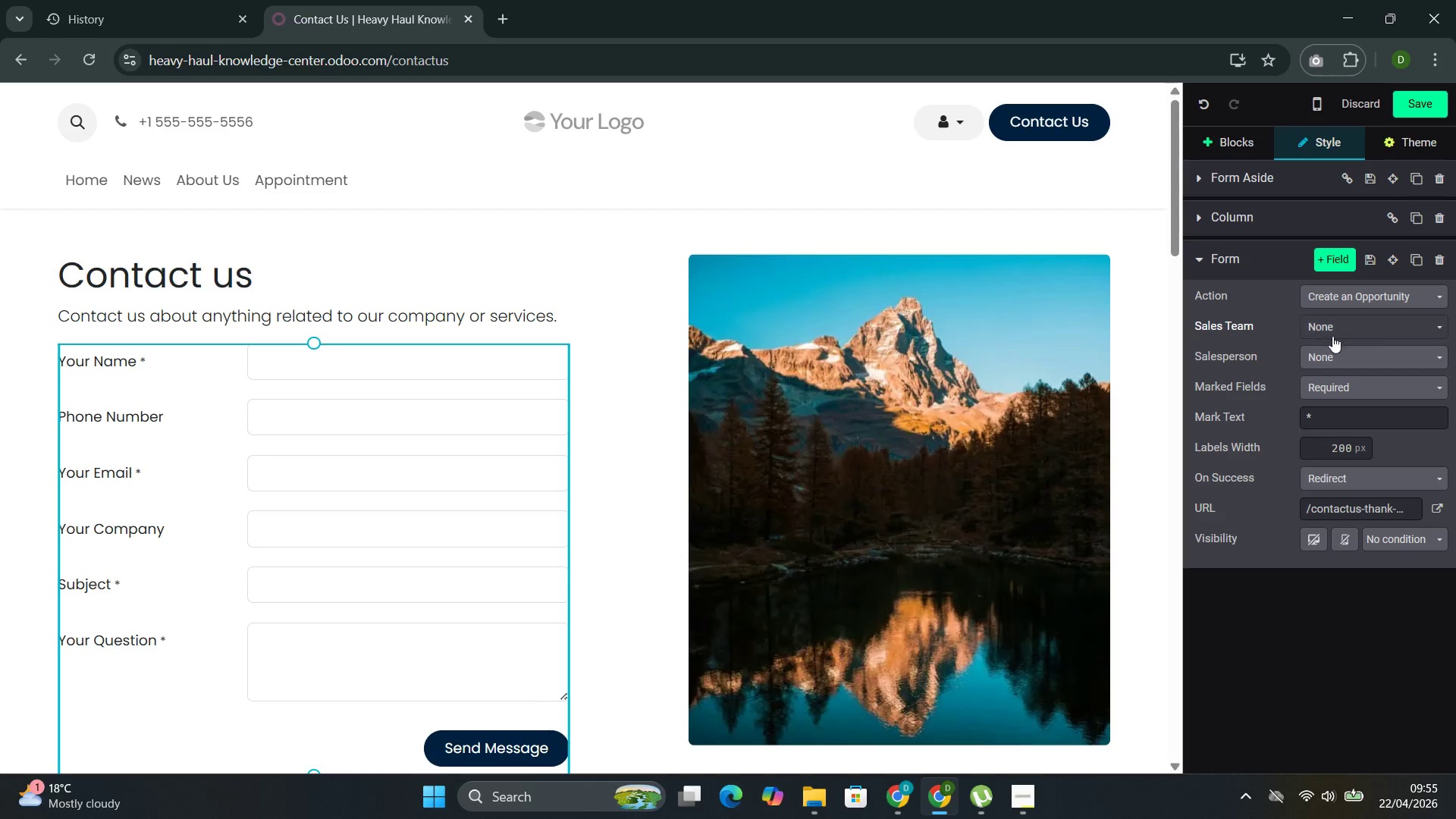 
left_click([1348, 330])
 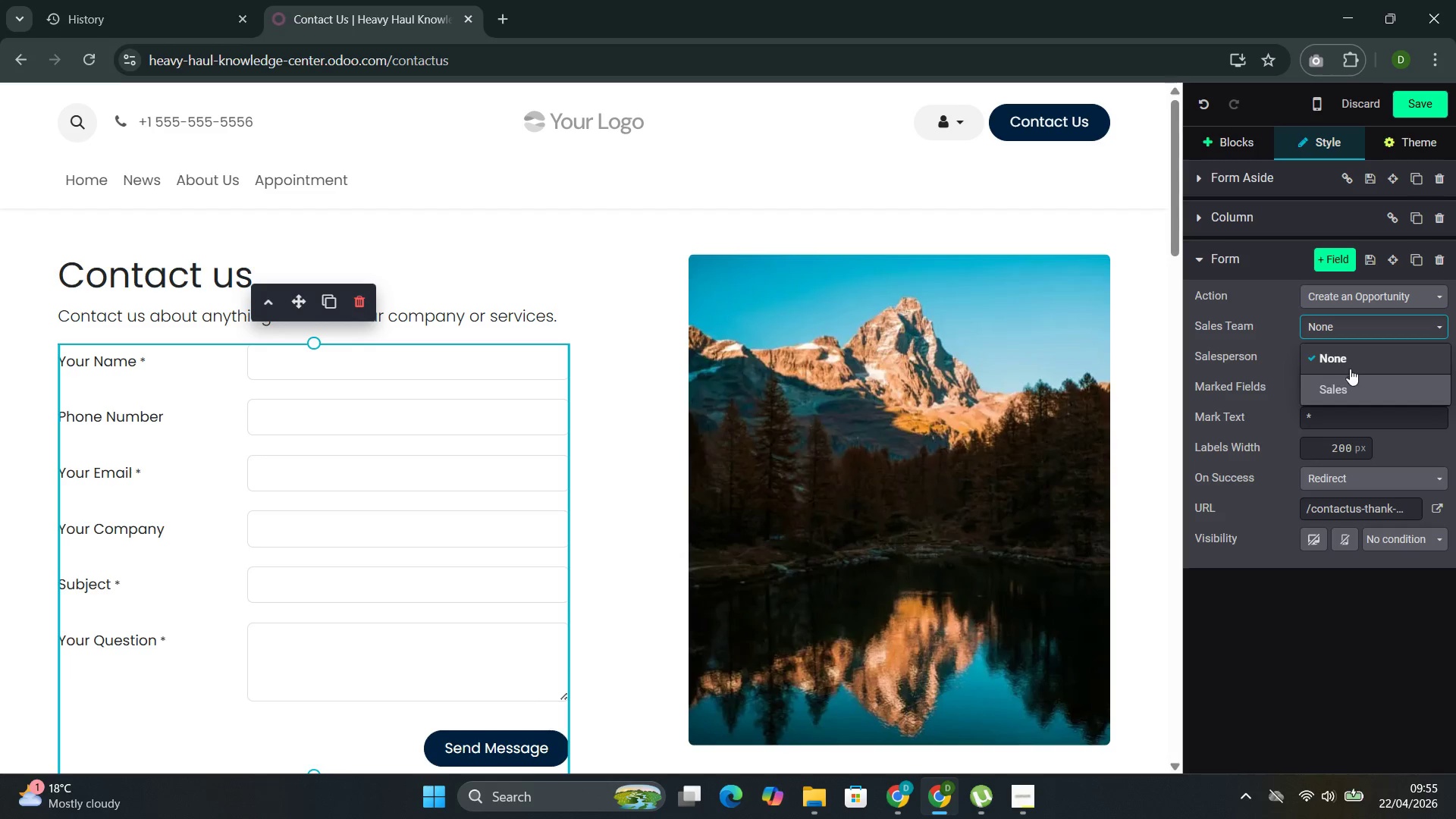 
left_click([1335, 392])
 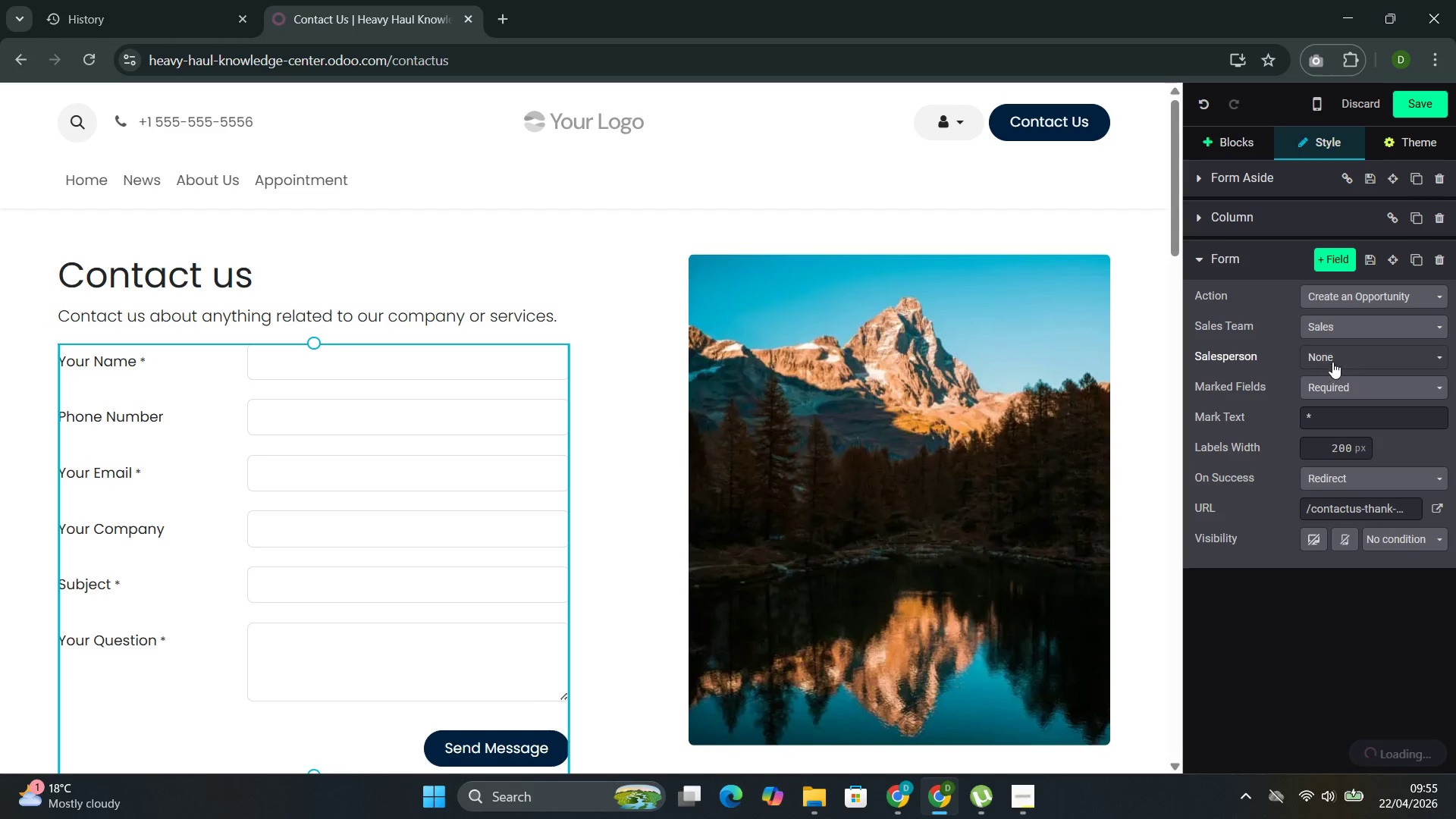 
left_click([1332, 362])
 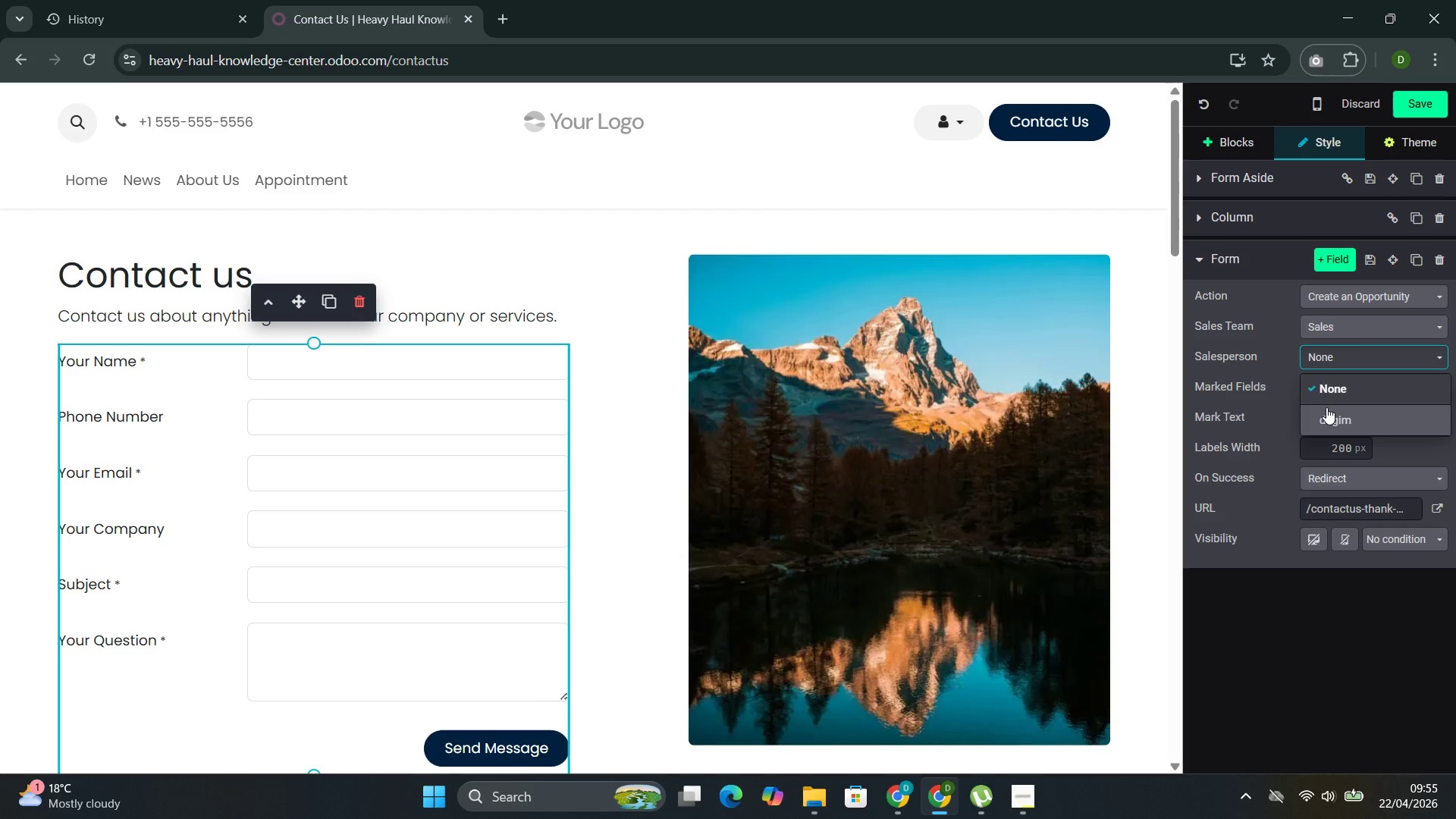 
left_click([1329, 415])
 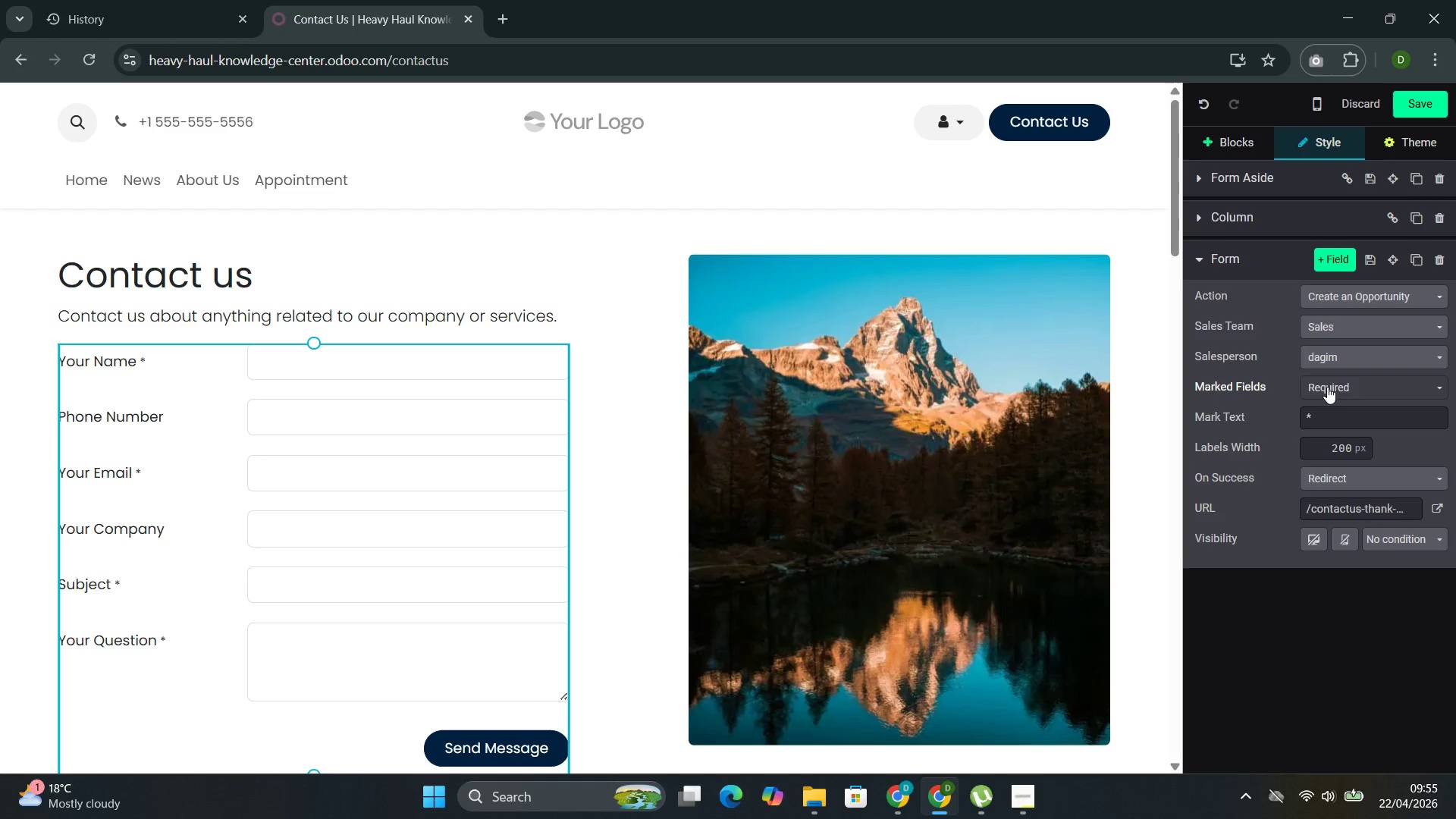 
left_click([1327, 384])
 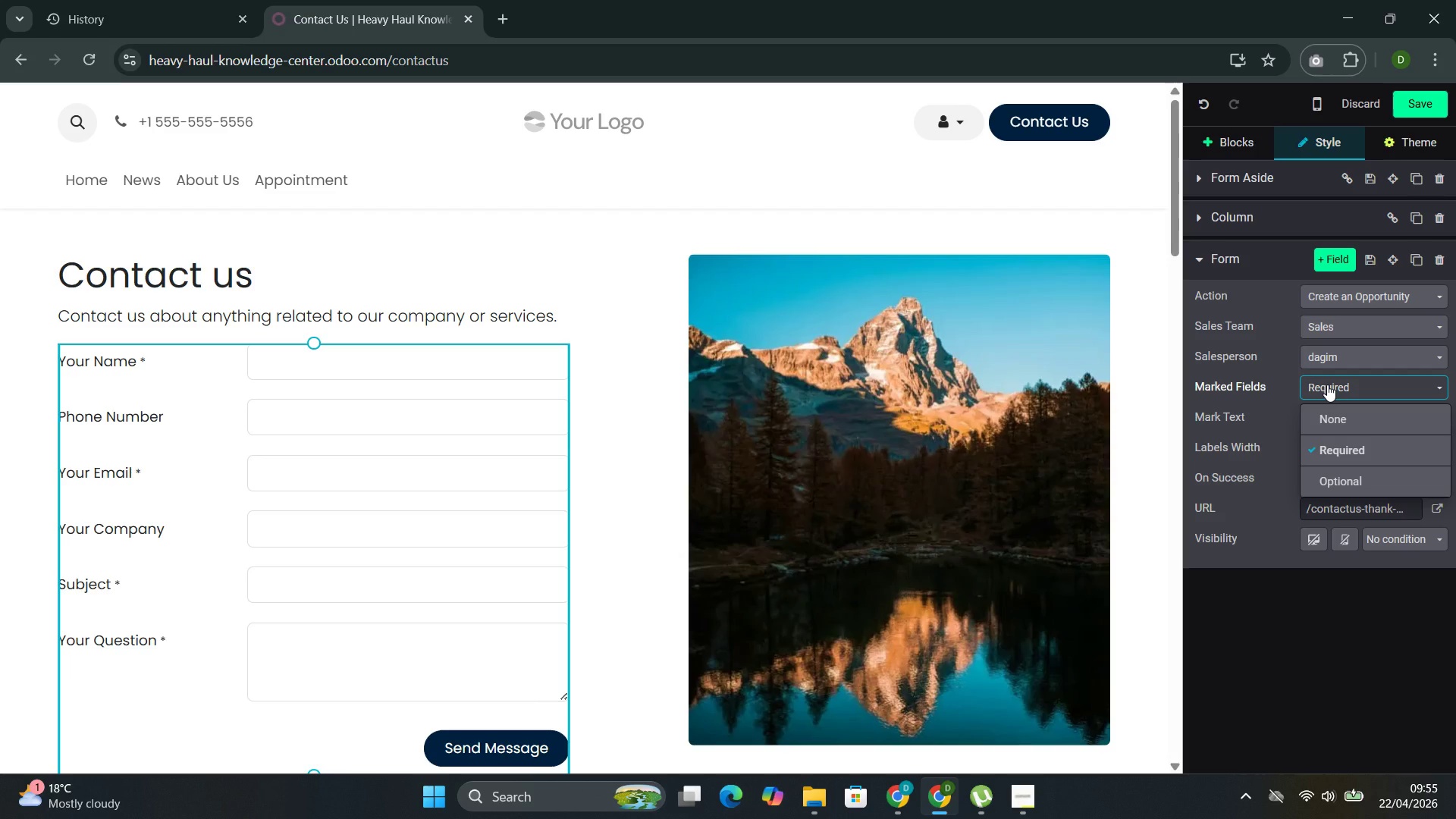 
left_click([1327, 384])
 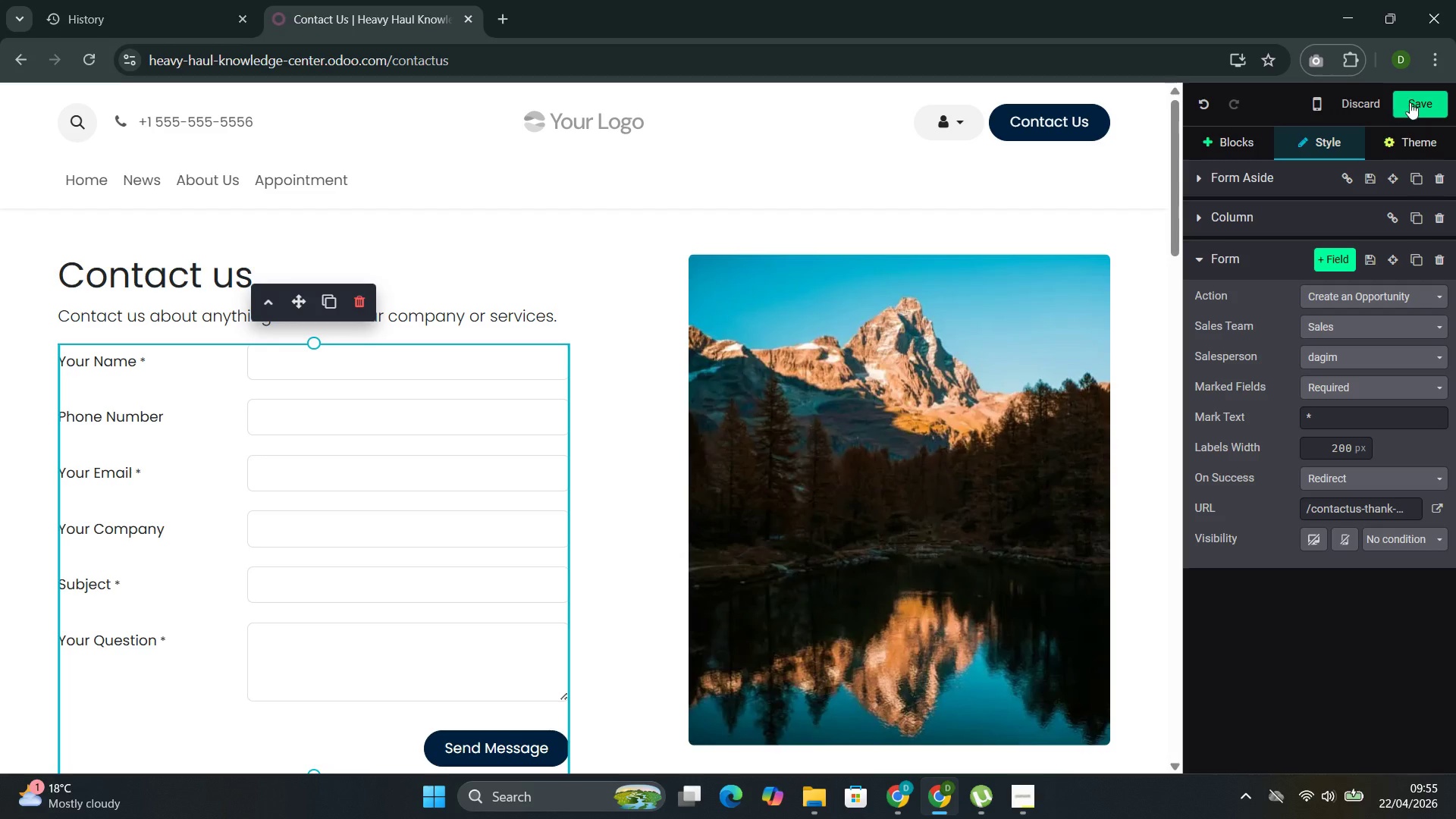 
left_click([1420, 98])
 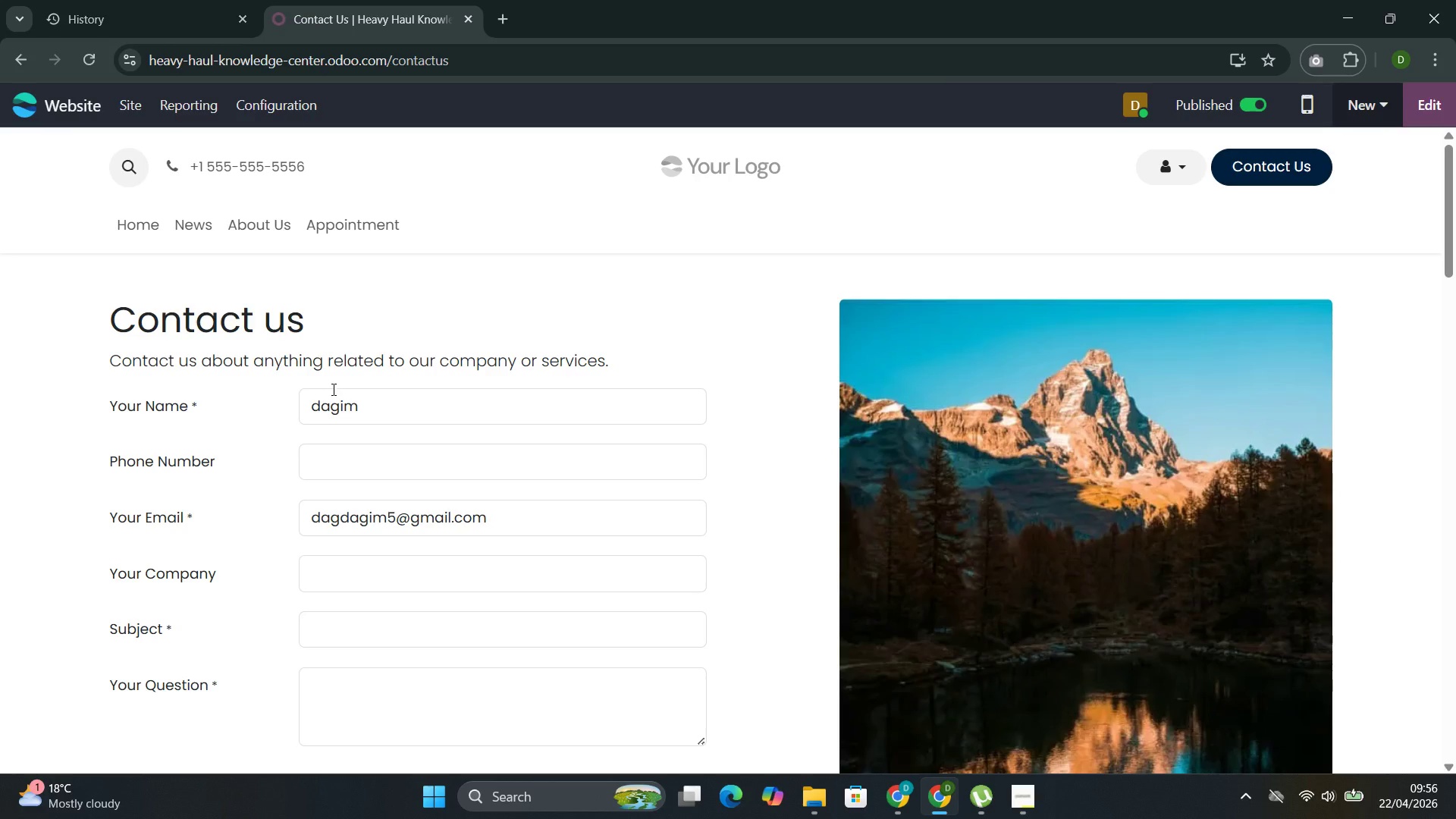 
left_click([339, 473])
 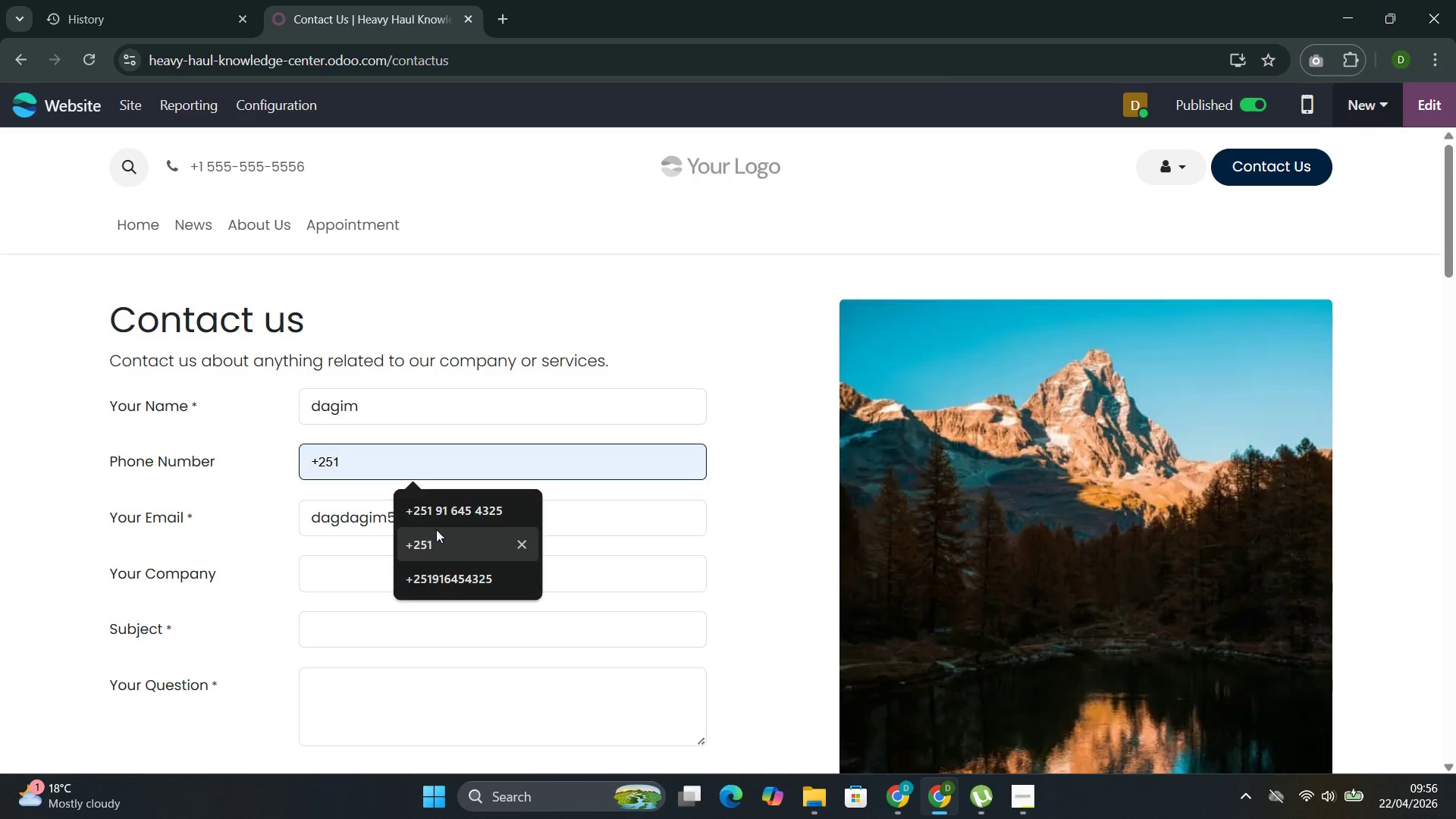 
left_click([456, 500])
 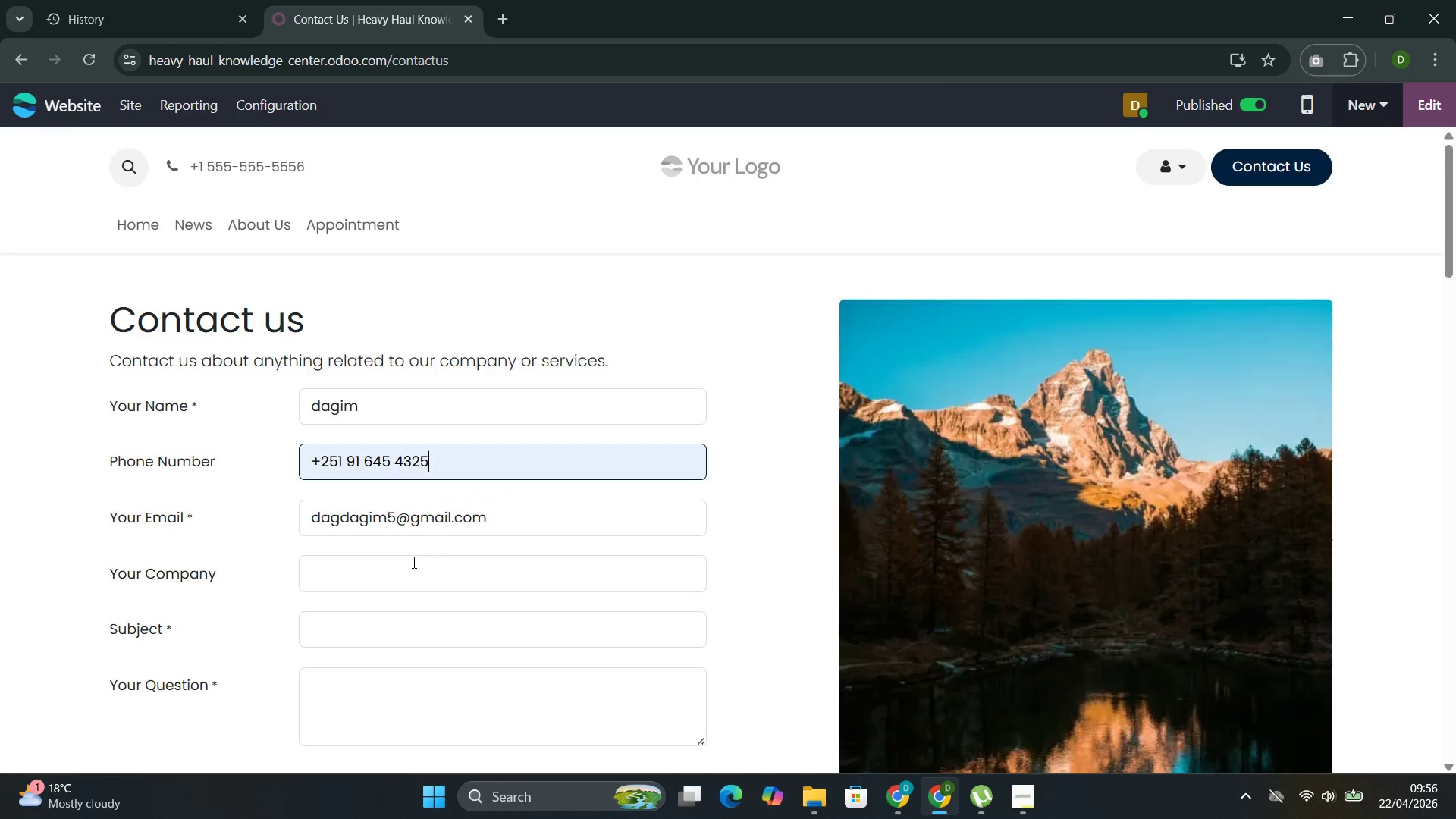 
left_click([413, 562])
 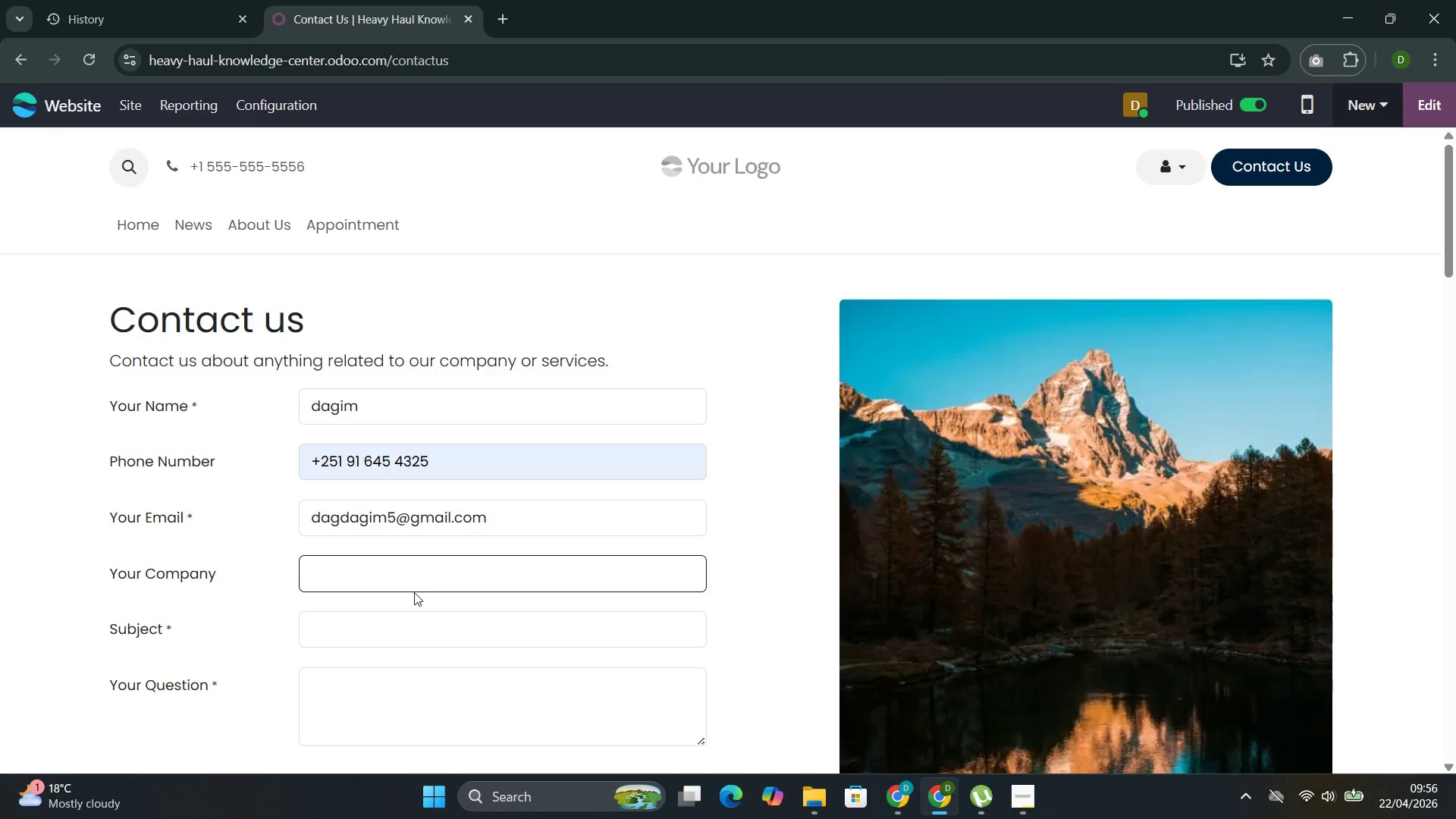 
type(asdfg)
 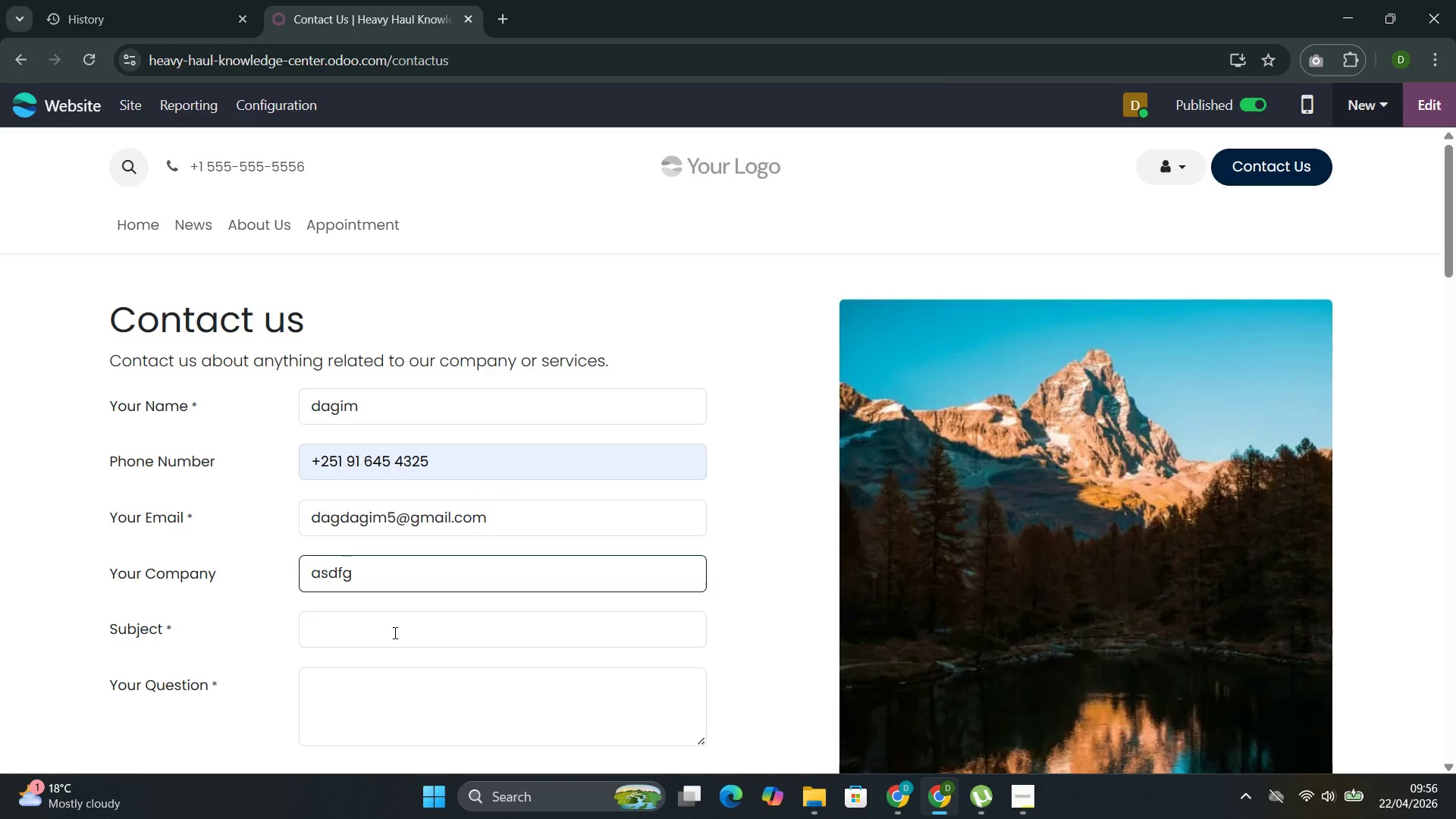 
left_click([394, 632])
 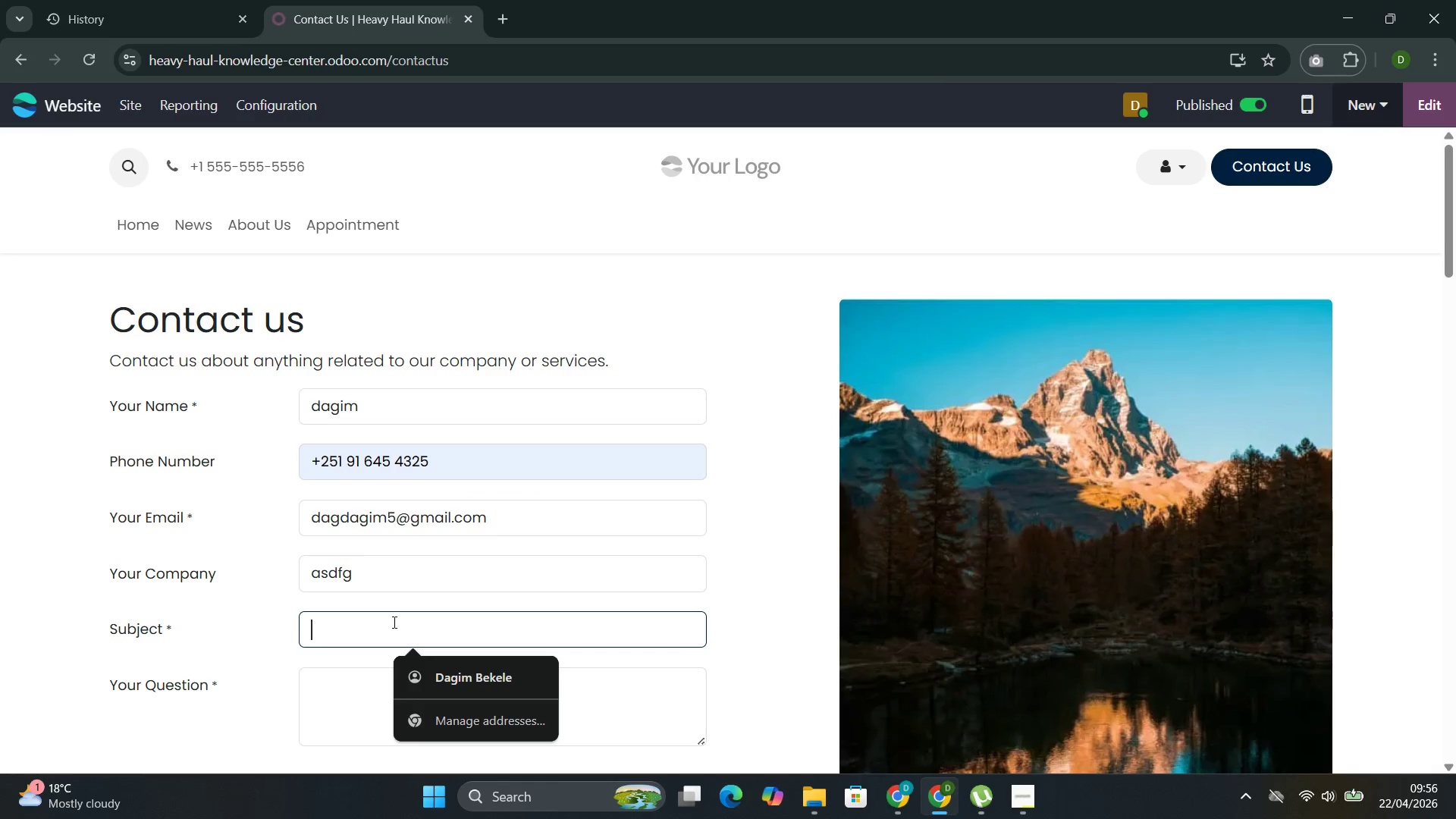 
type(xcvb)
 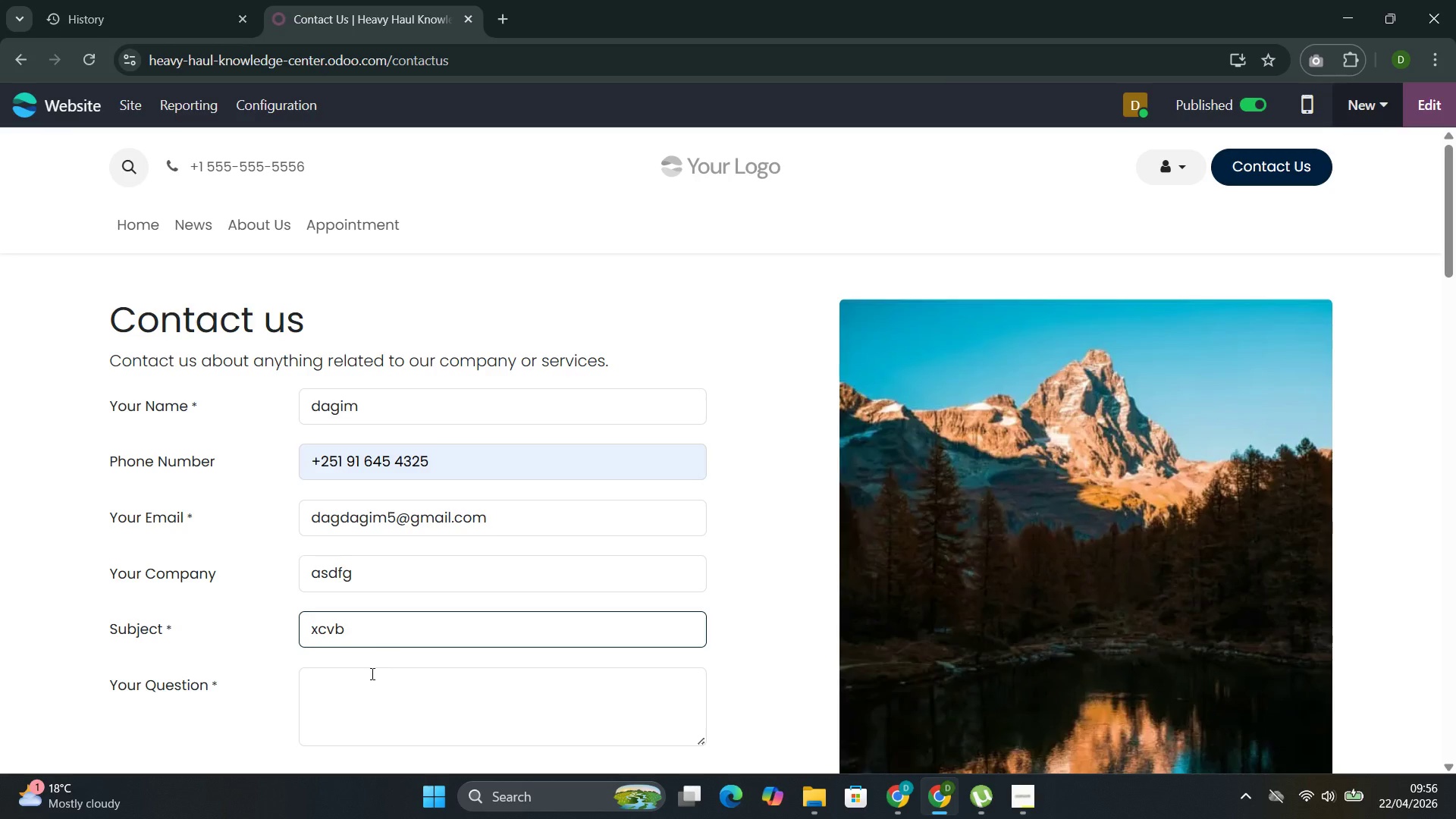 
left_click([372, 677])
 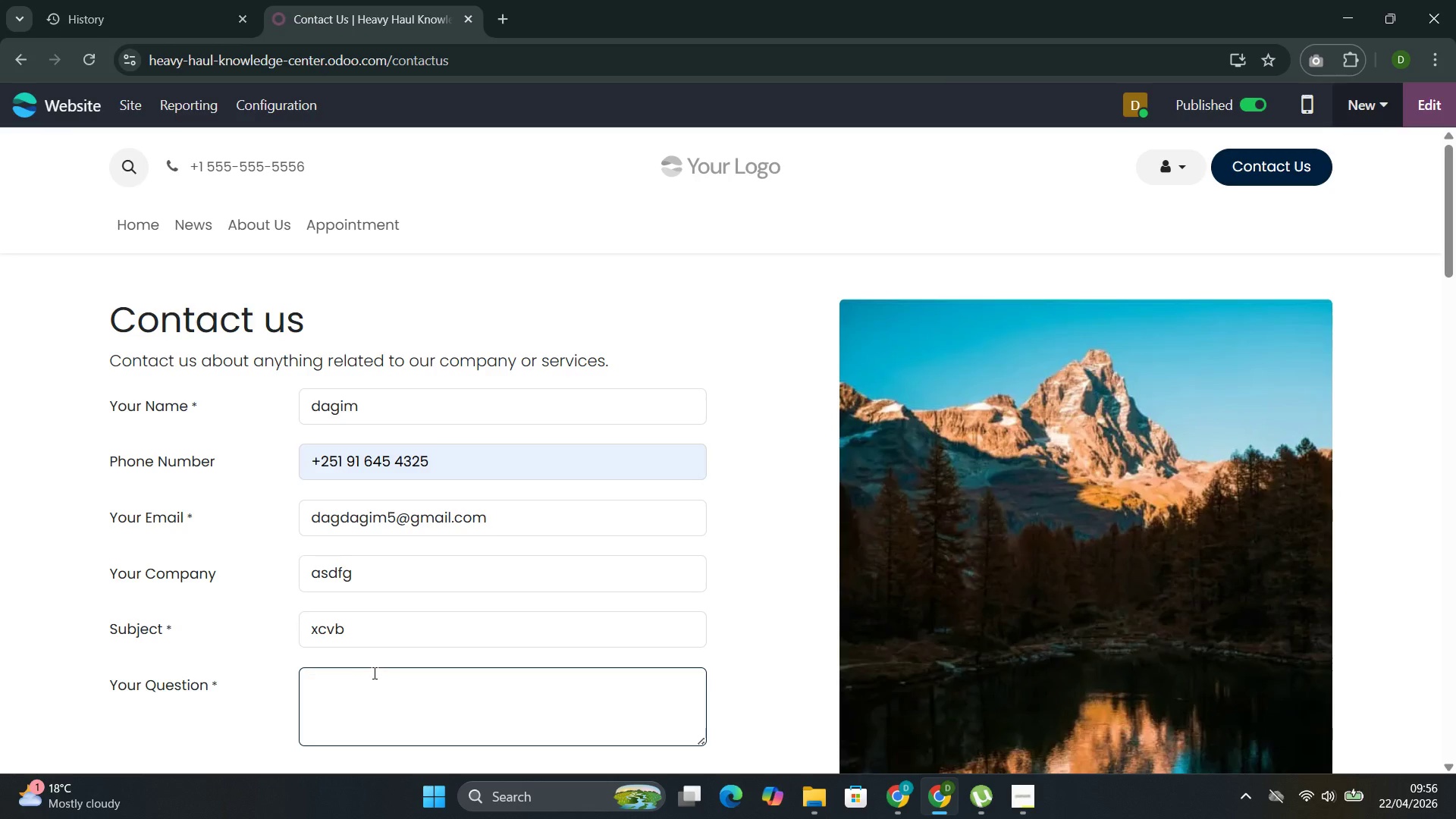 
type(sdfghj)
 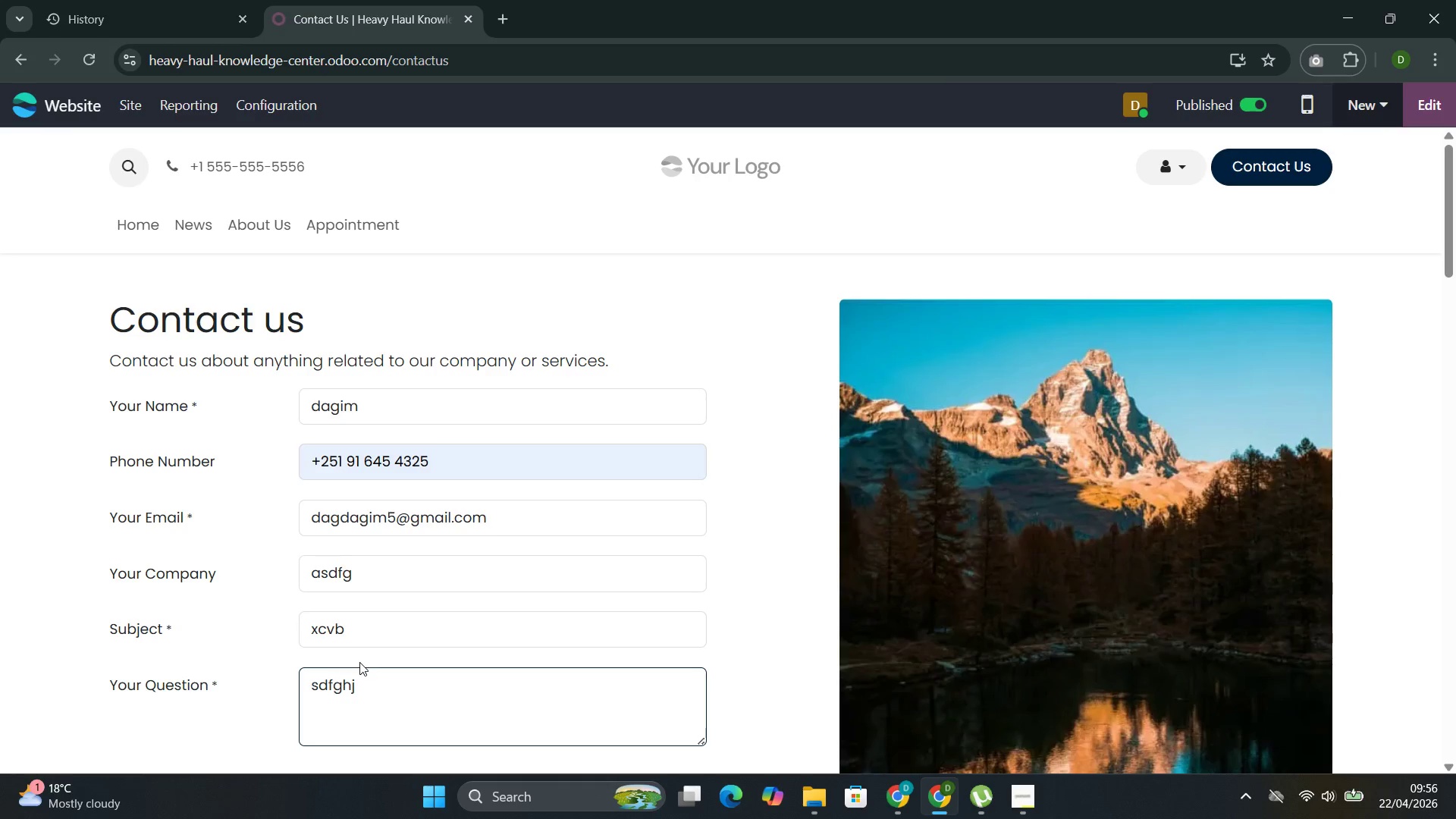 
left_click([690, 442])
 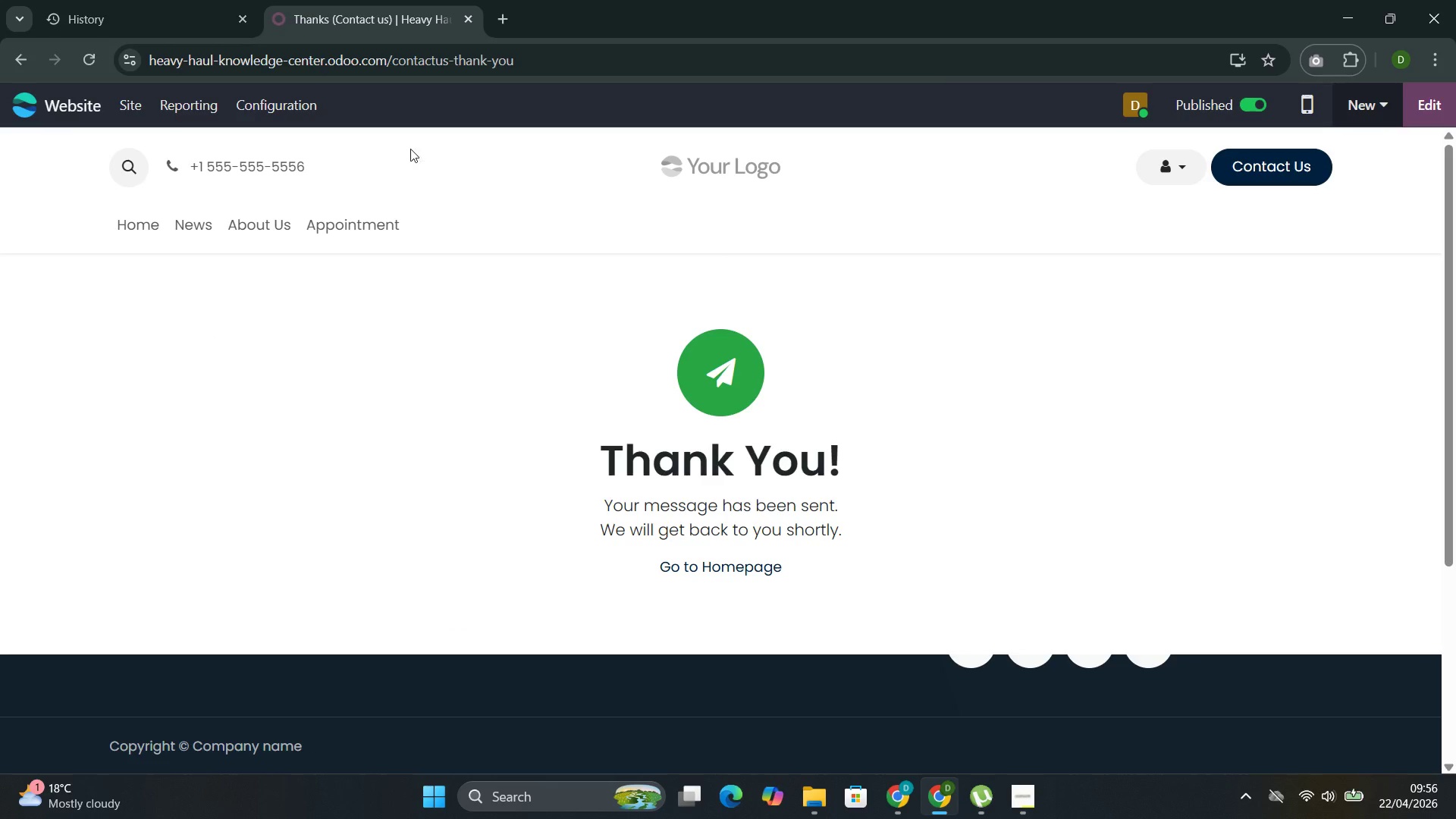 
scroll: coordinate [413, 595], scroll_direction: down, amount: 3.0
 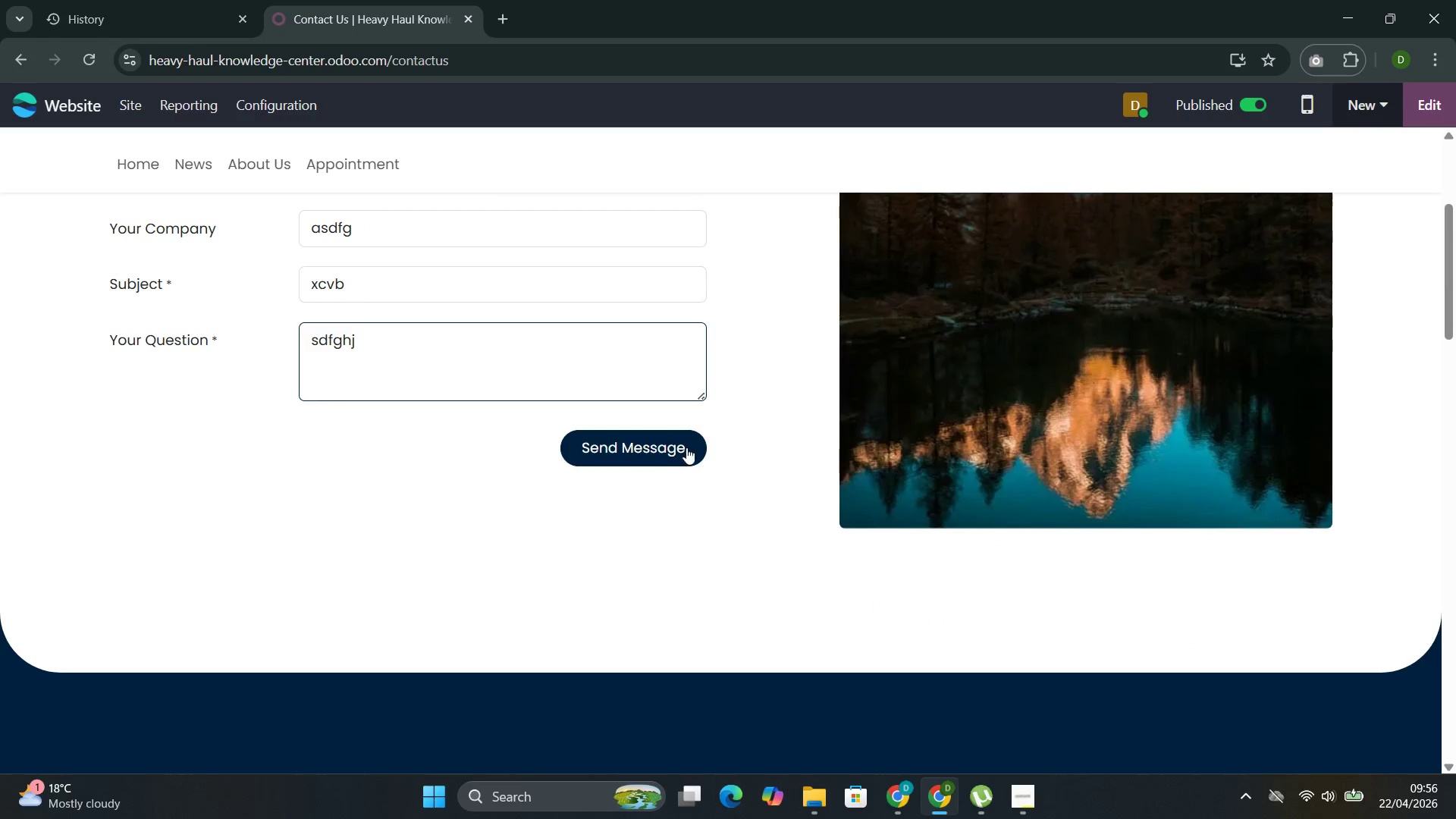 
left_click([53, 113])
 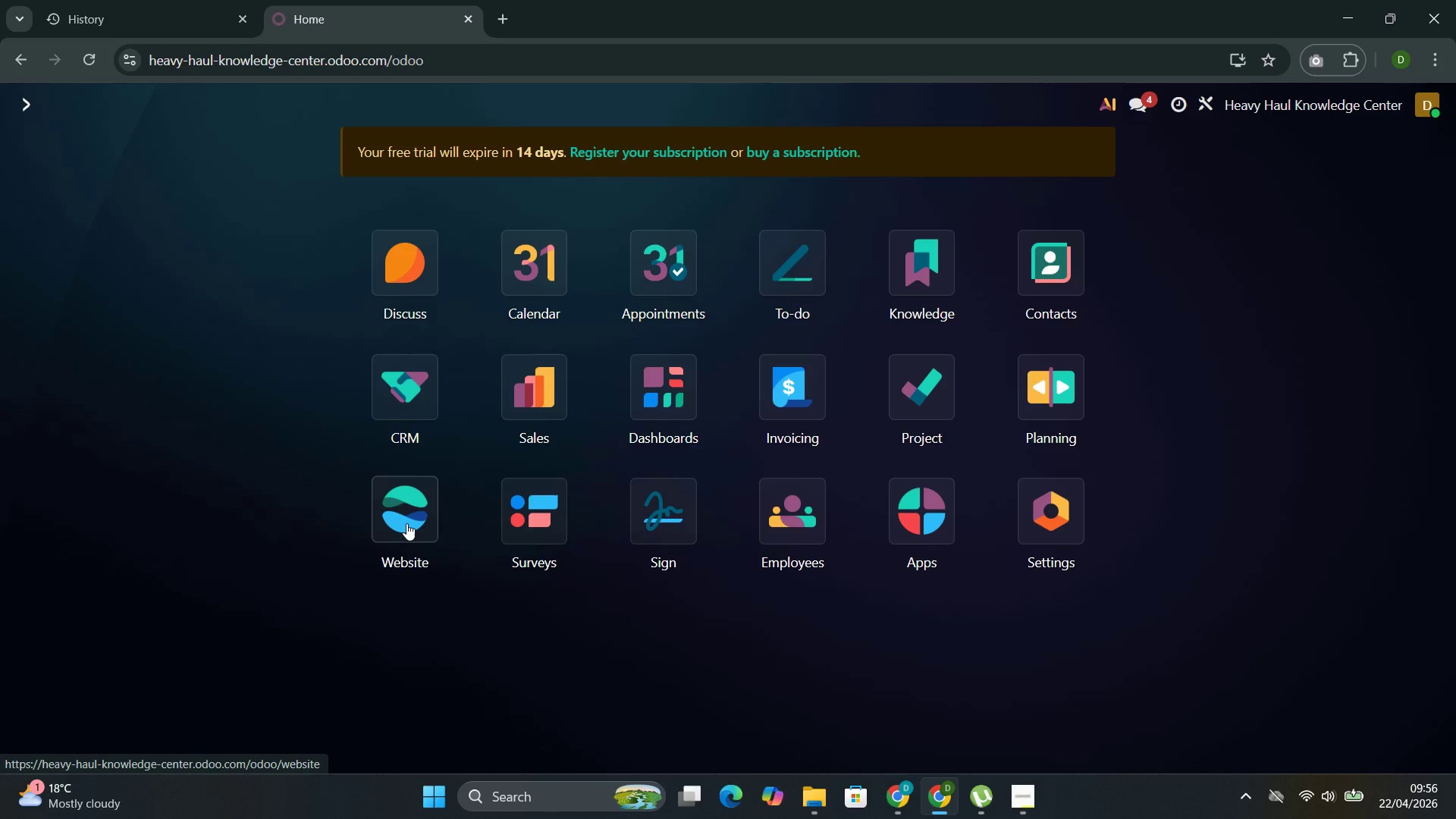 
left_click([406, 523])
 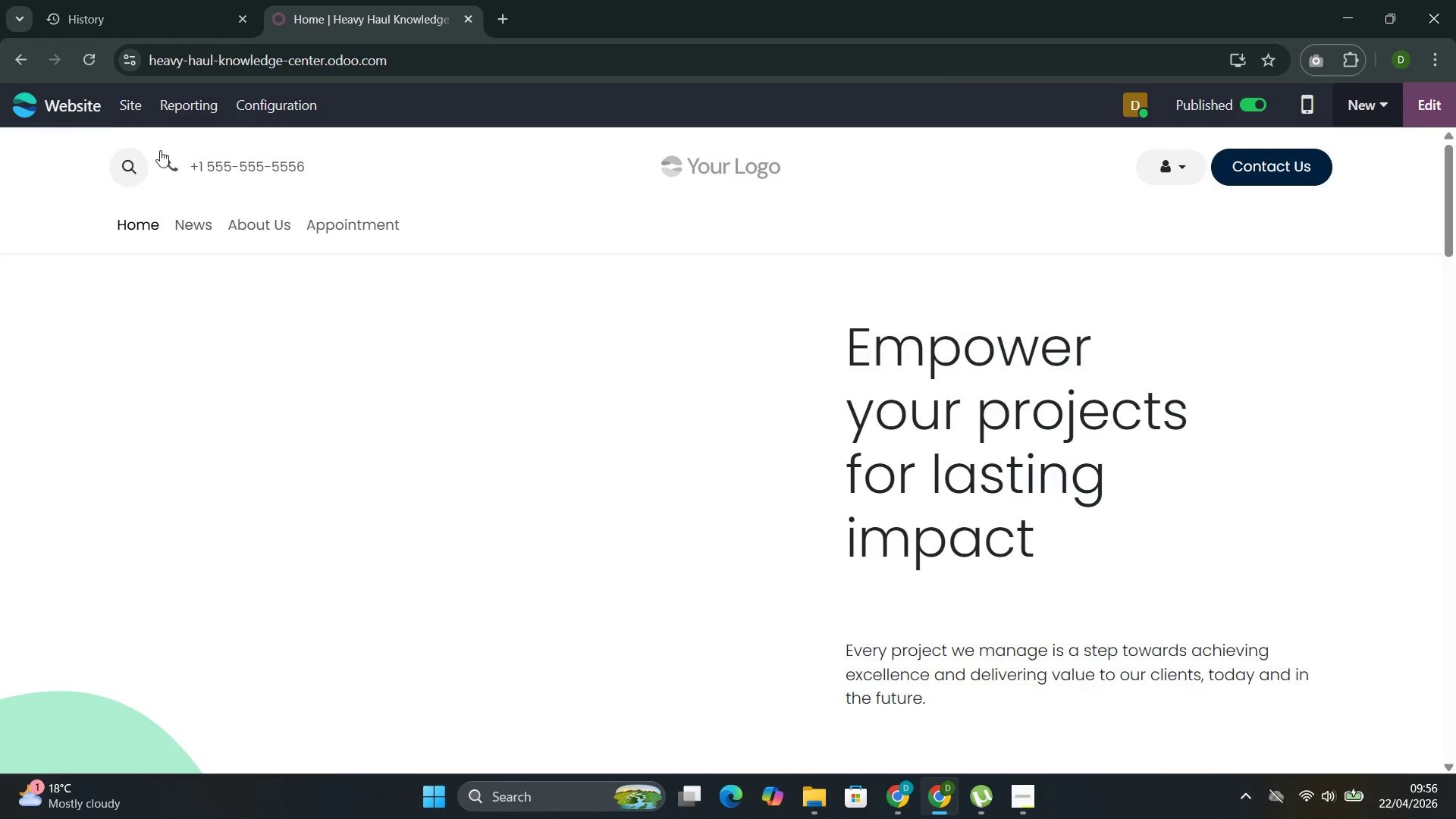 
left_click([54, 105])
 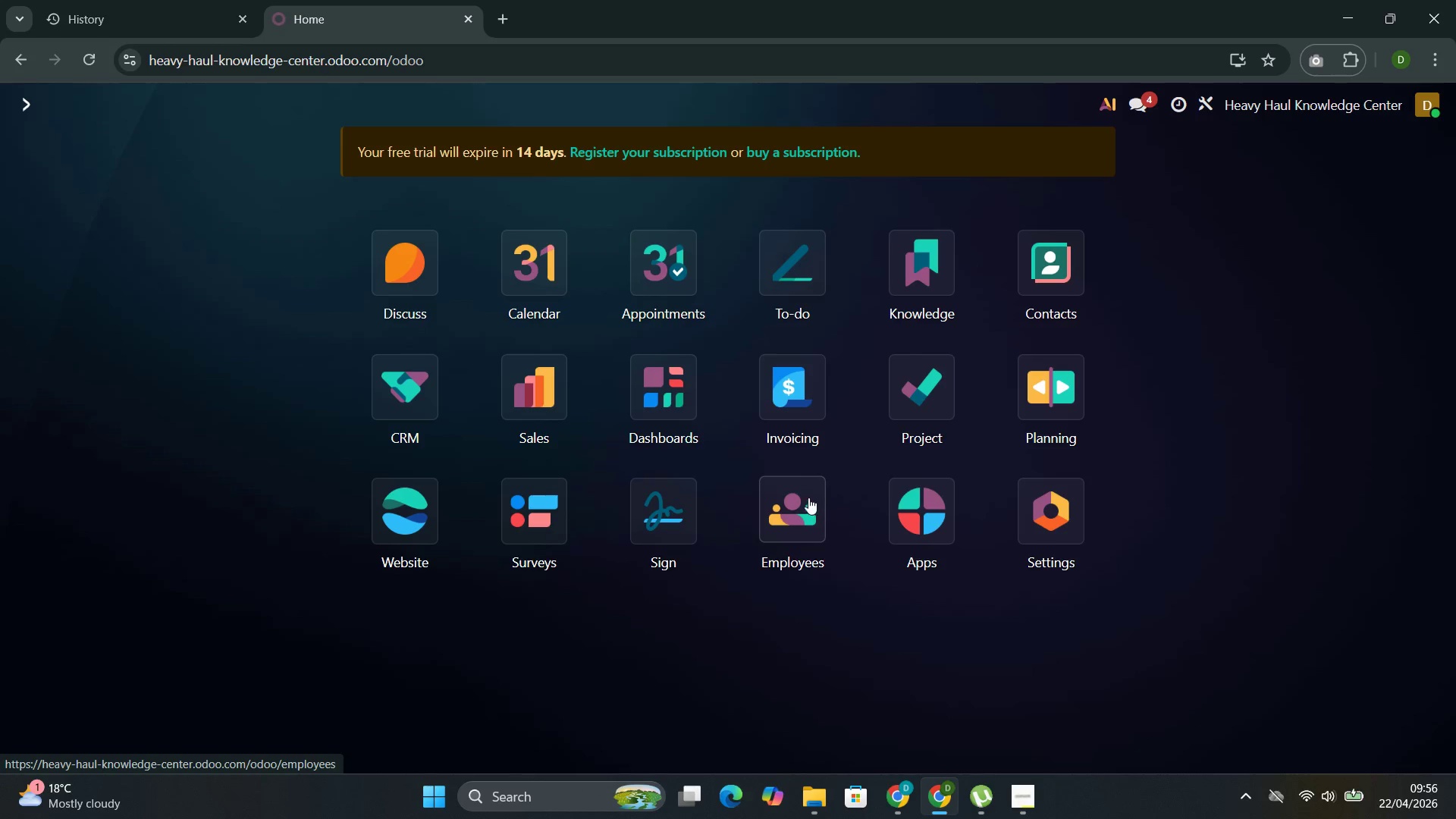 
wait(14.34)
 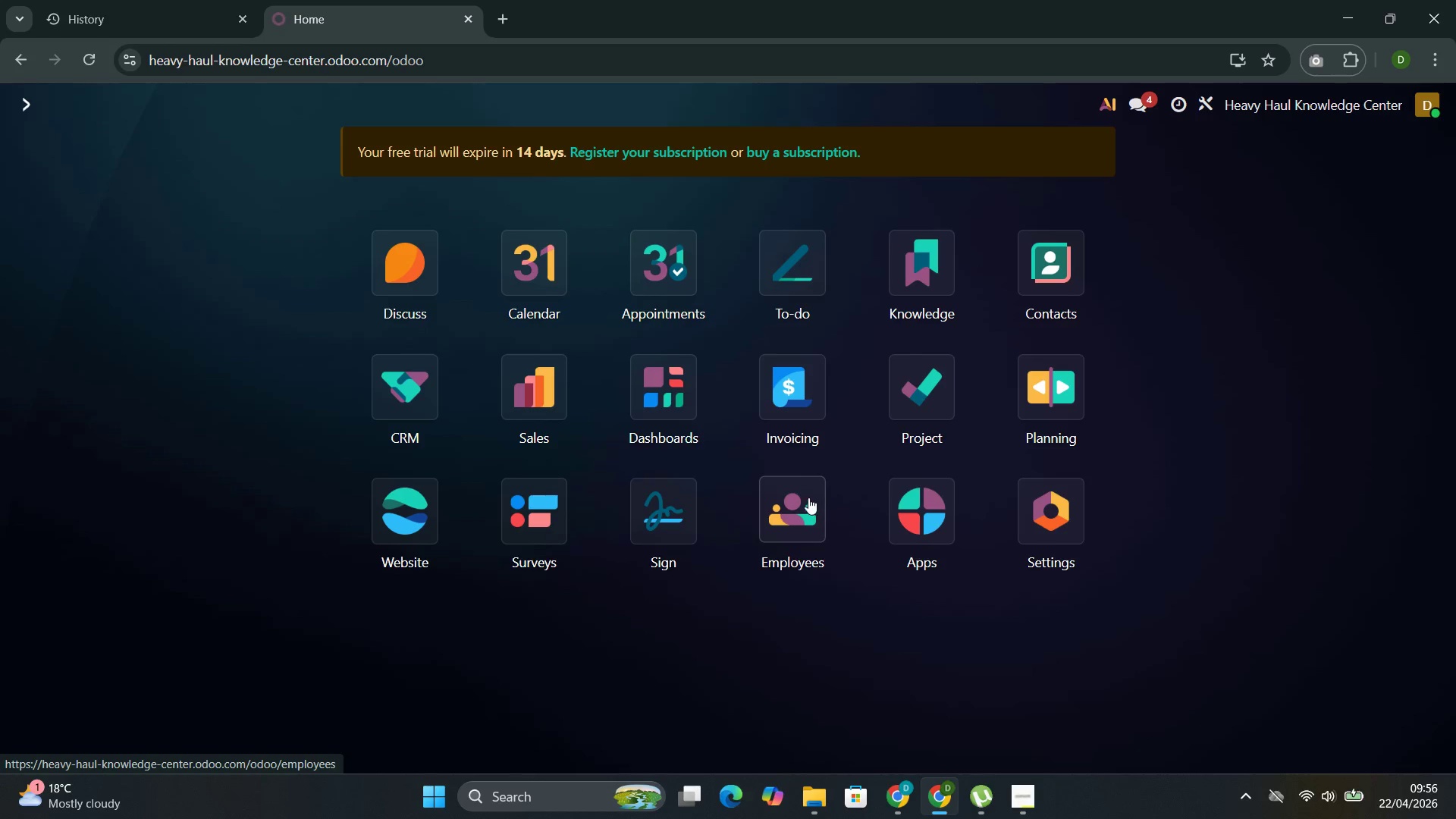 
left_click([422, 389])
 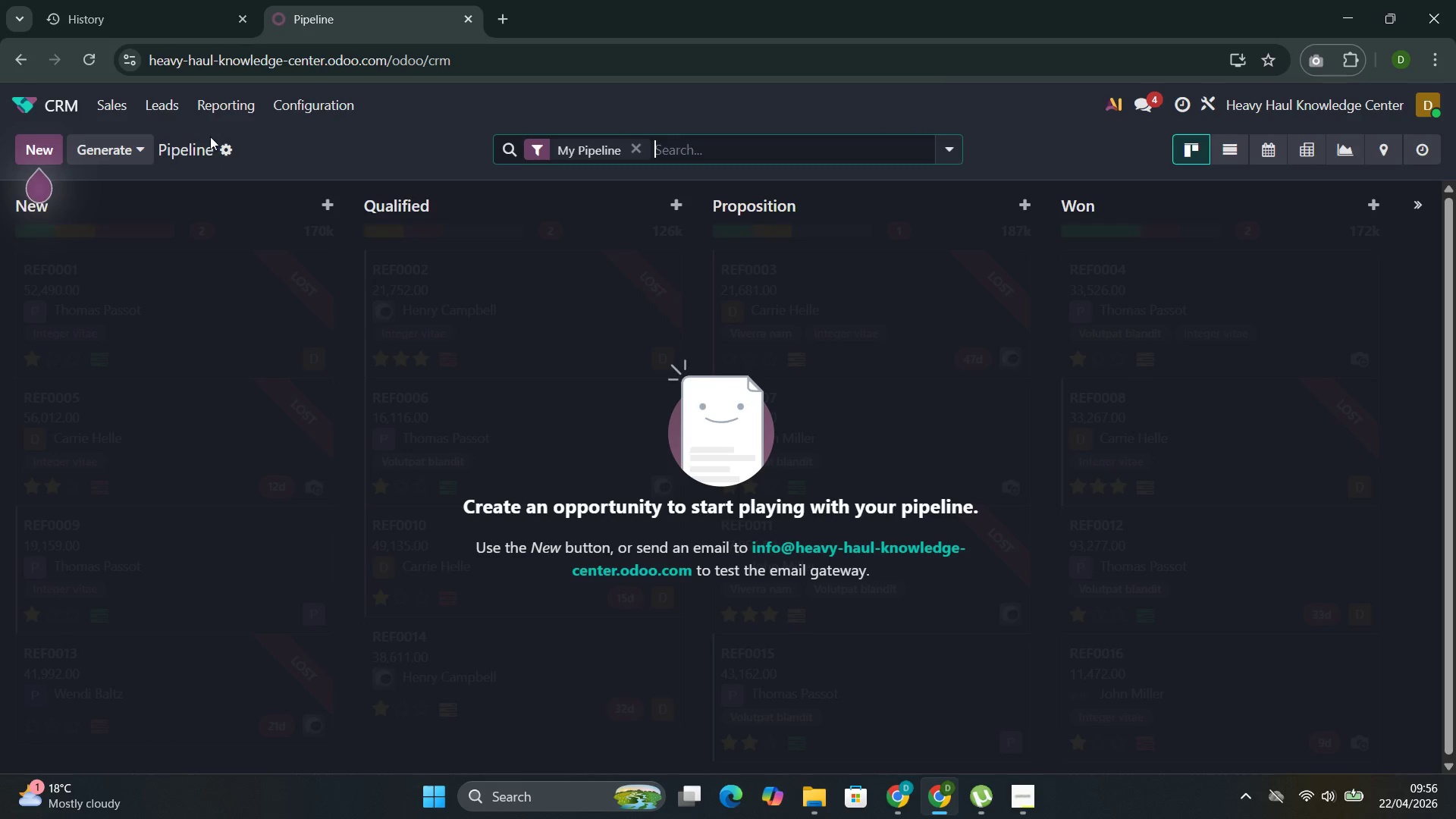 
left_click([167, 111])
 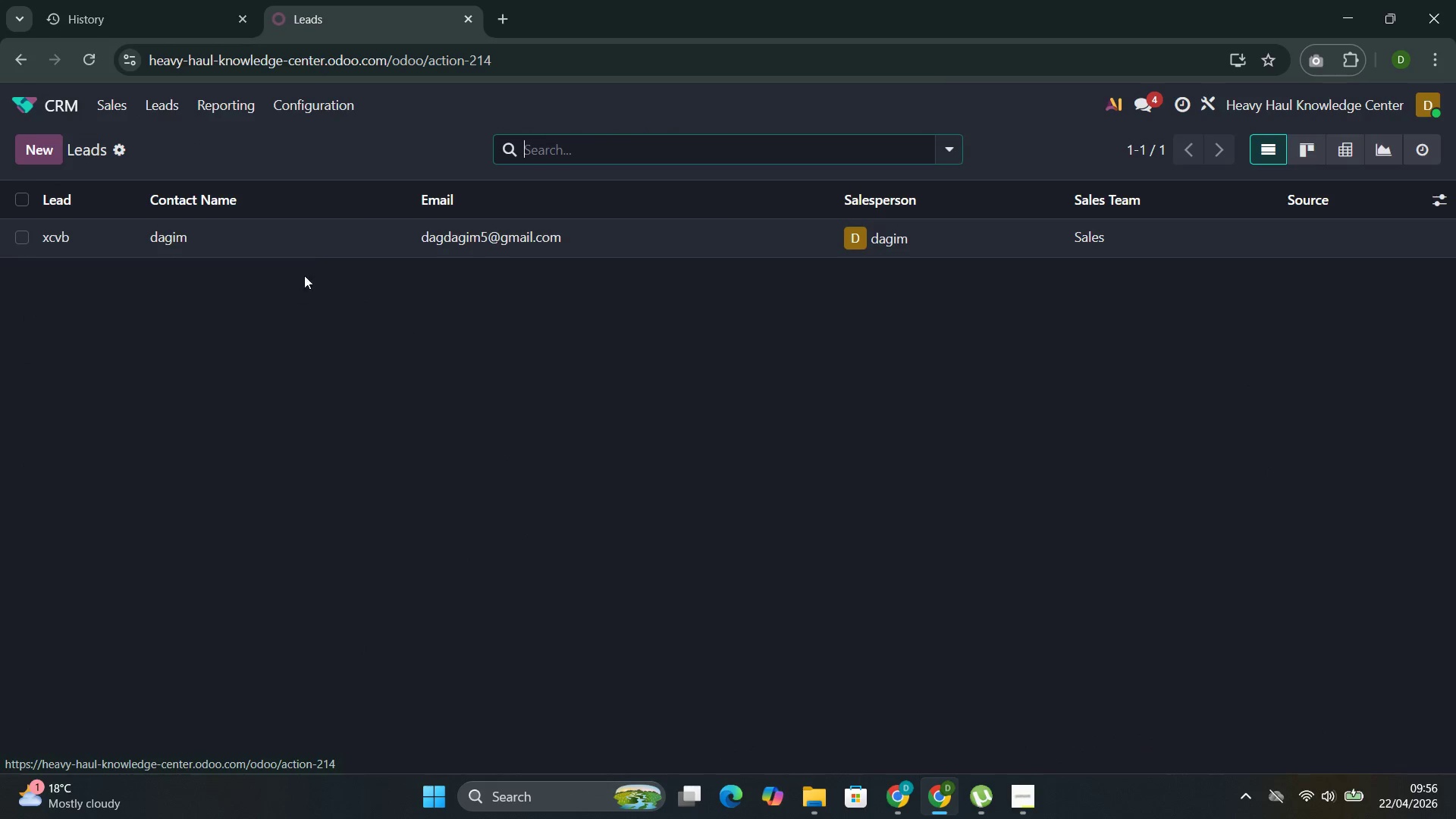 
left_click([310, 242])
 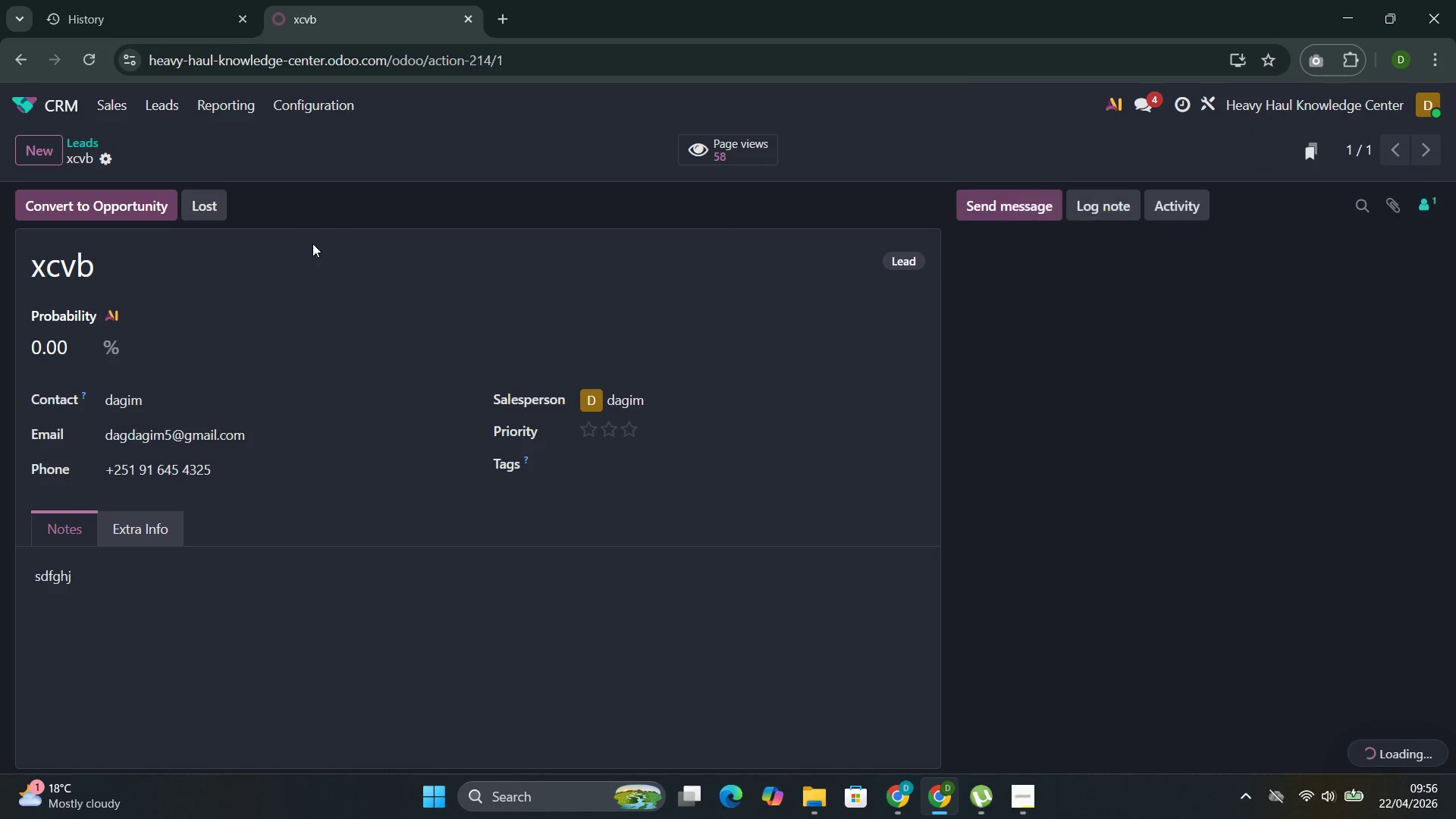 
scroll: coordinate [212, 502], scroll_direction: none, amount: 0.0
 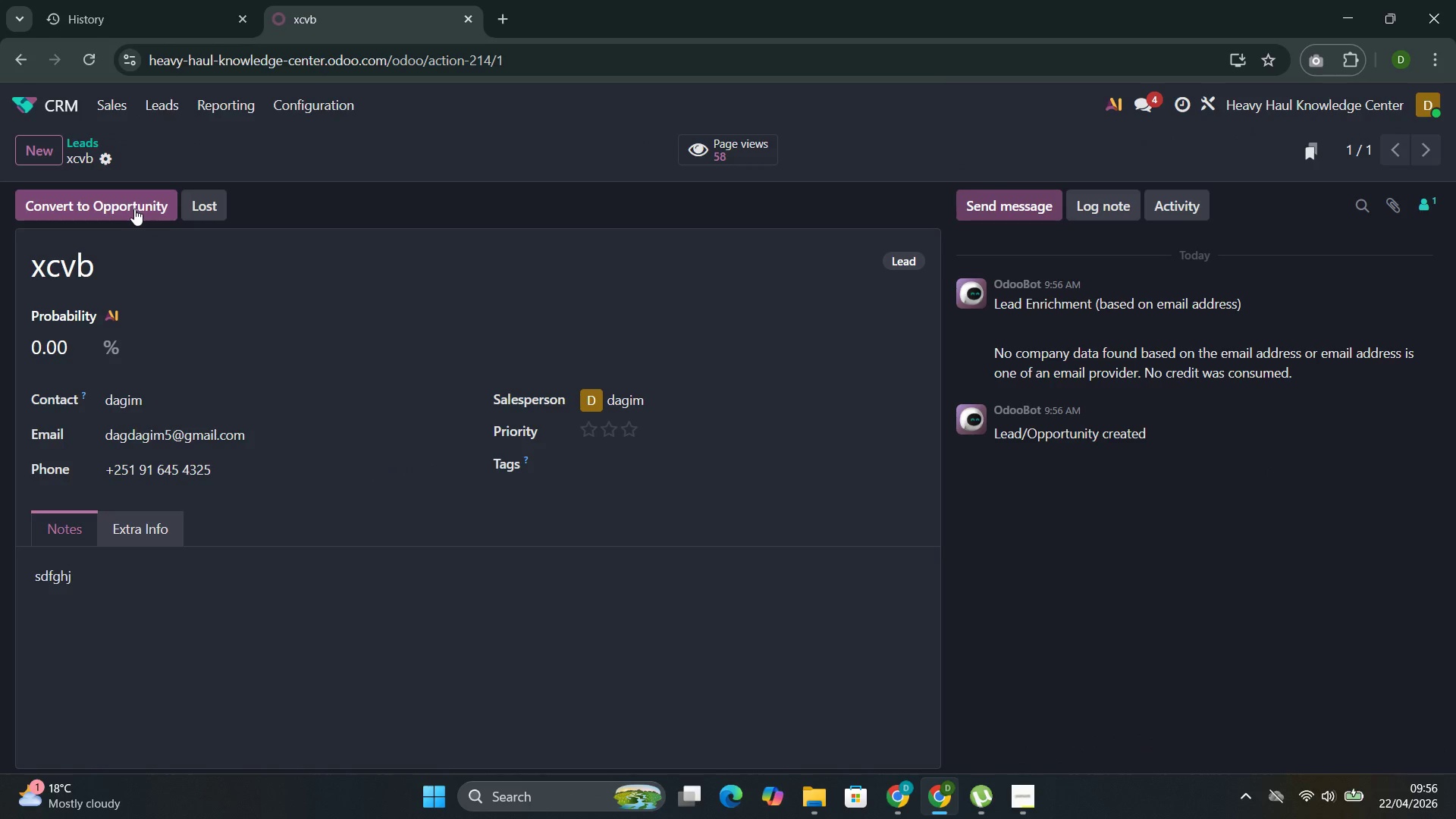 
left_click([96, 345])
 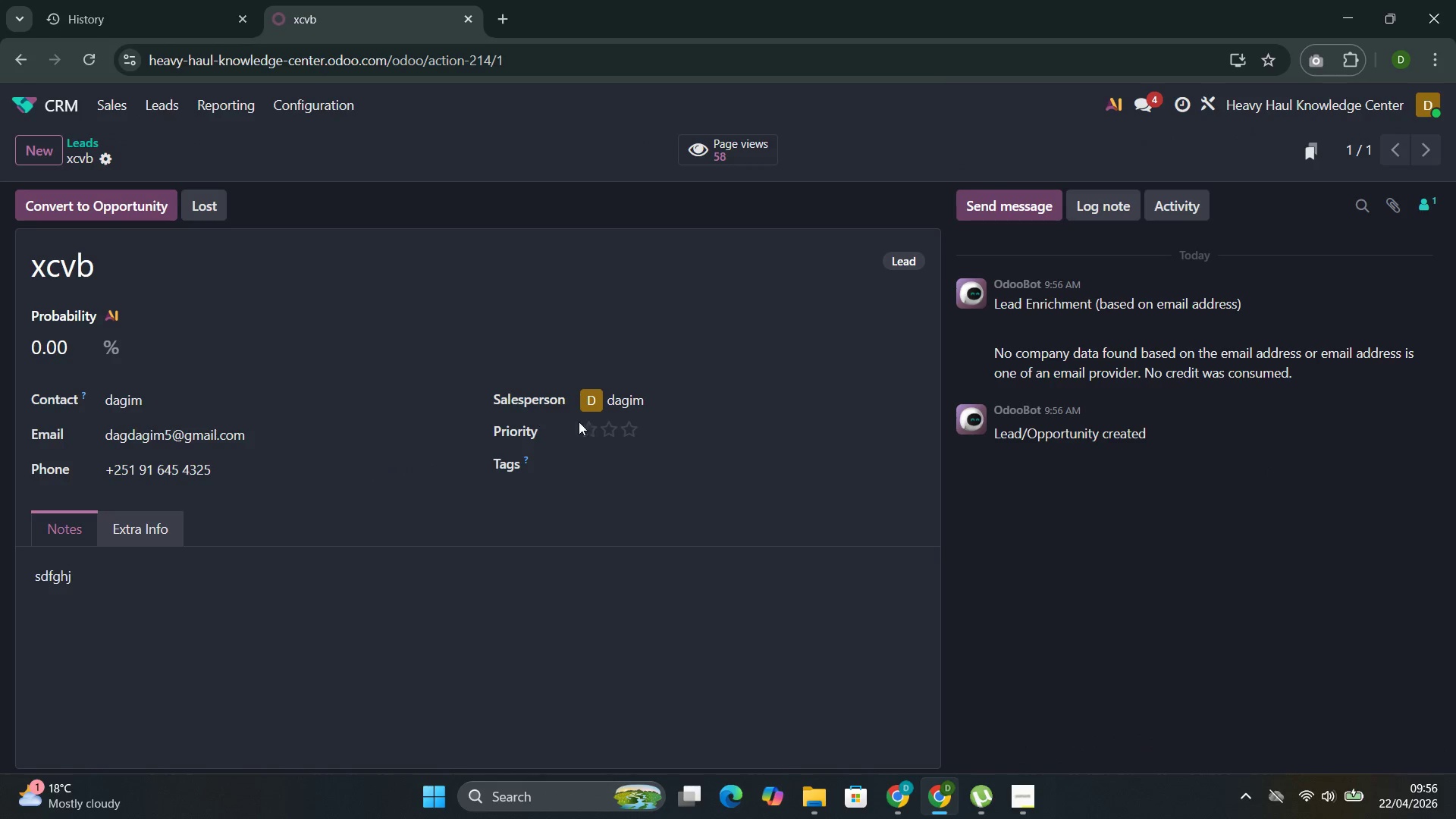 
left_click([630, 420])
 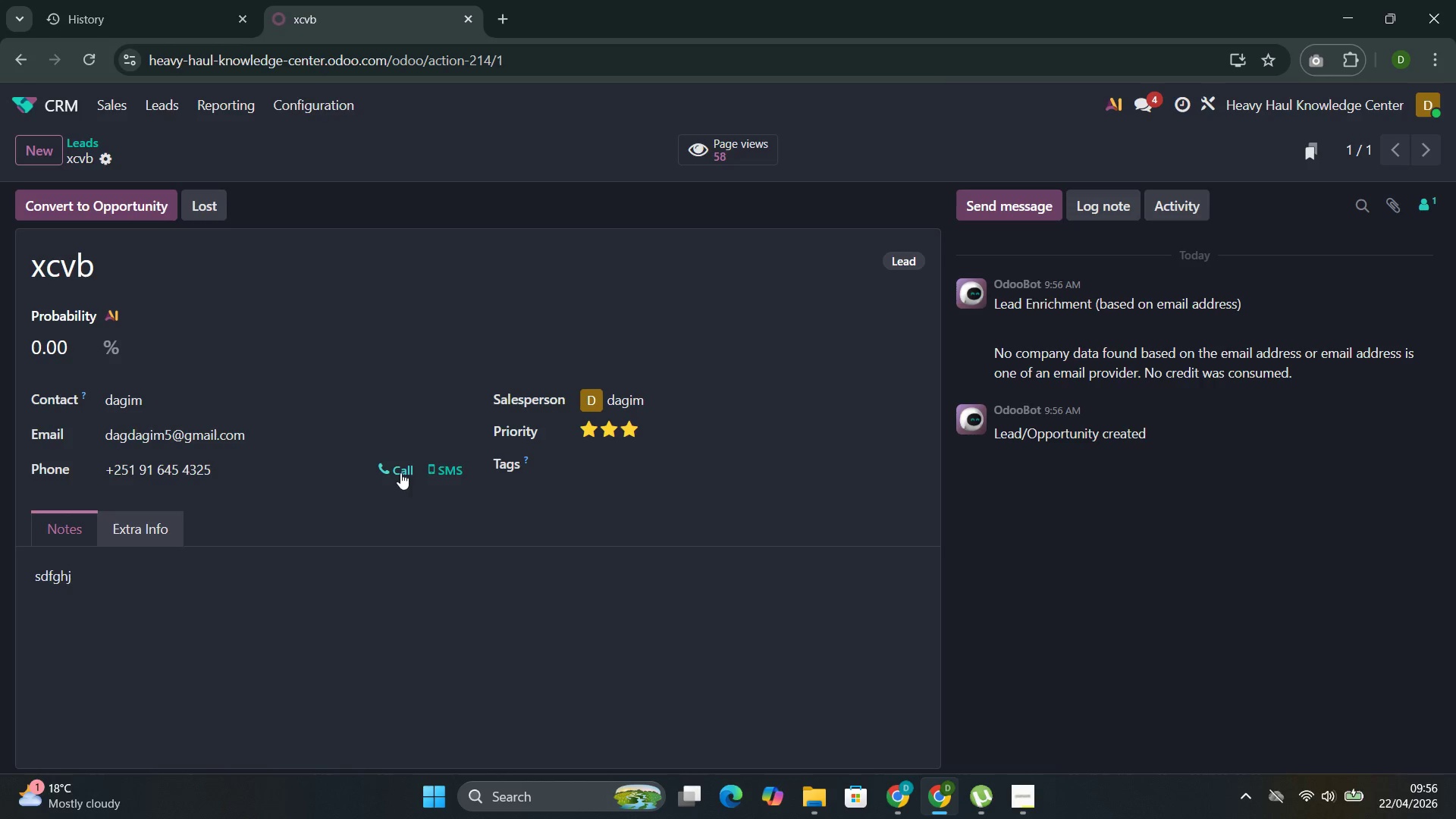 
left_click([534, 458])
 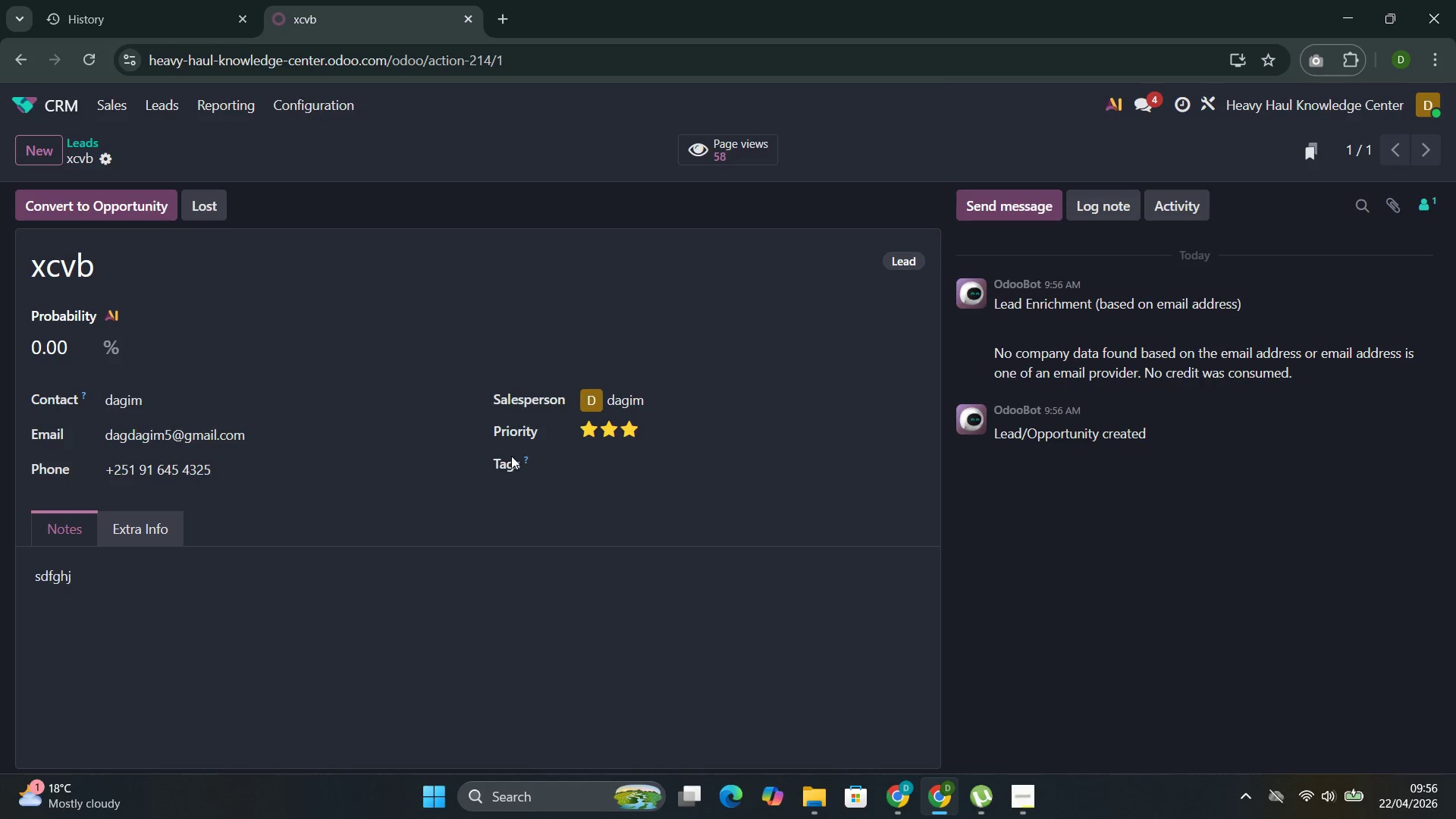 
mouse_move([514, 473])
 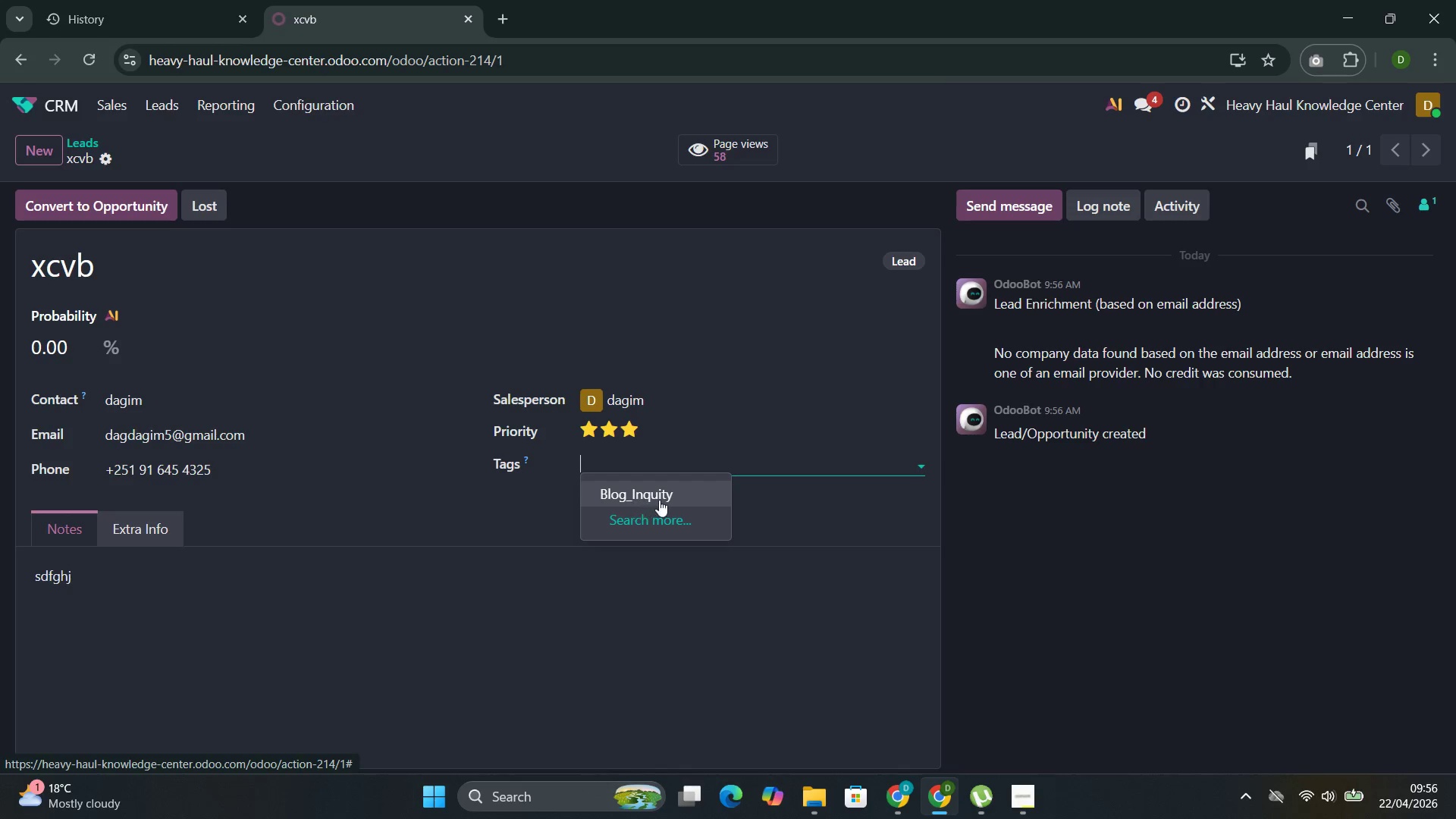 
left_click([656, 505])
 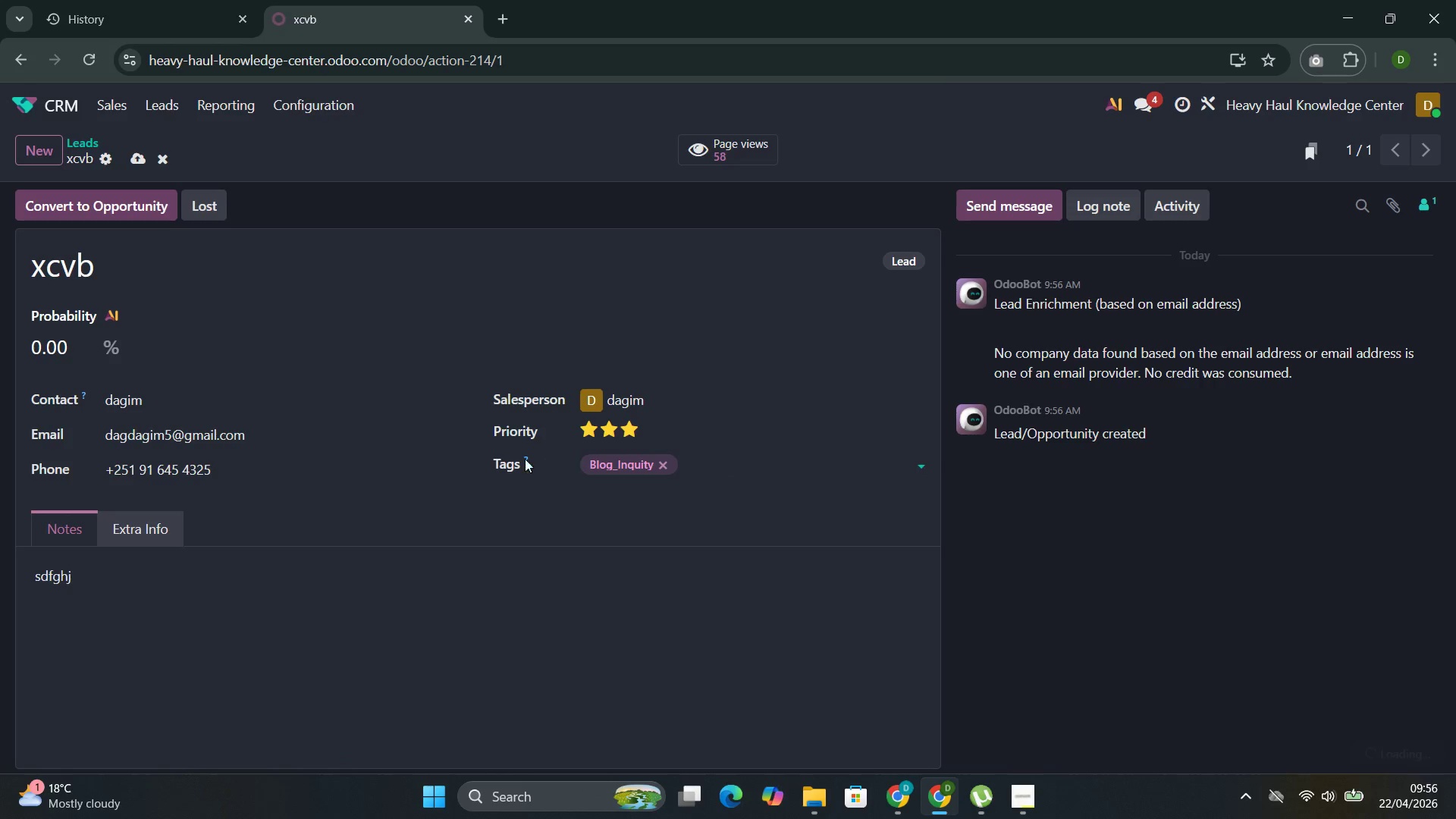 
left_click([509, 460])
 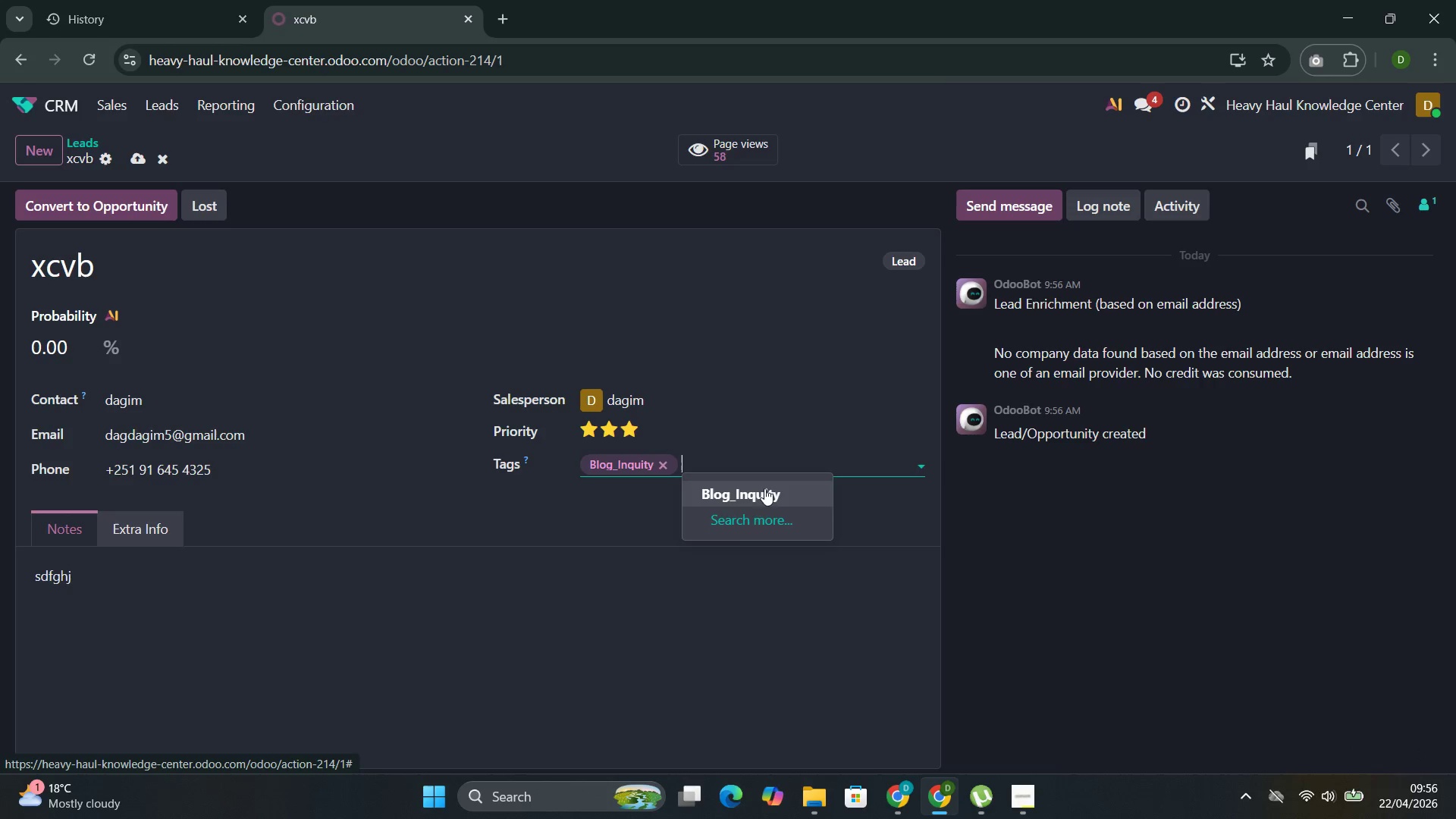 
left_click([747, 523])
 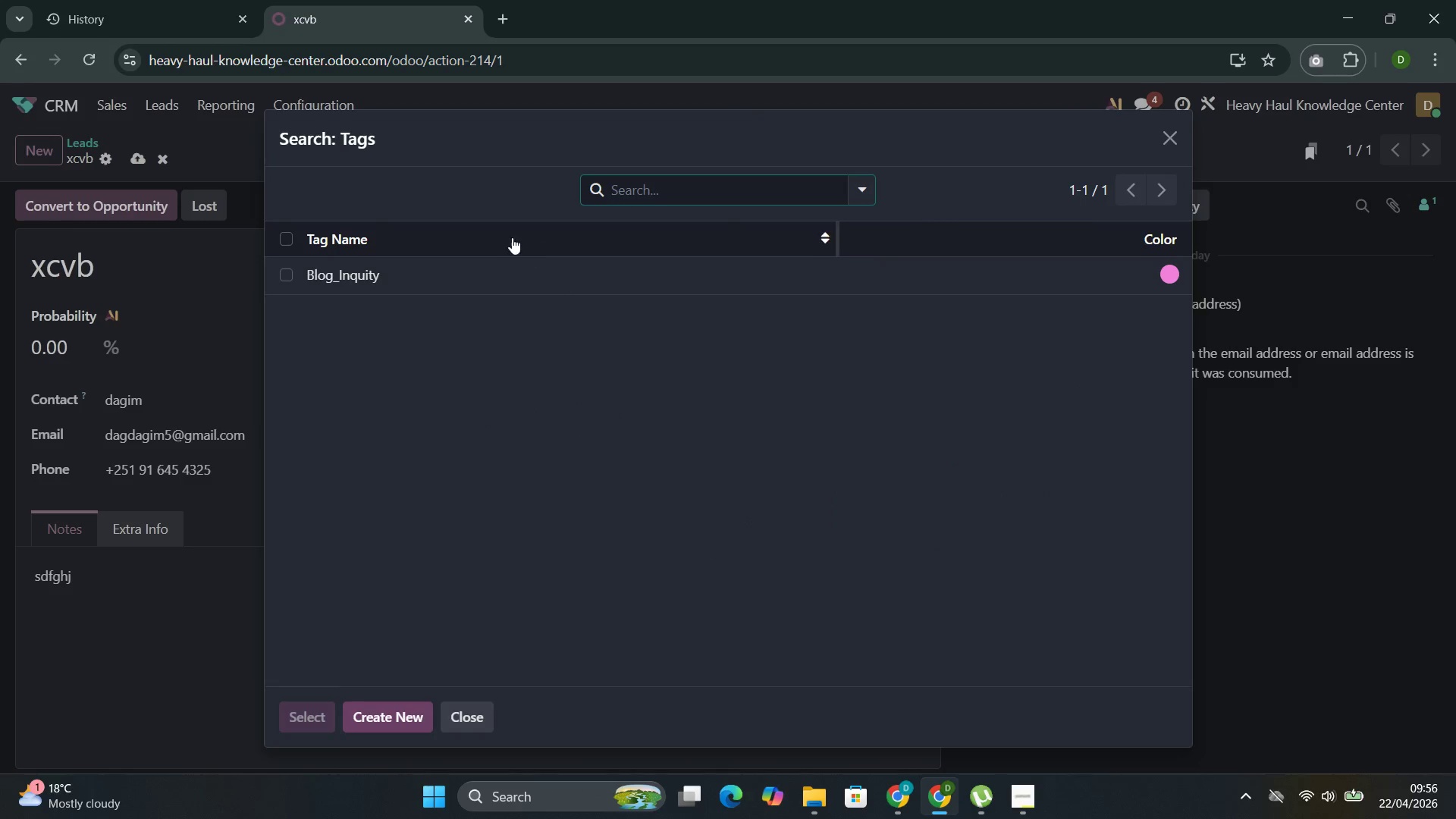 
left_click([439, 278])
 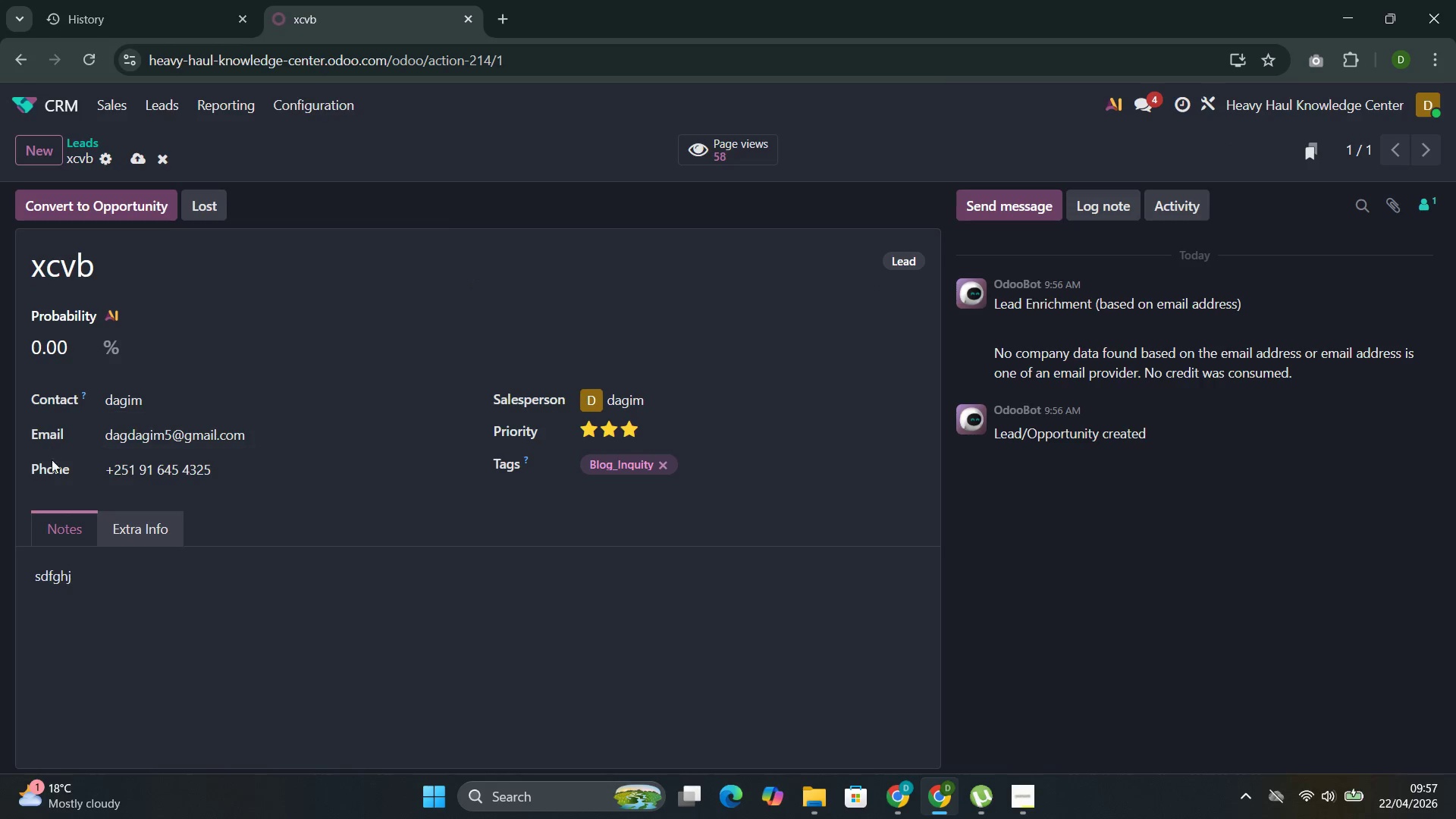 
left_click([166, 526])
 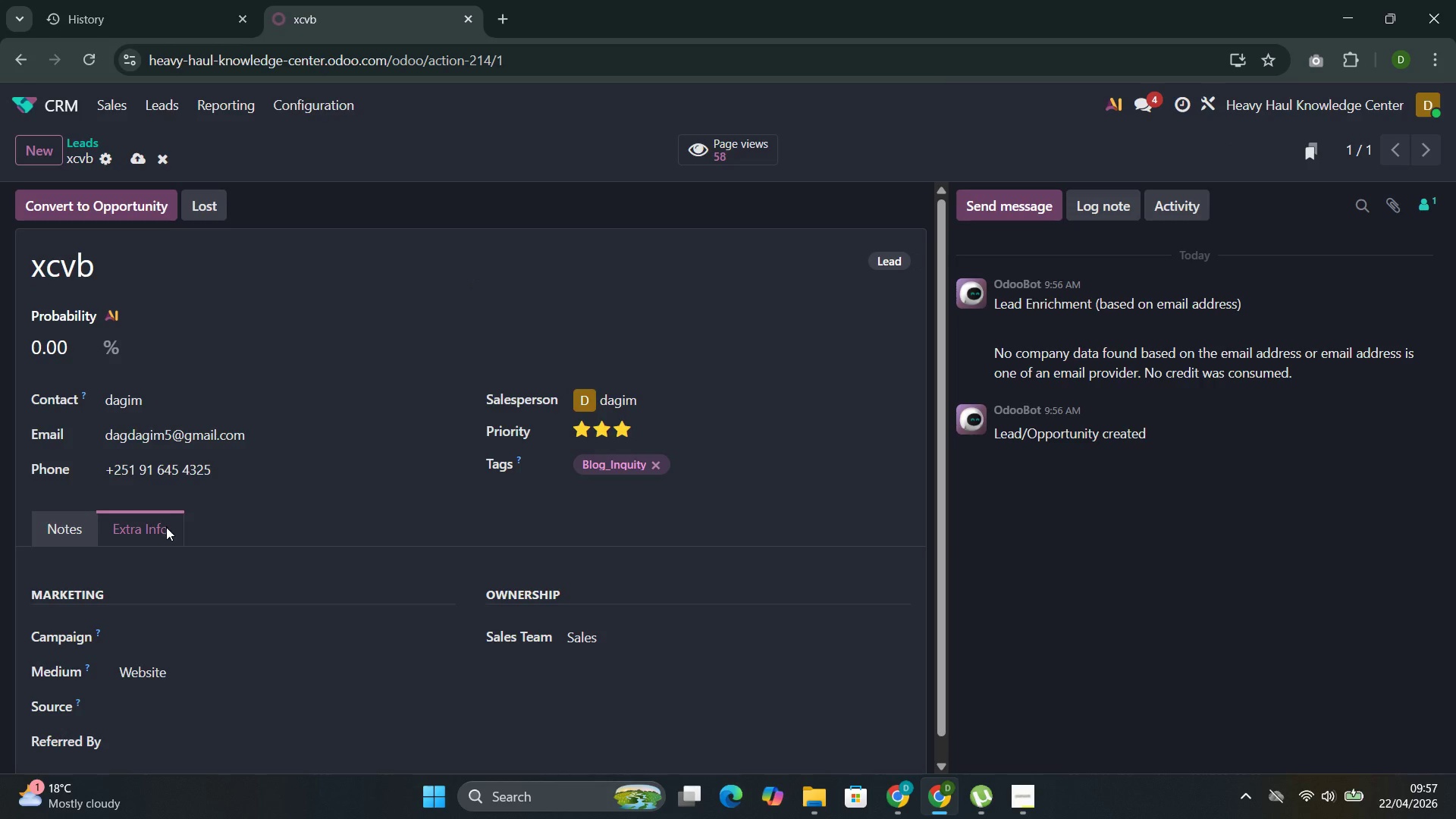 
scroll: coordinate [184, 551], scroll_direction: down, amount: 1.0
 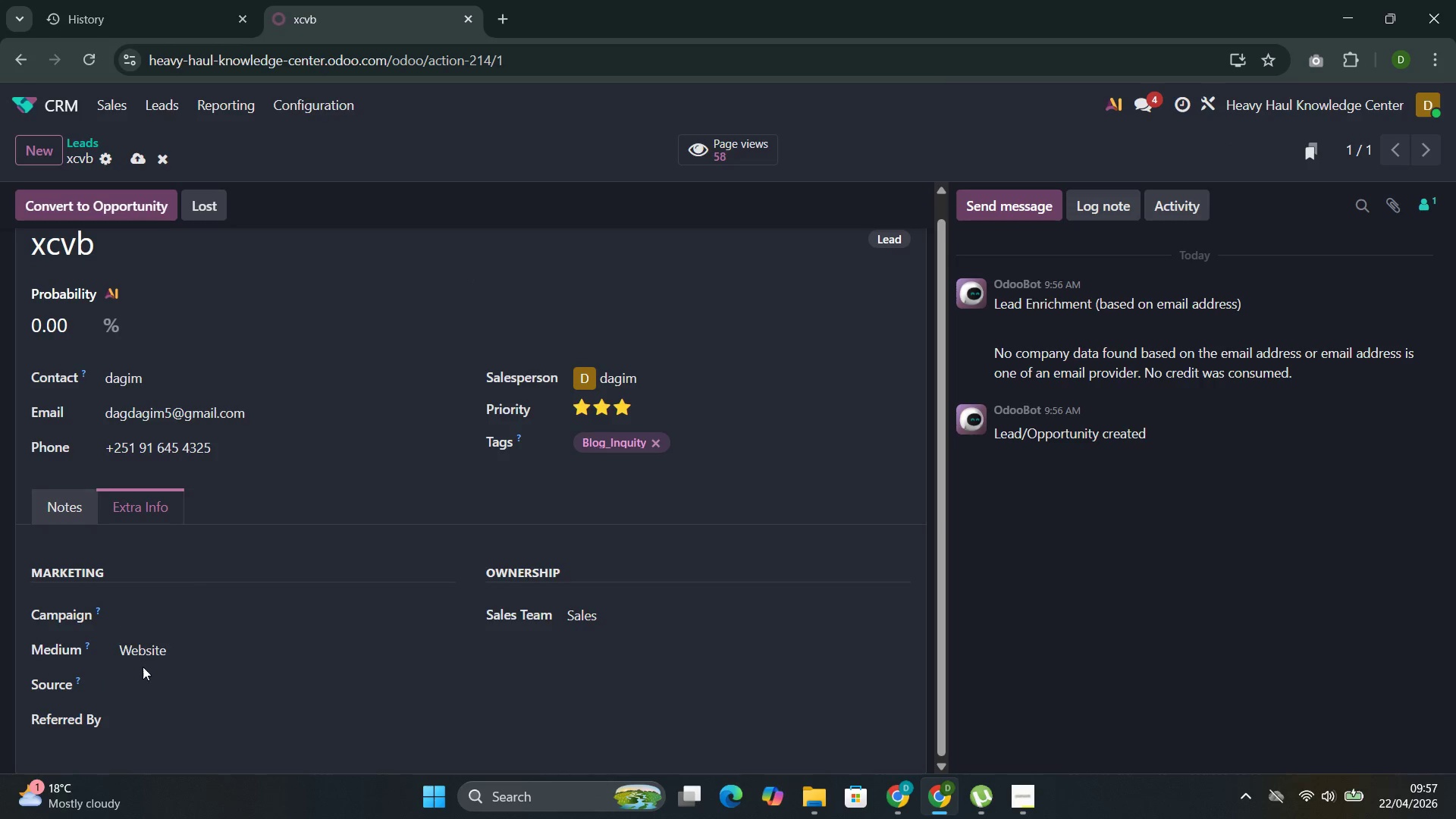 
left_click([152, 647])
 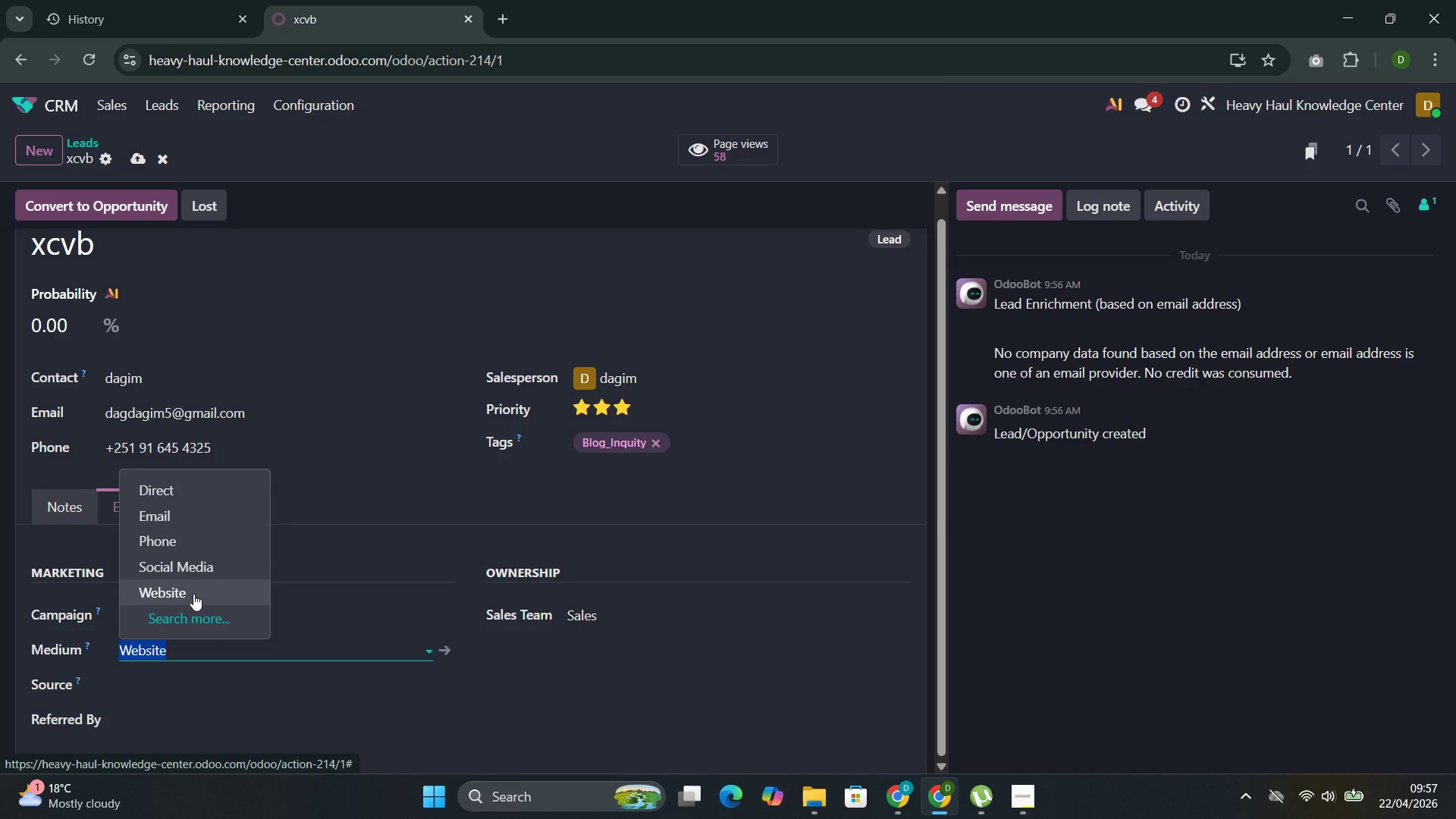 
left_click([192, 594])
 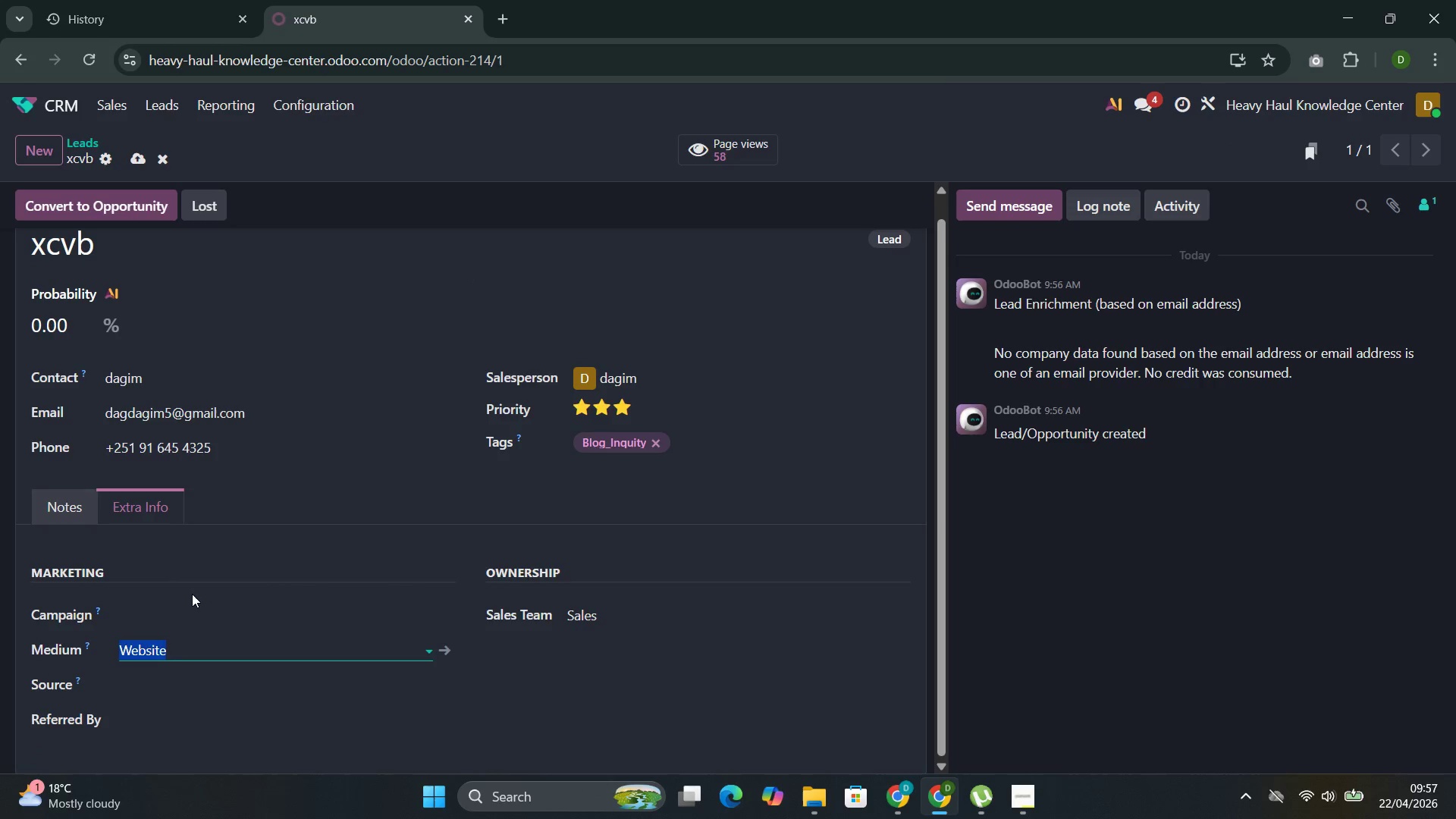 
scroll: coordinate [192, 596], scroll_direction: down, amount: 2.0
 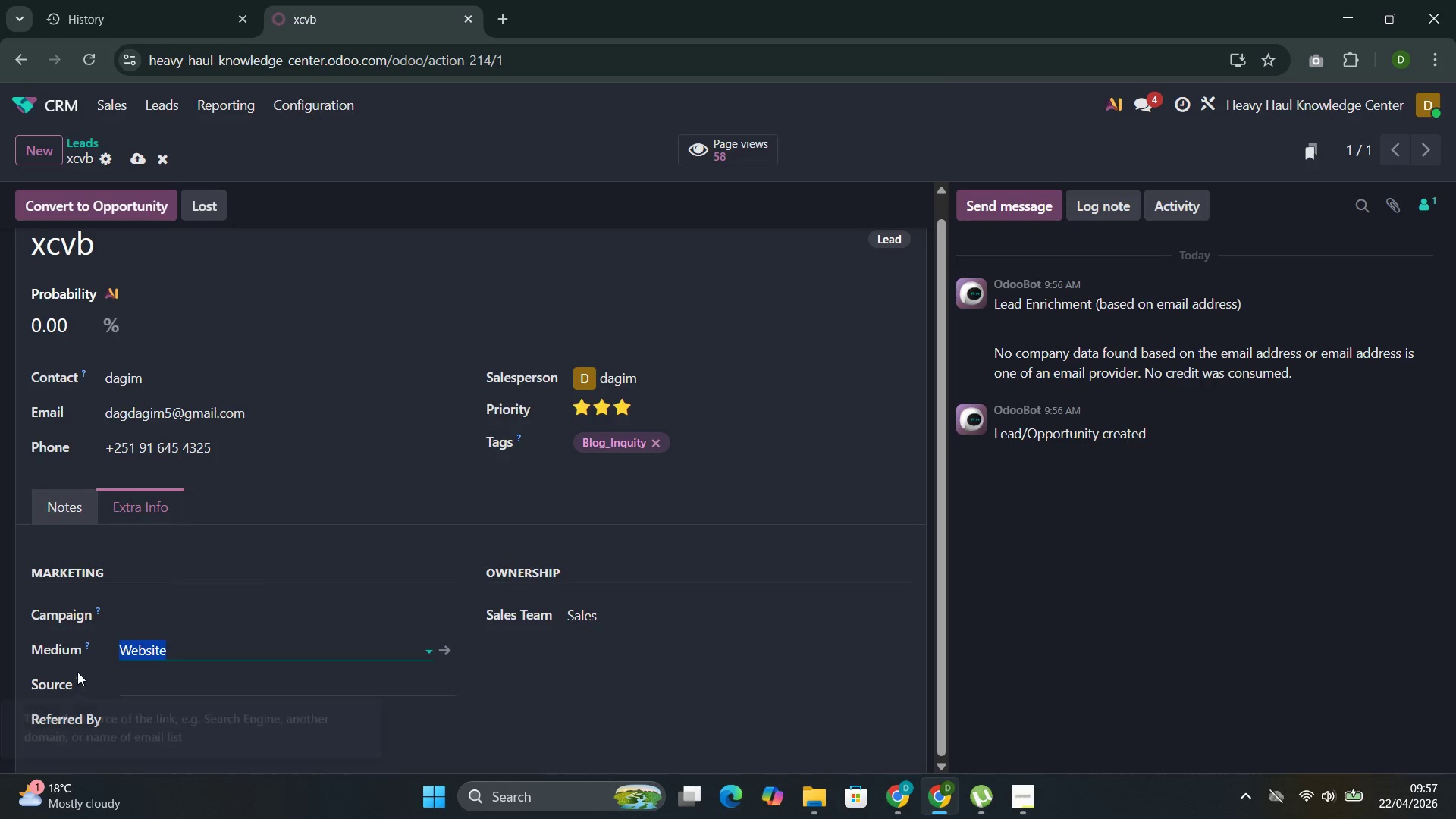 
left_click([64, 679])
 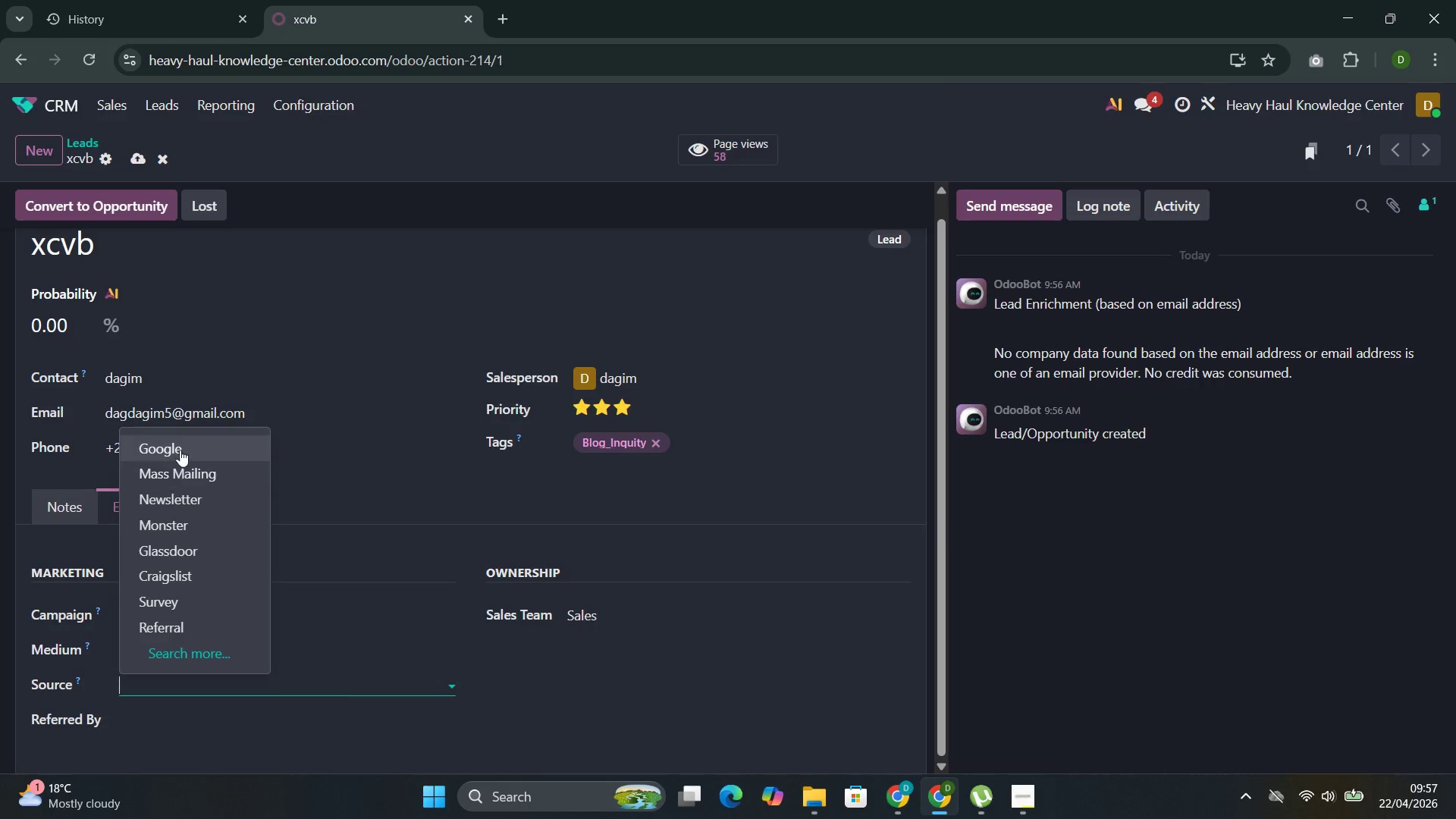 
left_click([585, 659])
 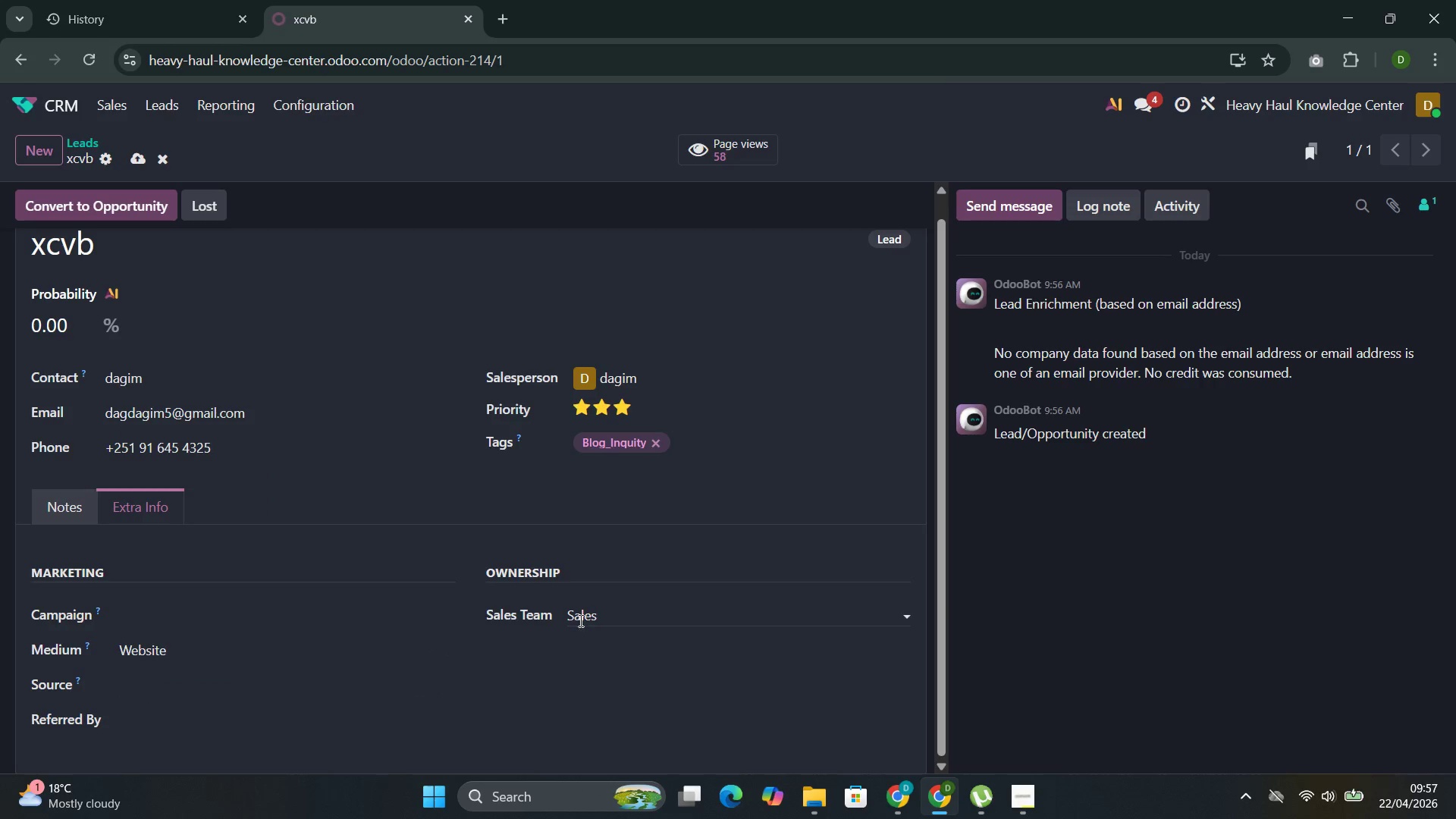 
left_click([581, 620])
 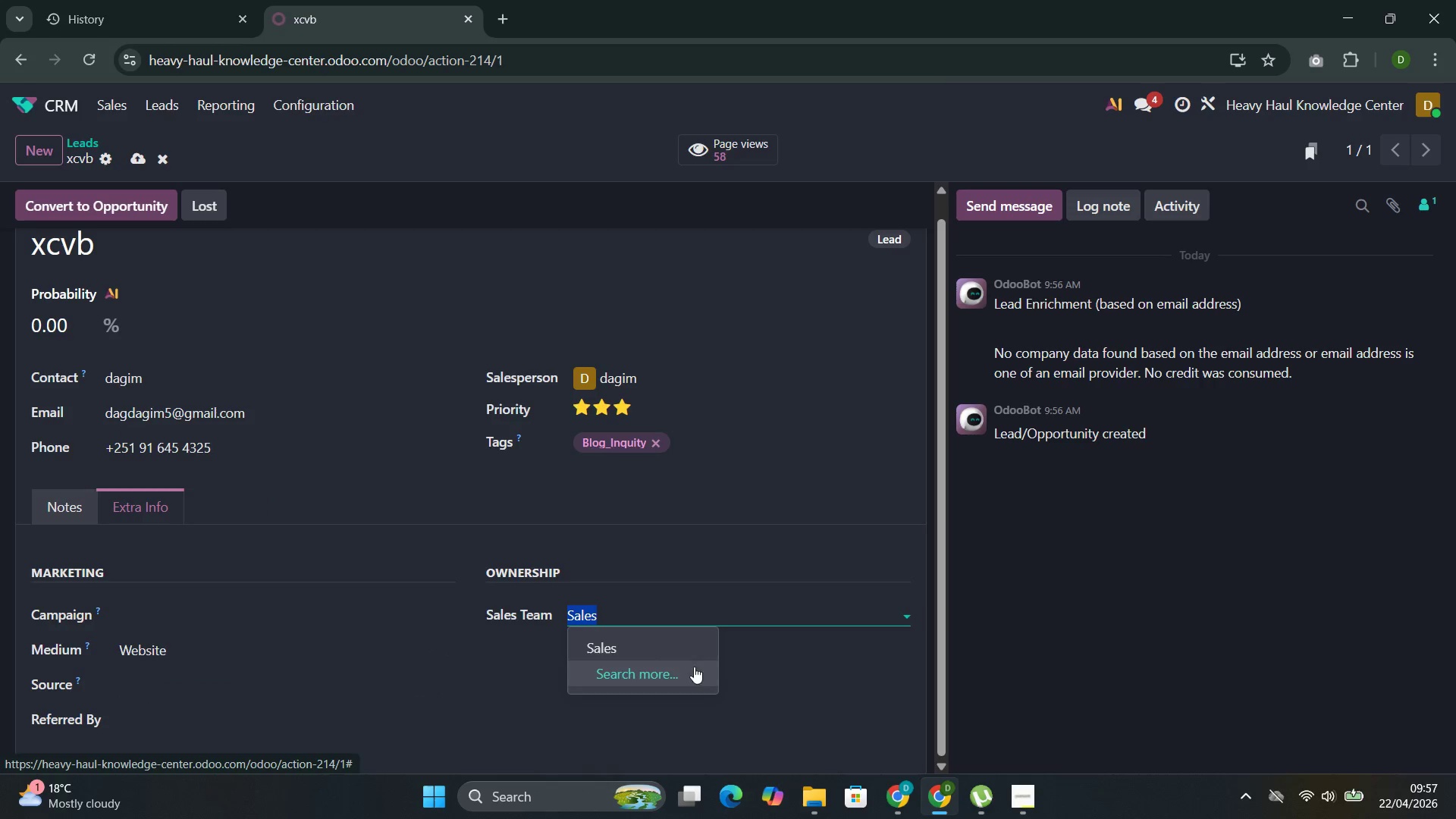 
left_click([669, 647])
 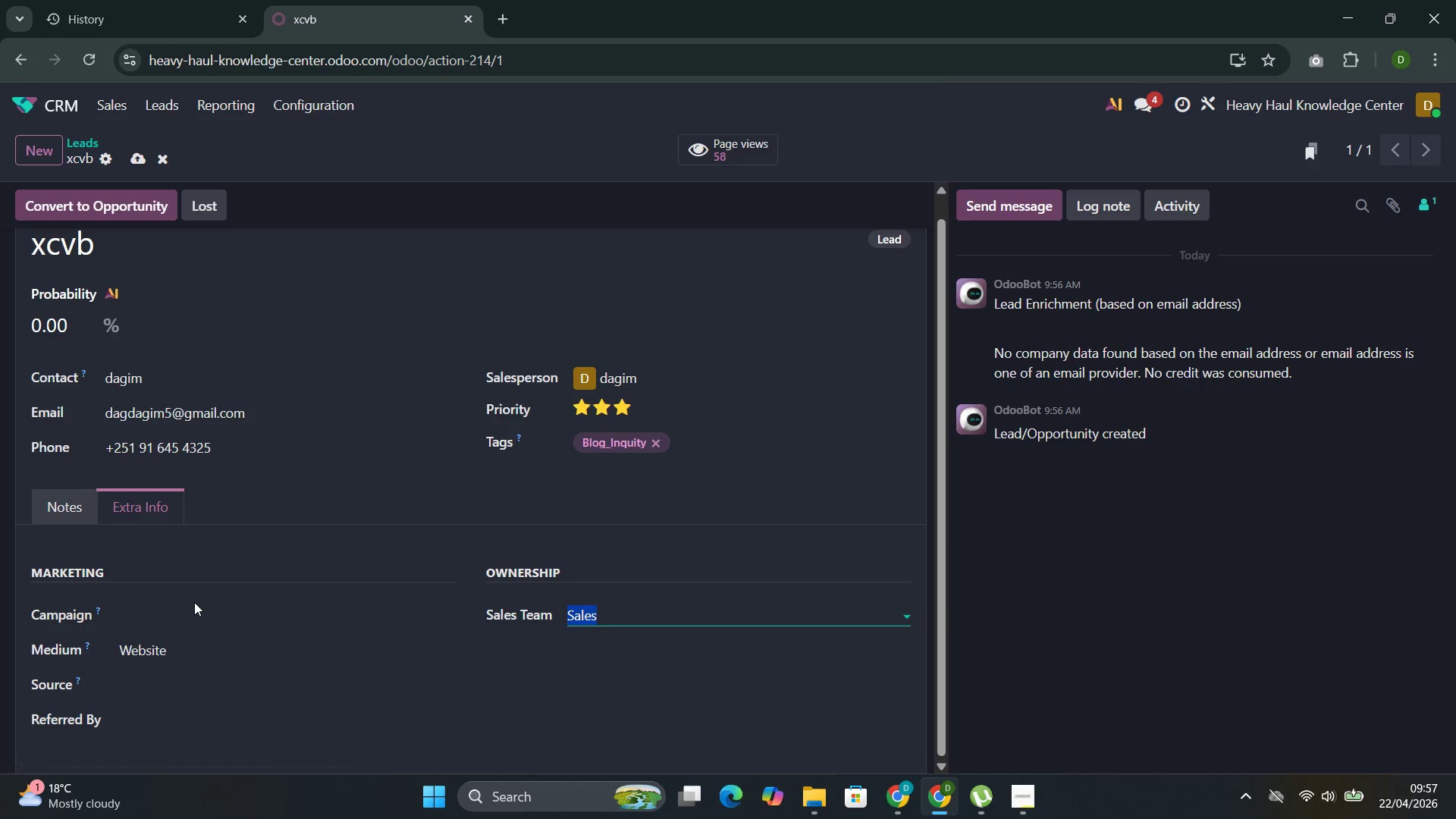 
left_click([89, 612])
 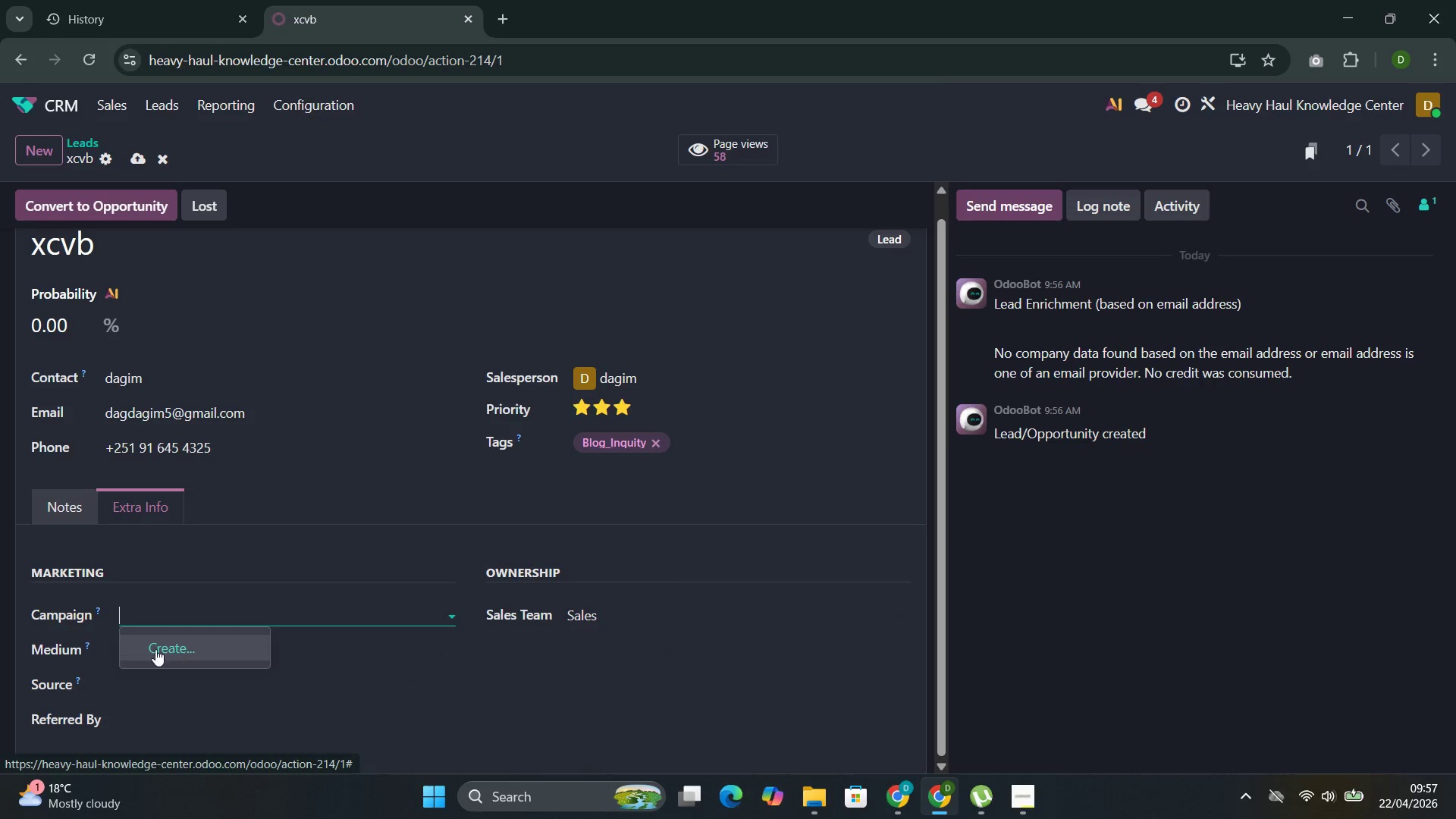 
scroll: coordinate [152, 634], scroll_direction: down, amount: 1.0
 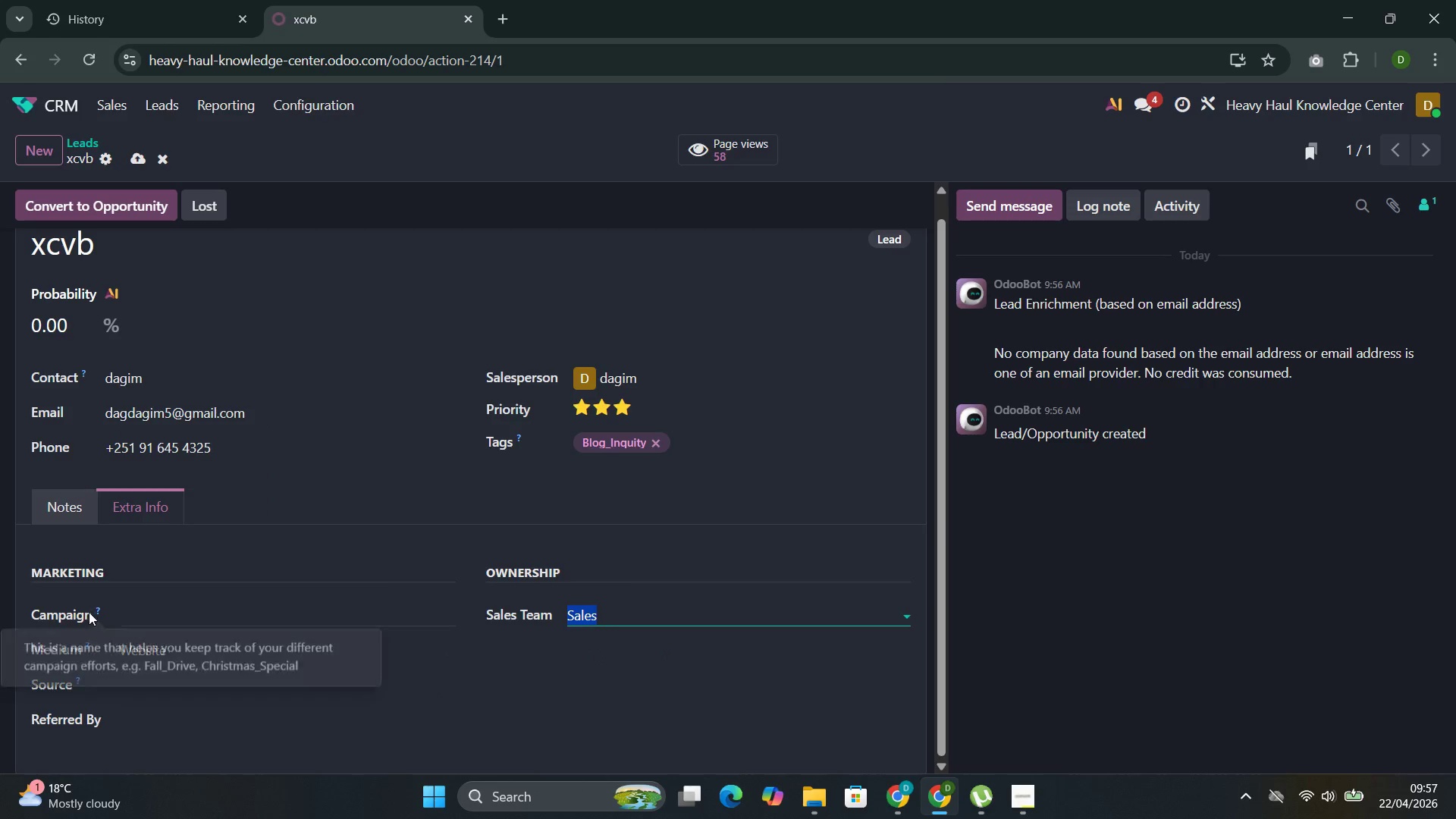 
left_click_drag(start_coordinate=[82, 669], to_coordinate=[77, 675])
 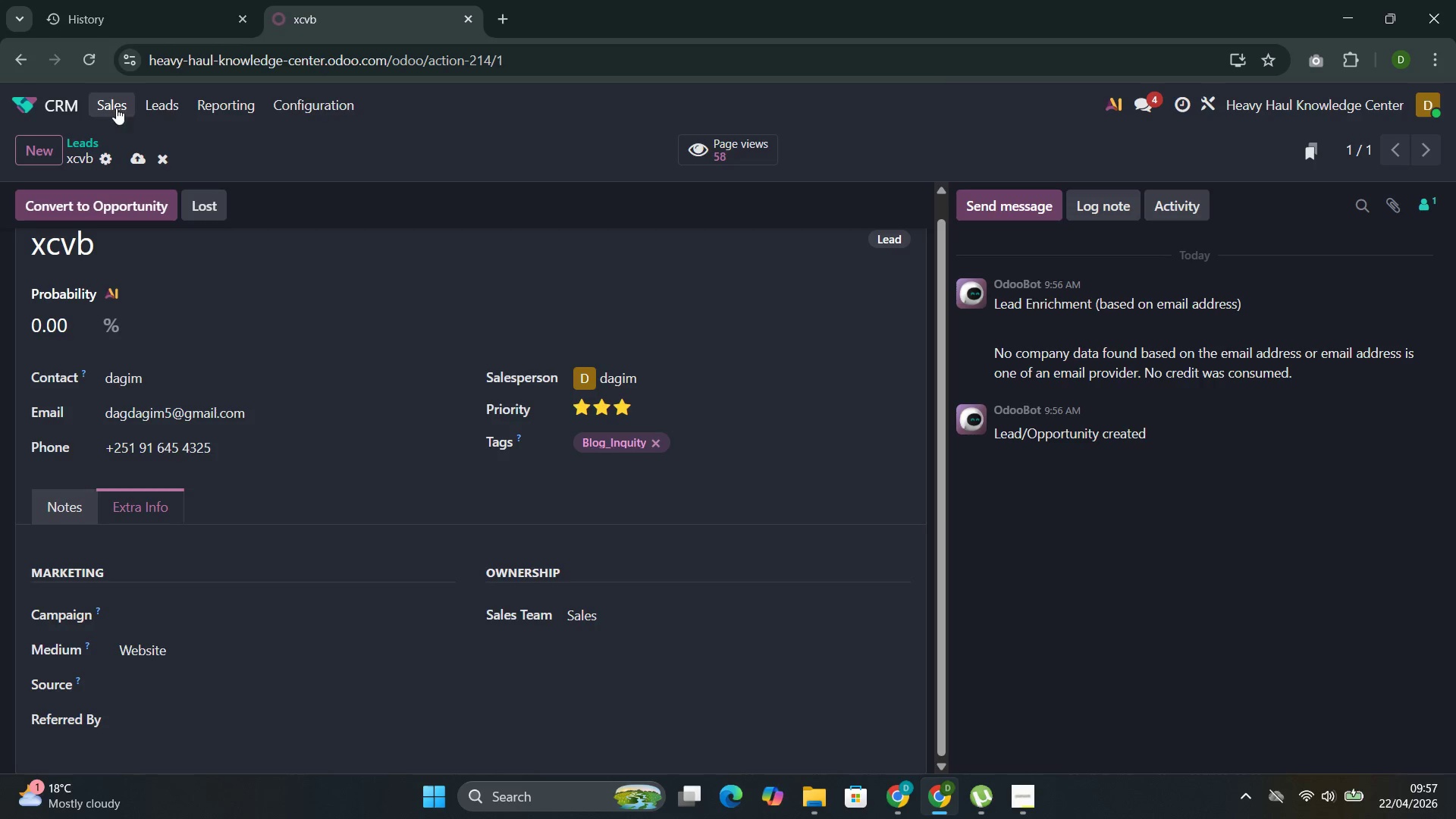 
left_click([143, 150])
 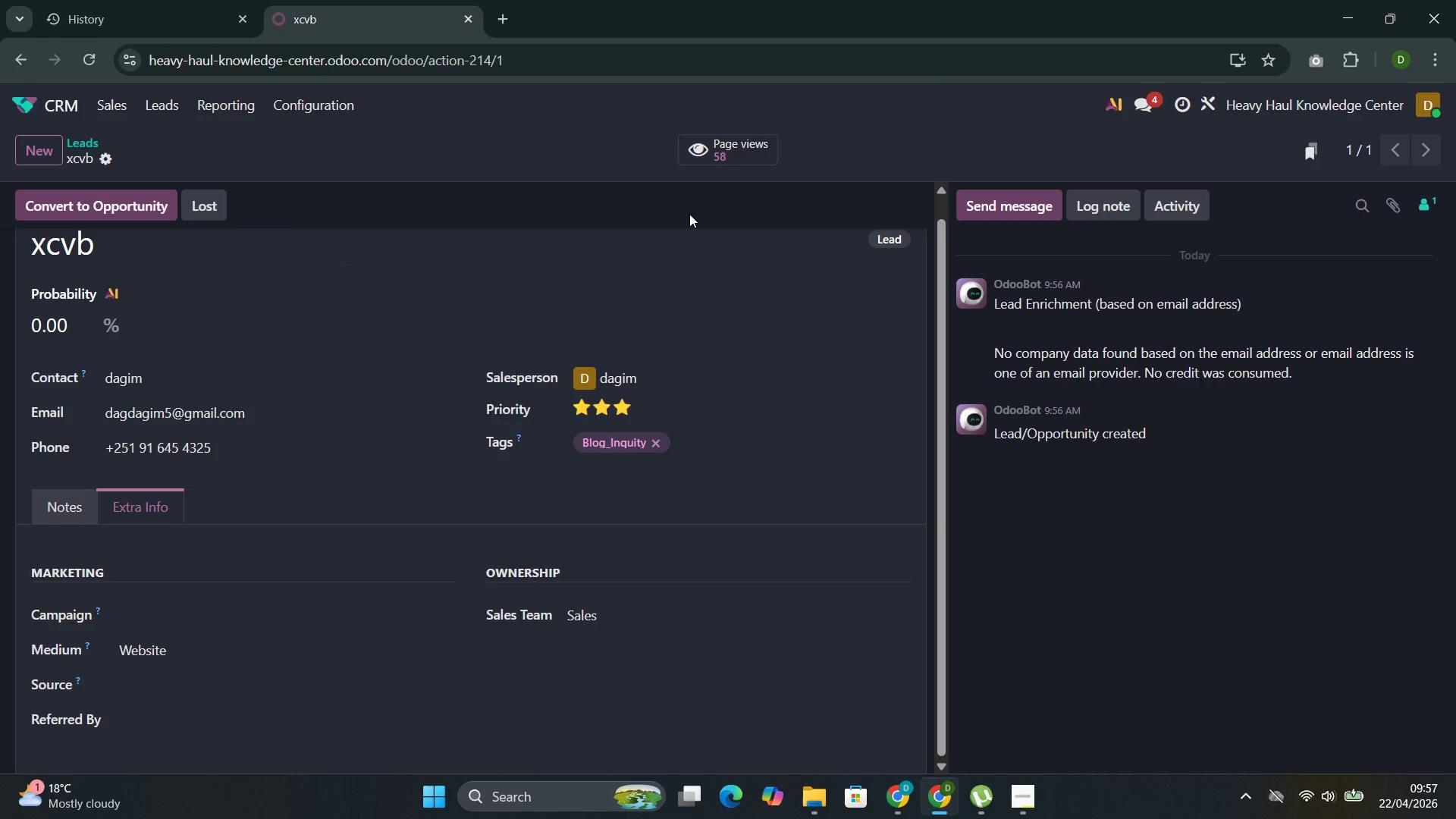 
wait(5.36)
 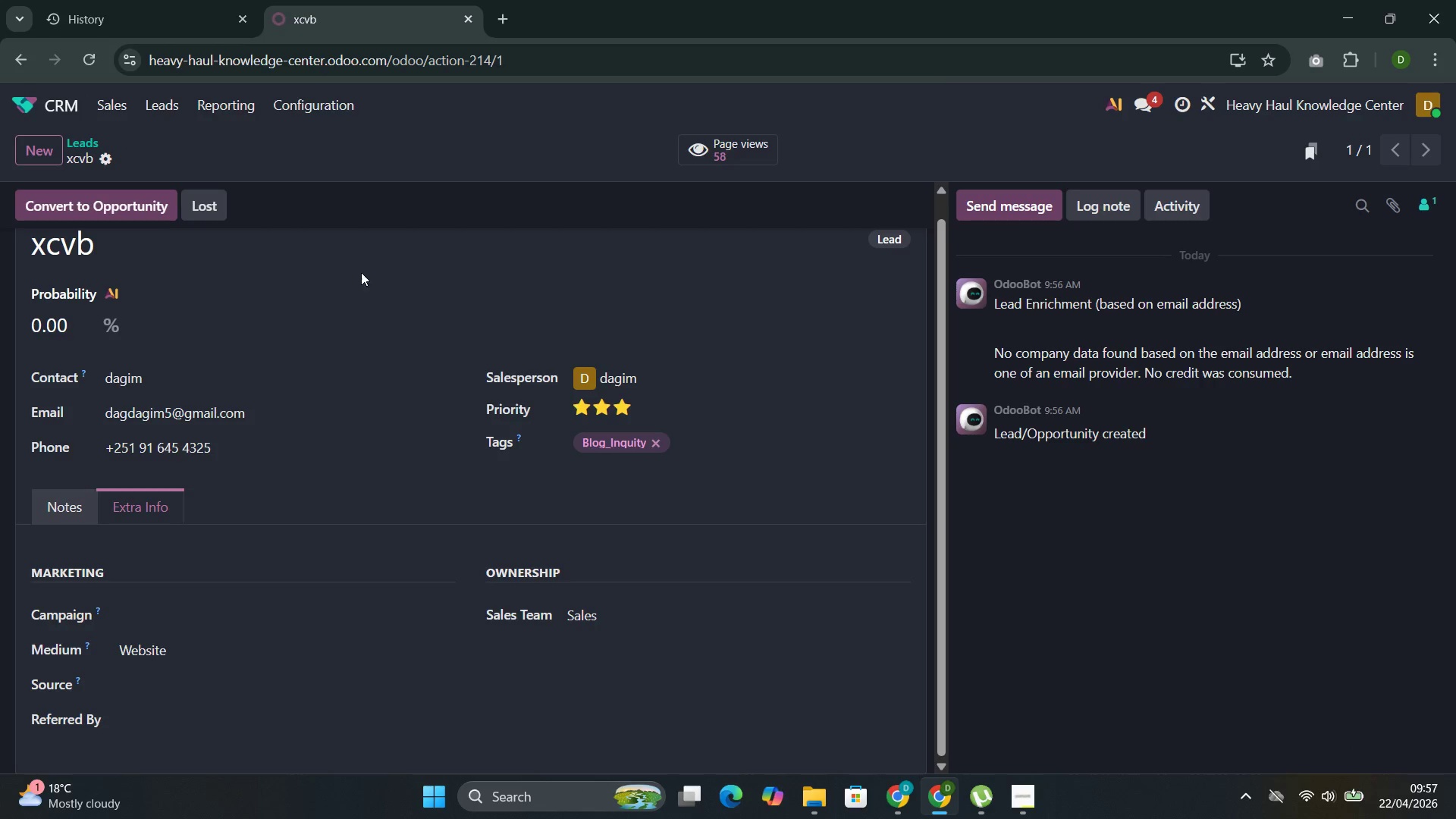 
left_click([112, 212])
 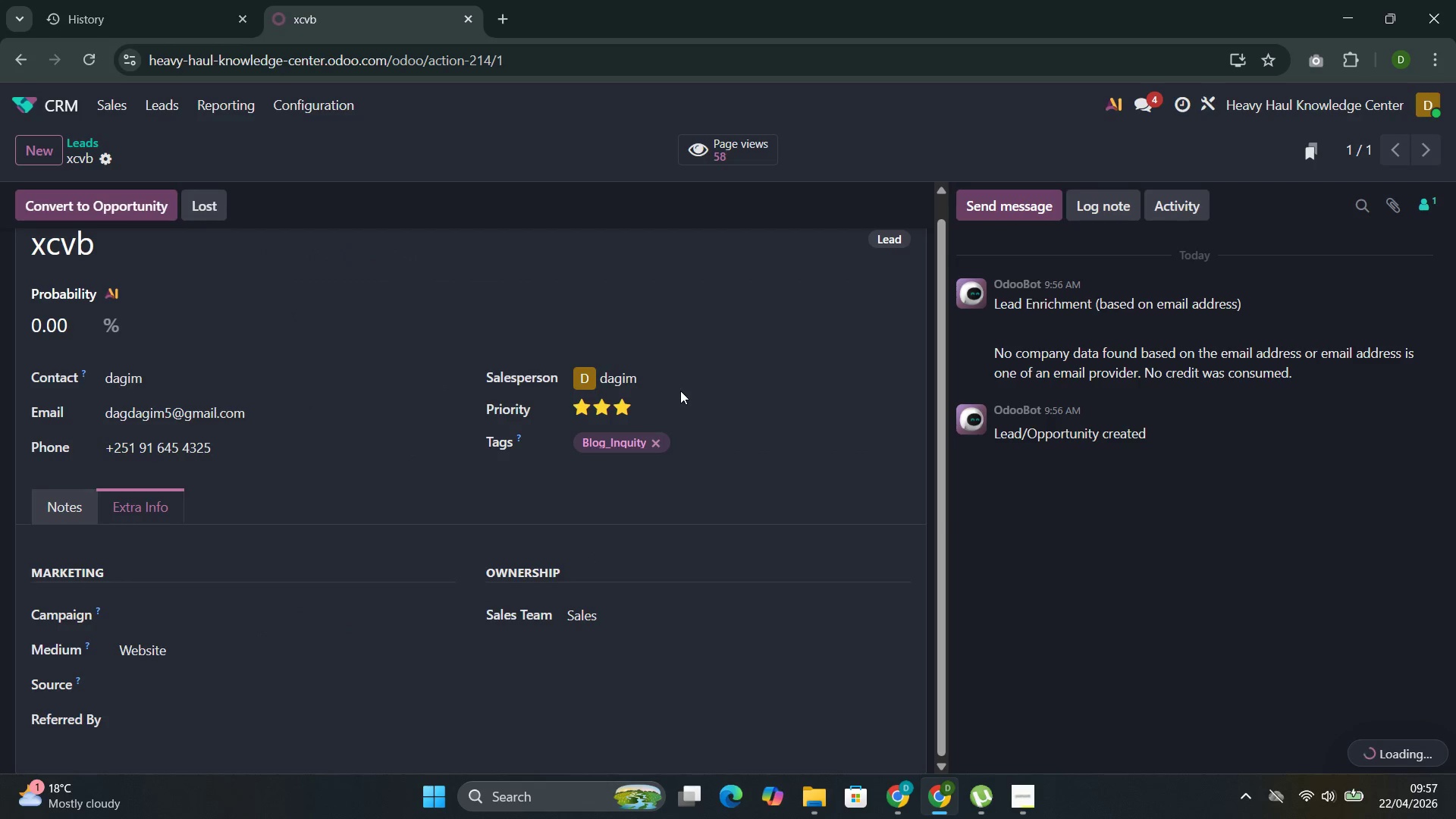 
wait(10.61)
 